 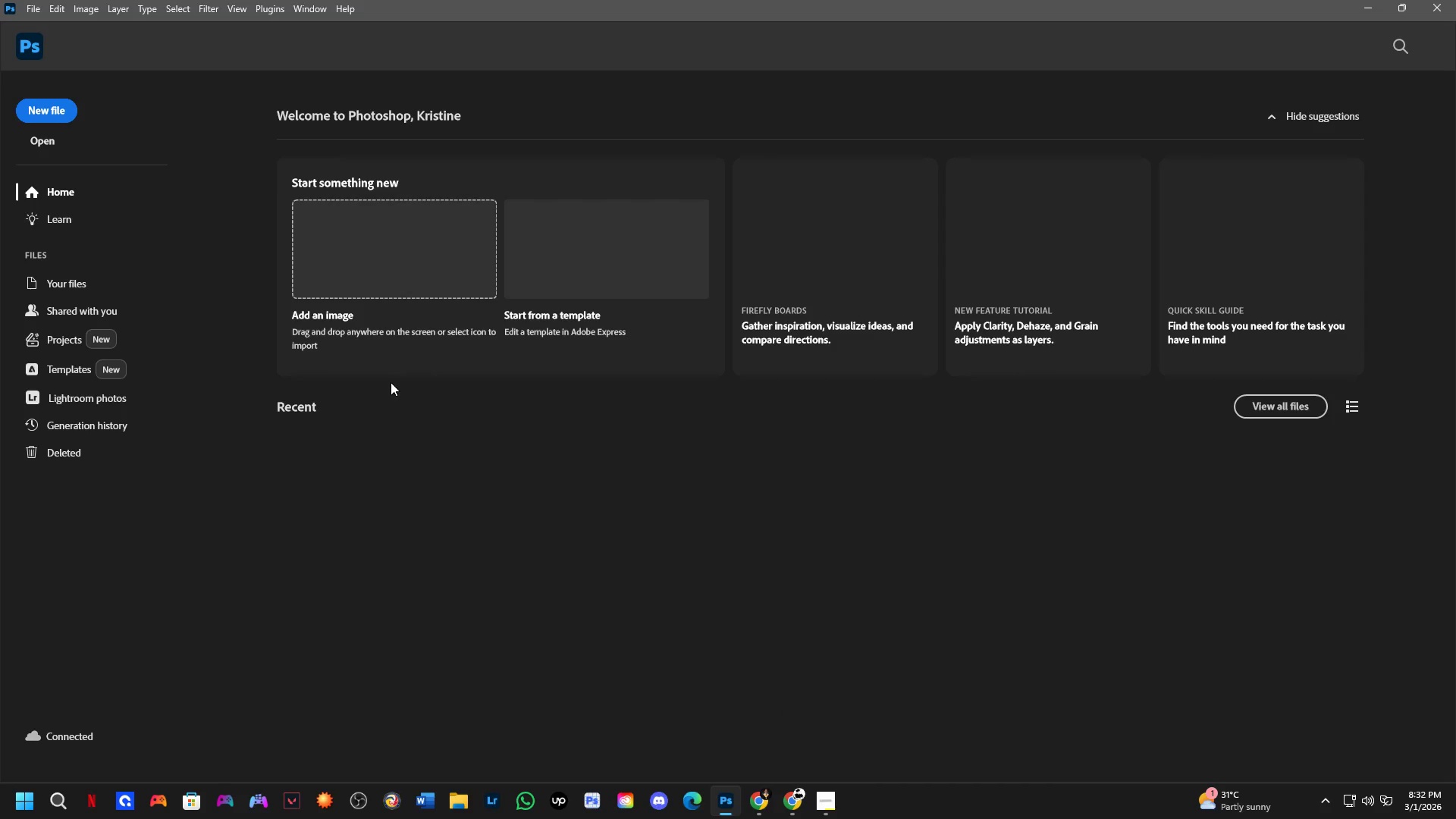 
key(Control+O)
 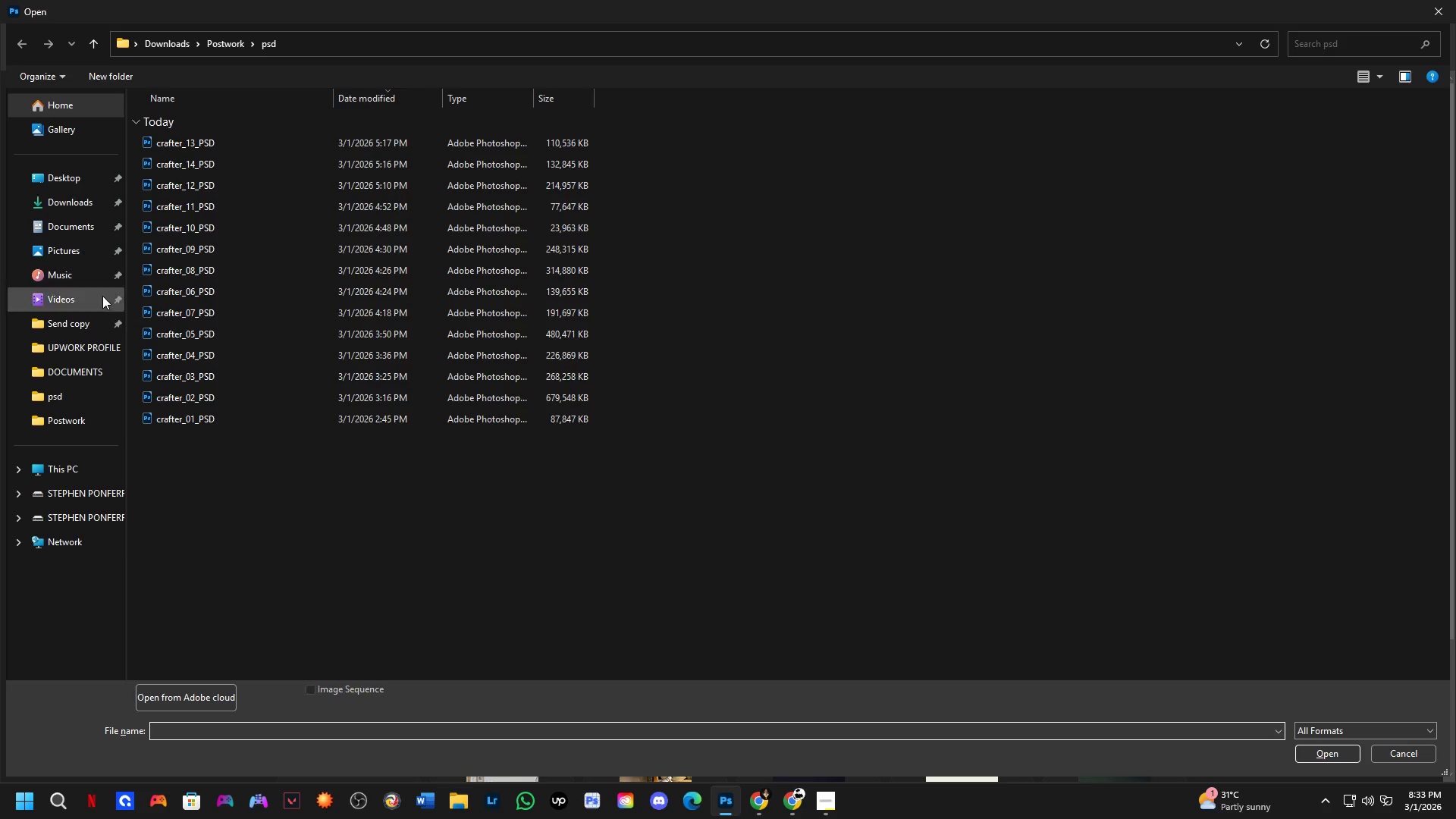 
left_click([77, 201])
 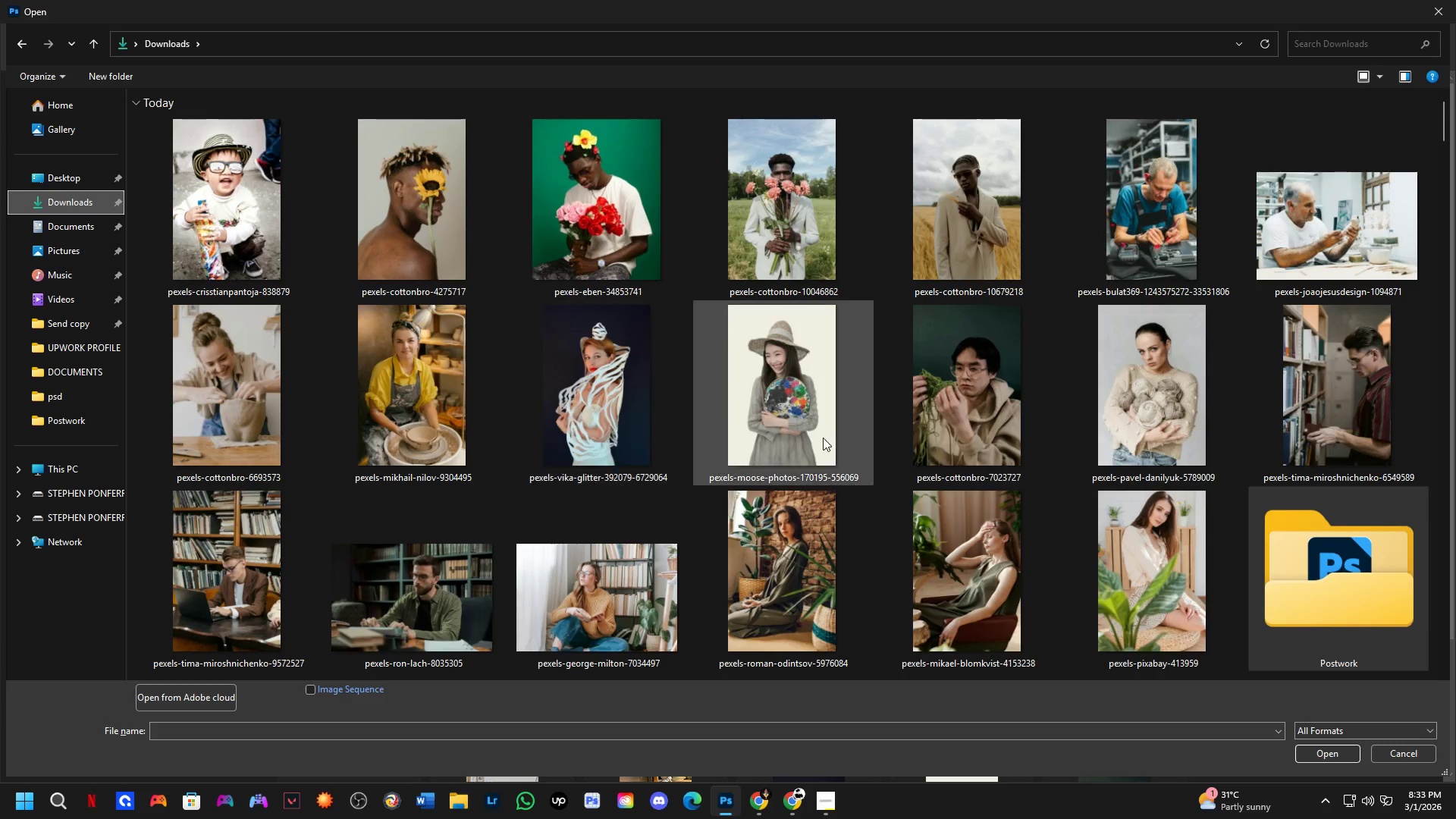 
left_click([1171, 191])
 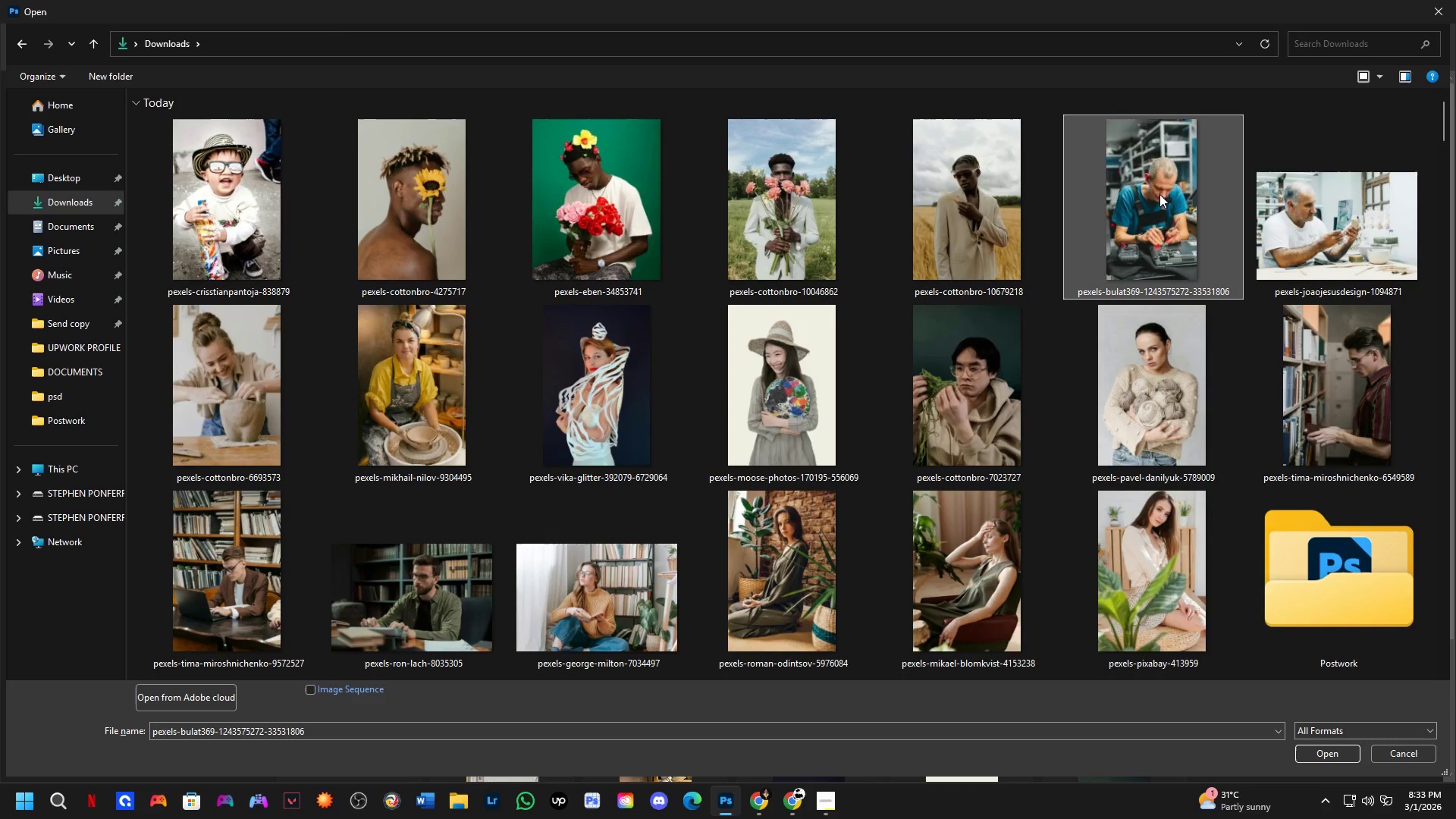 
key(NumpadEnter)
 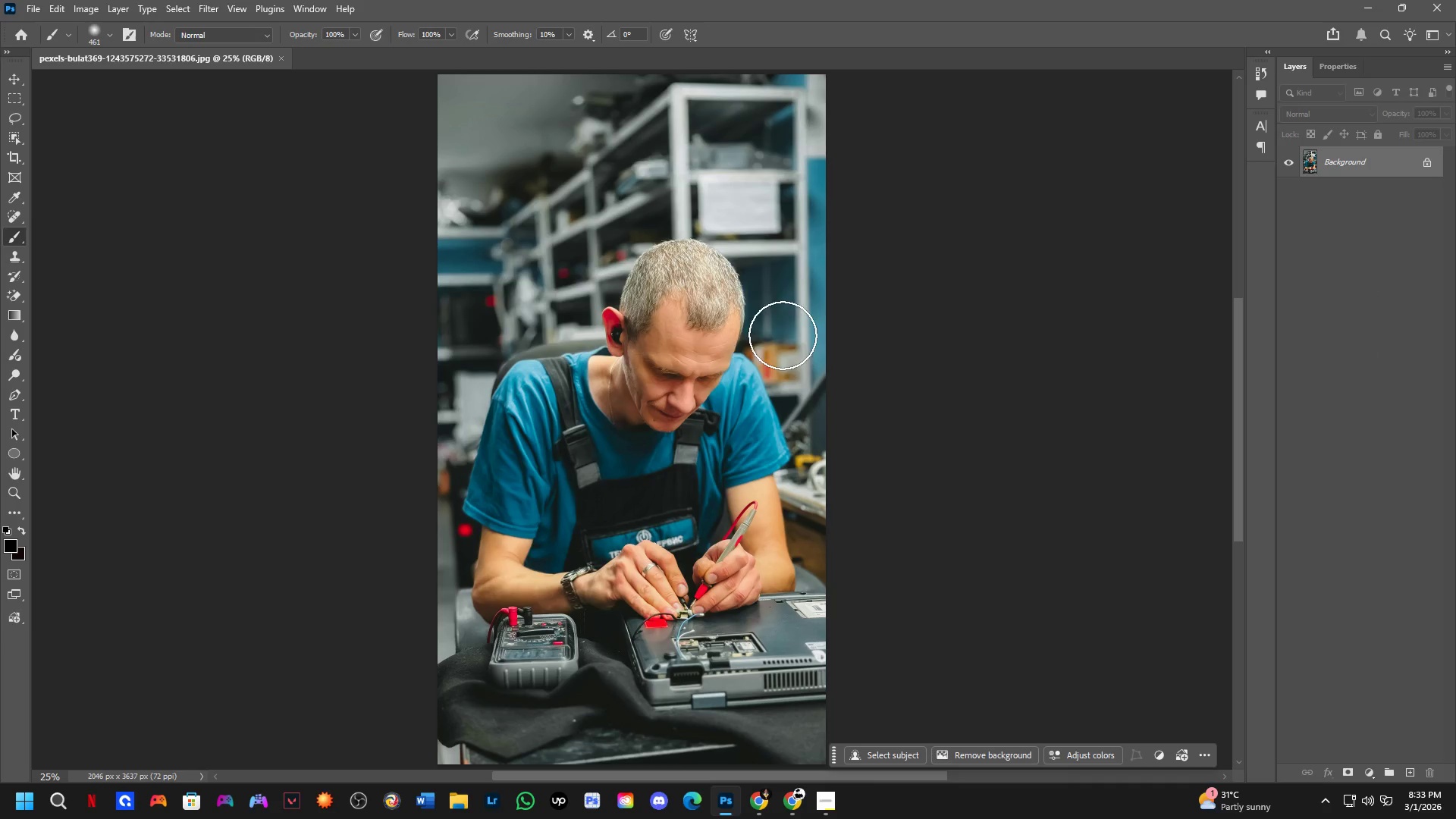 
key(Control+J)
 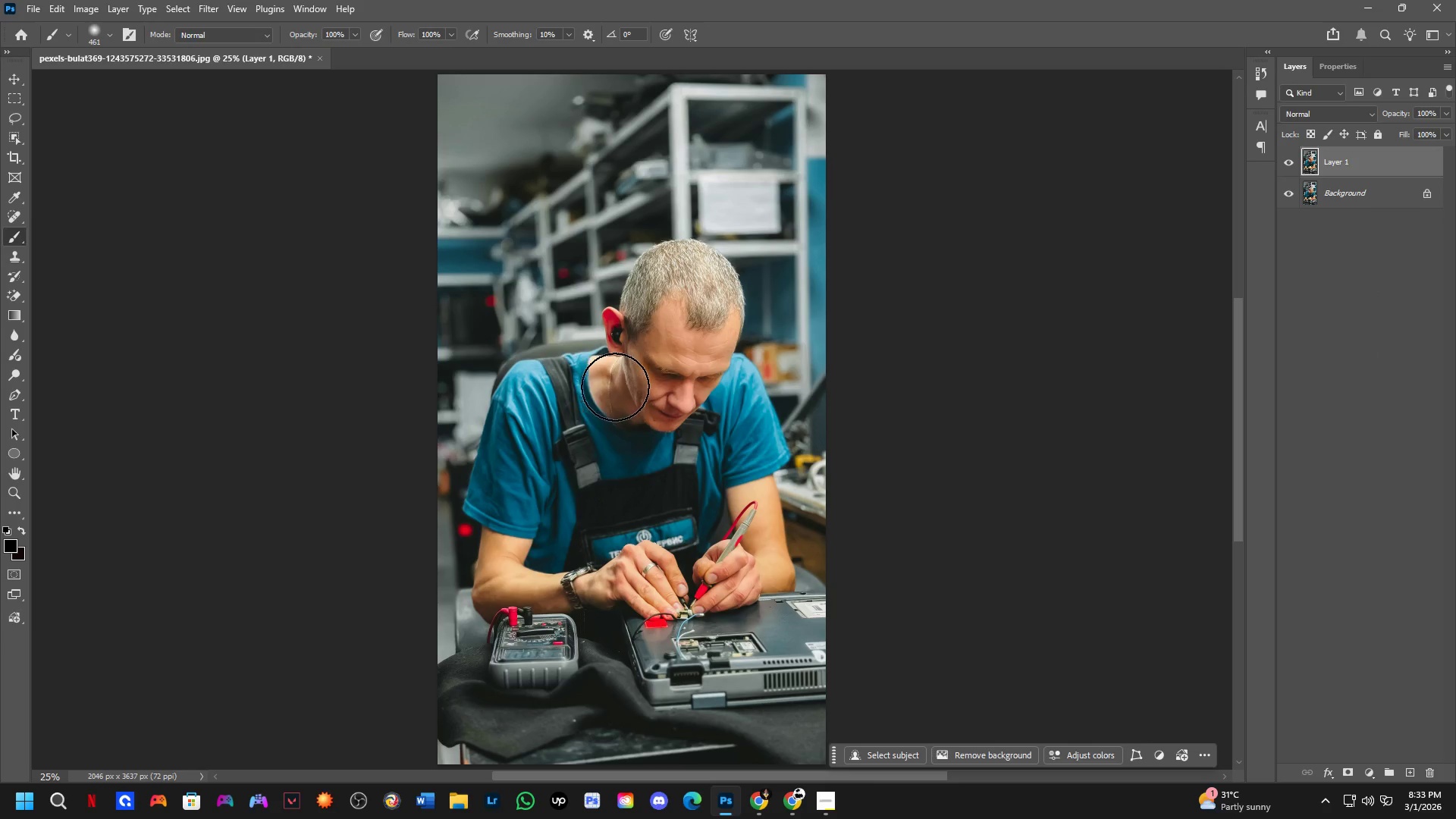 
hold_key(key=ShiftLeft, duration=0.33)
scroll: coordinate [682, 388], scroll_direction: up, amount: 3.0
 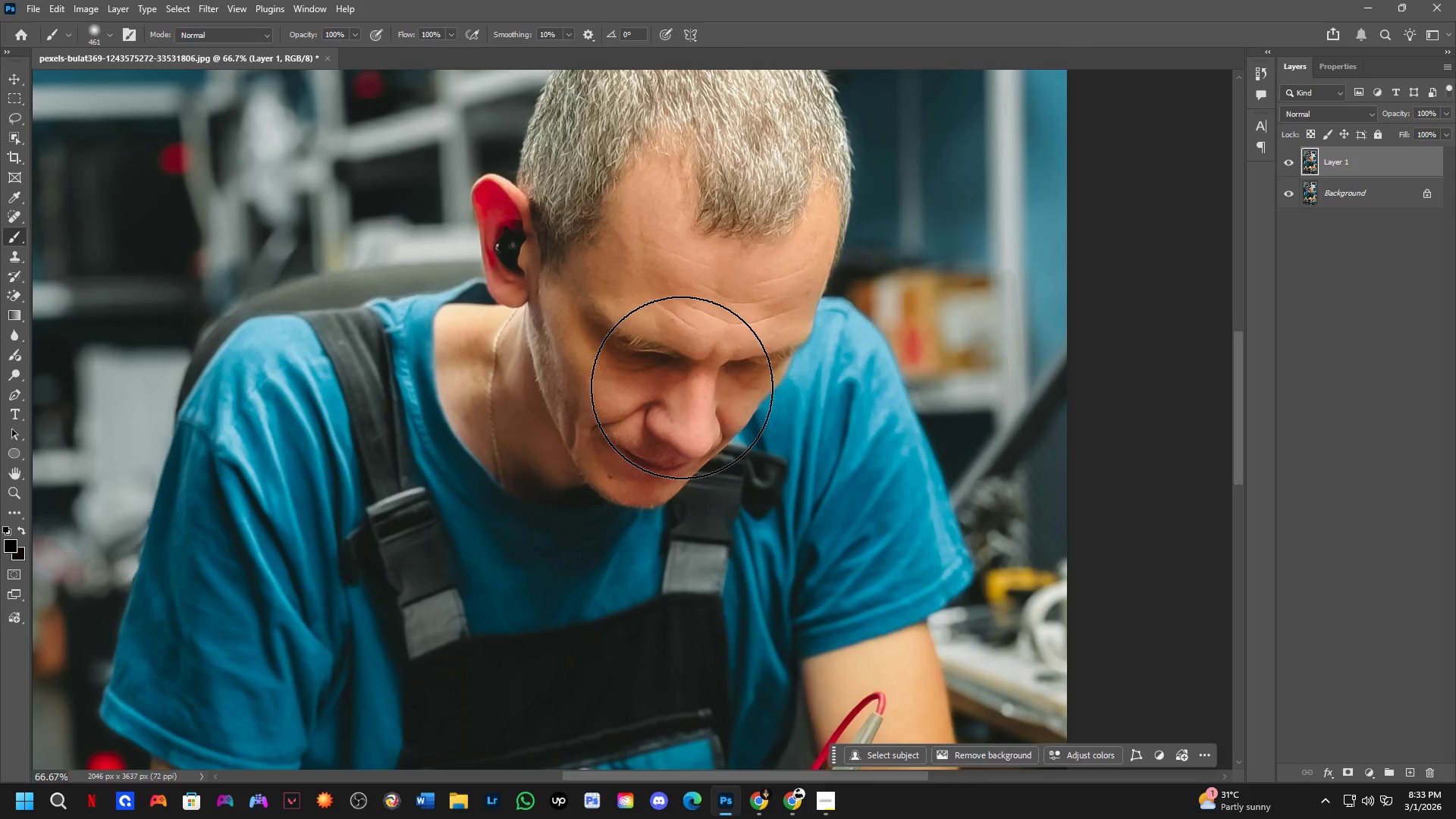 
hold_key(key=Space, duration=0.69)
 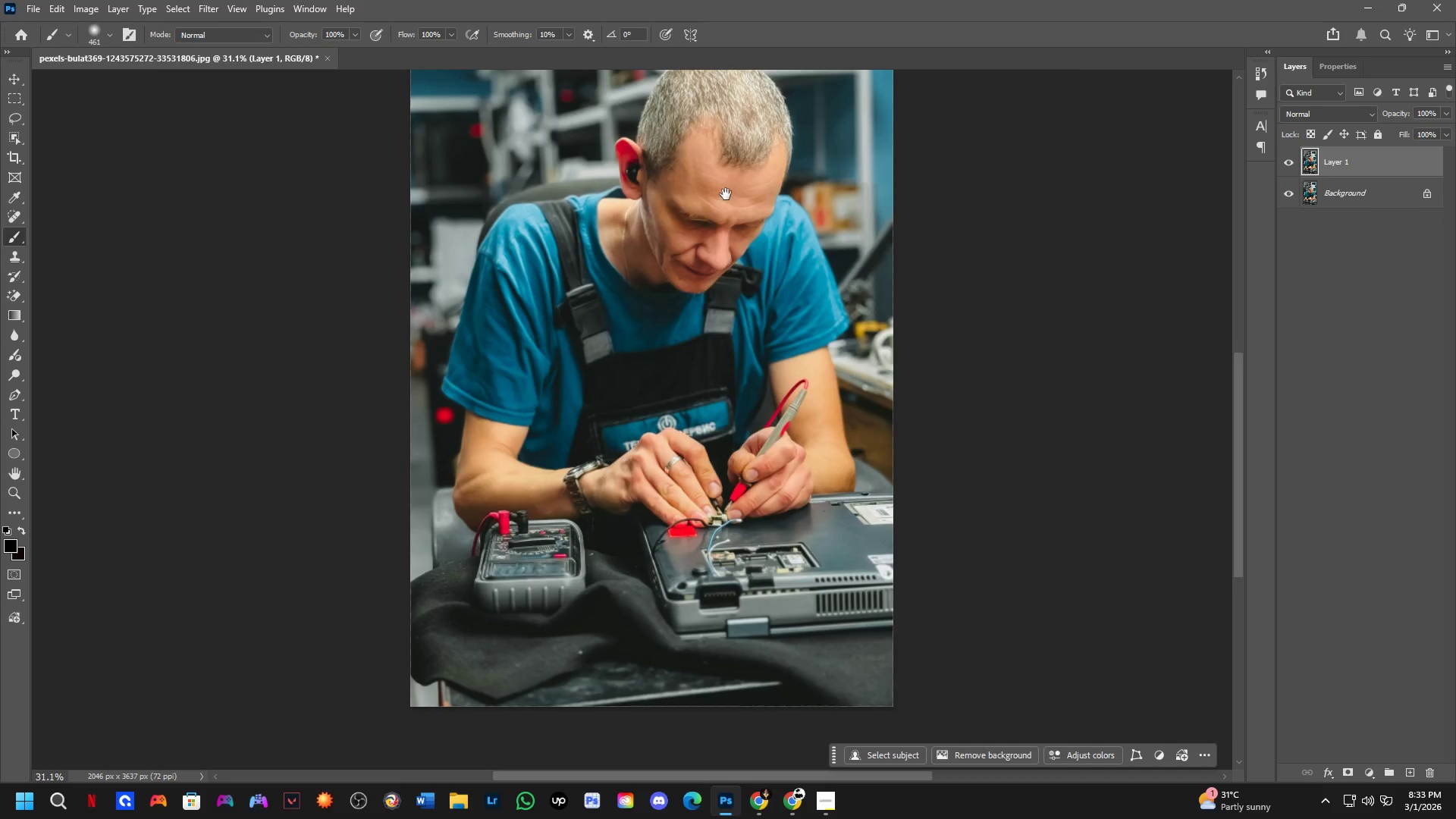 
left_click_drag(start_coordinate=[670, 503], to_coordinate=[703, 346])
 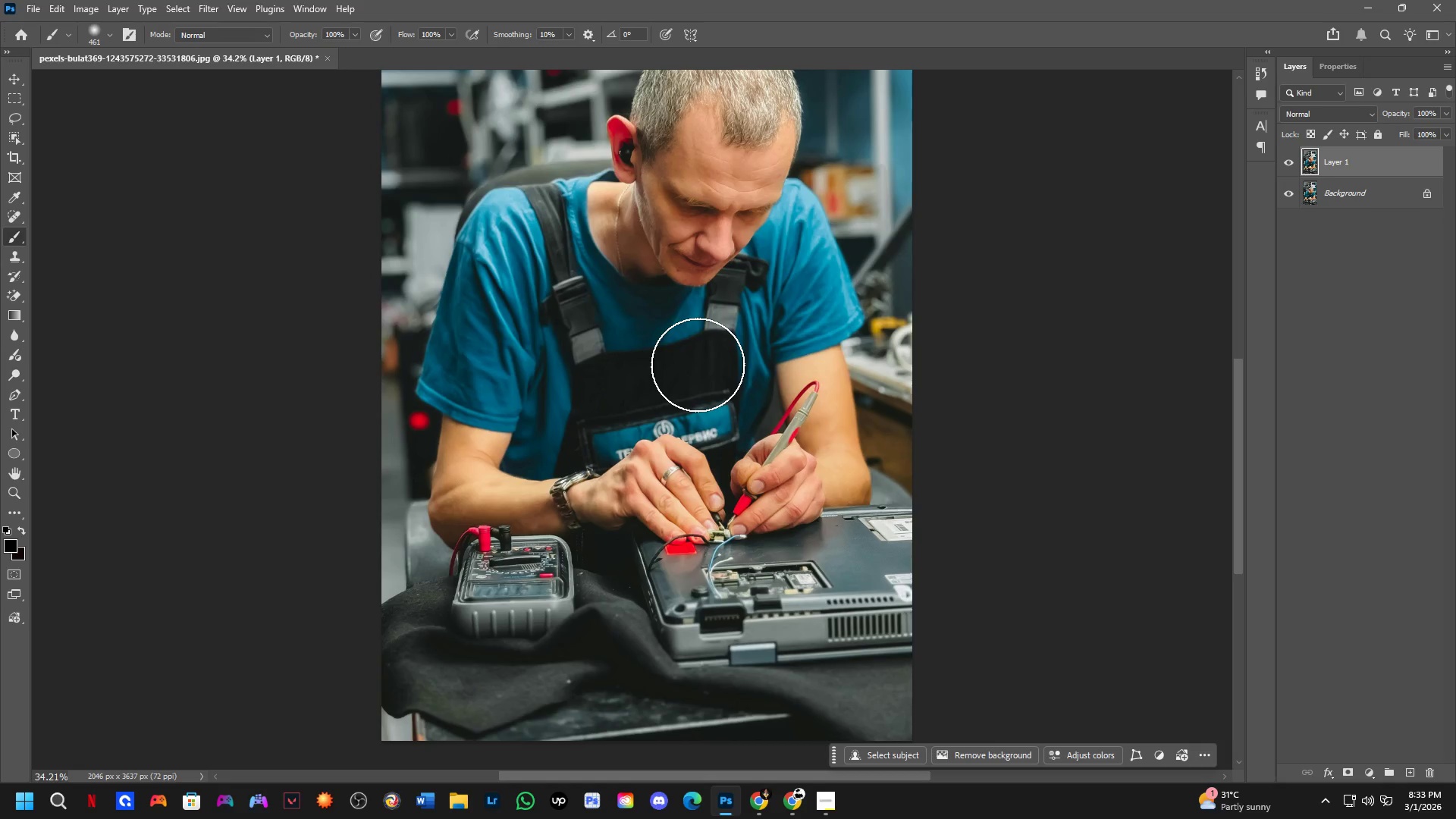 
scroll: coordinate [681, 370], scroll_direction: down, amount: 7.0
 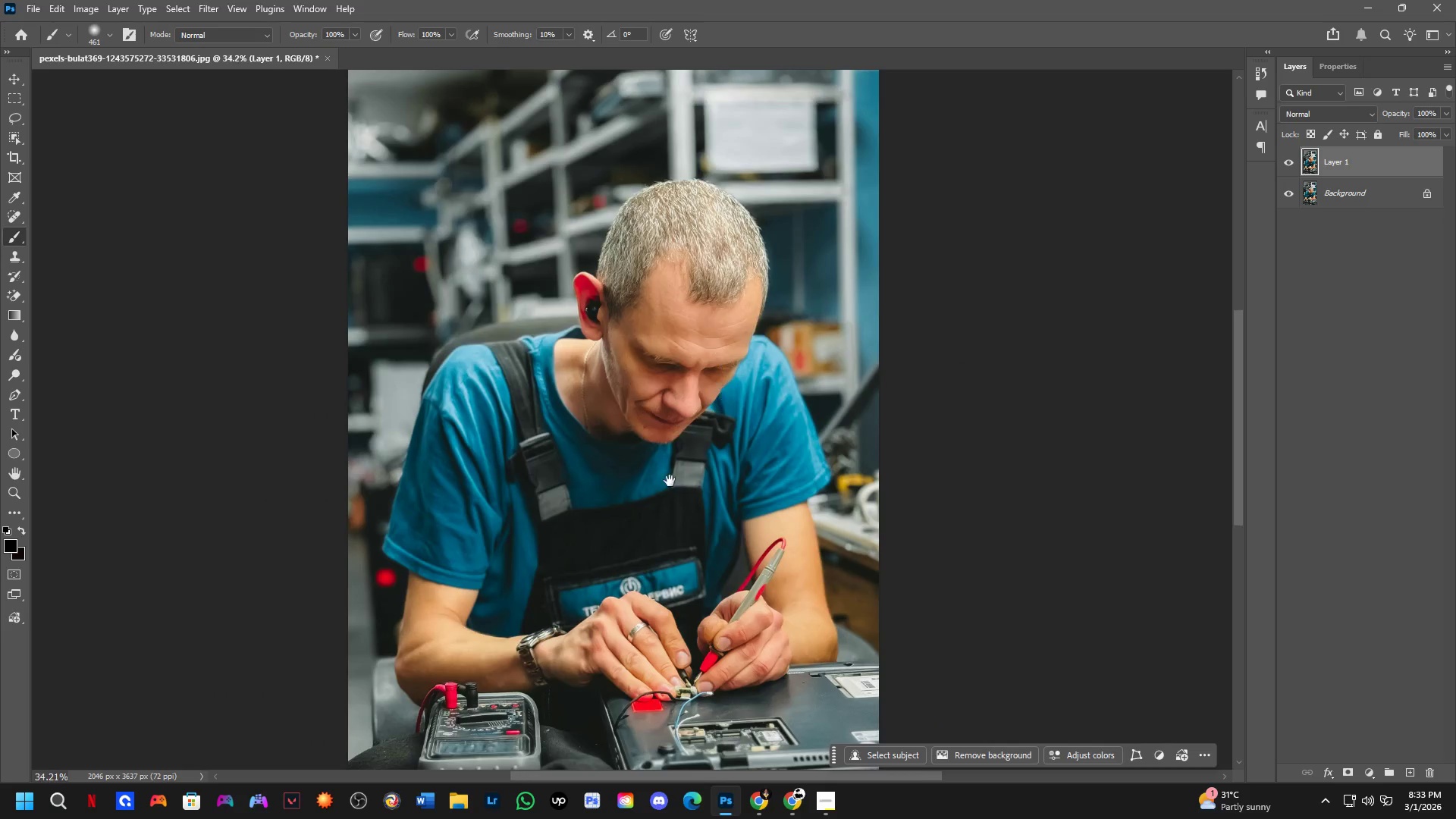 
hold_key(key=Space, duration=1.38)
 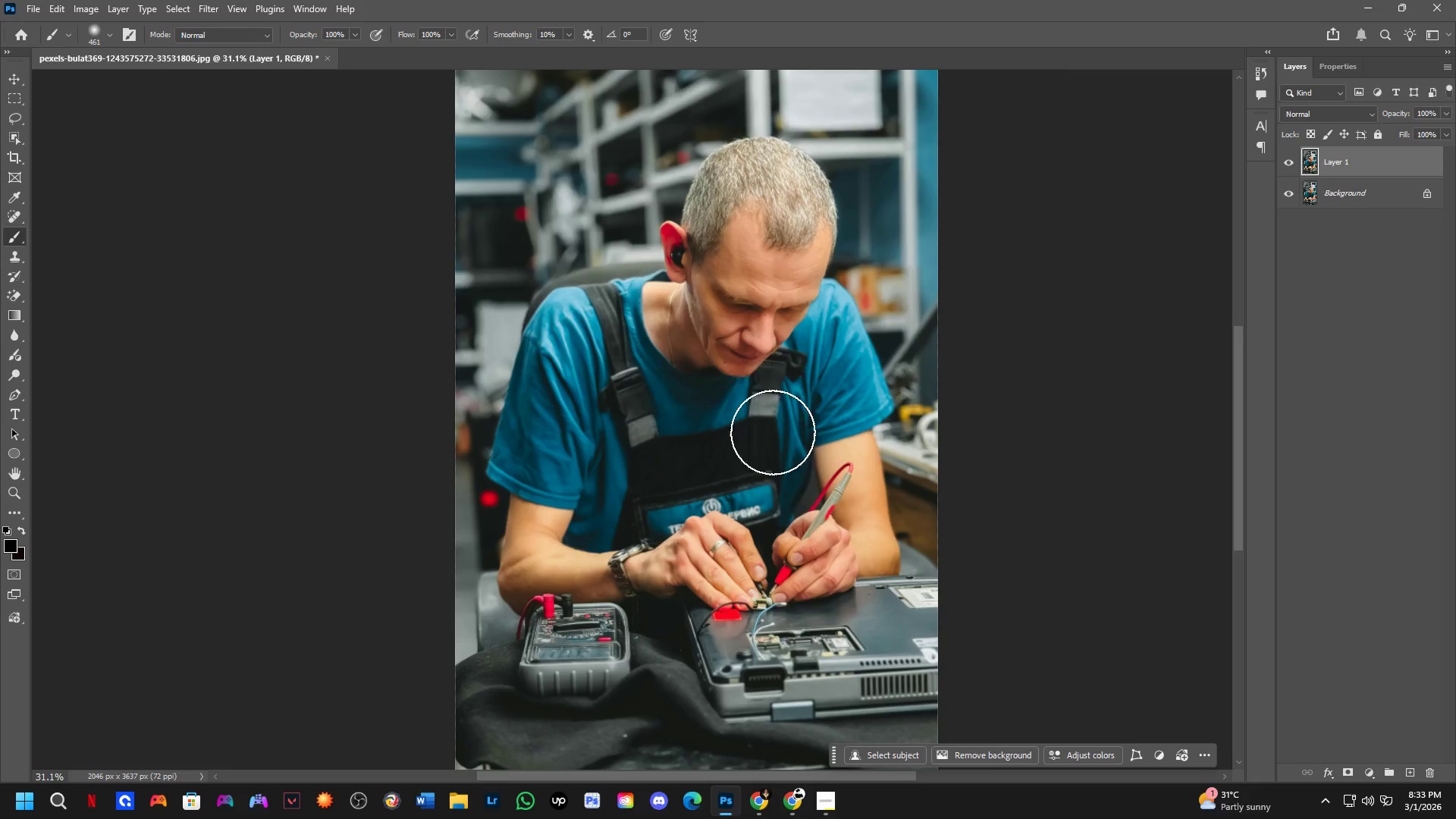 
left_click_drag(start_coordinate=[724, 205], to_coordinate=[769, 288])
 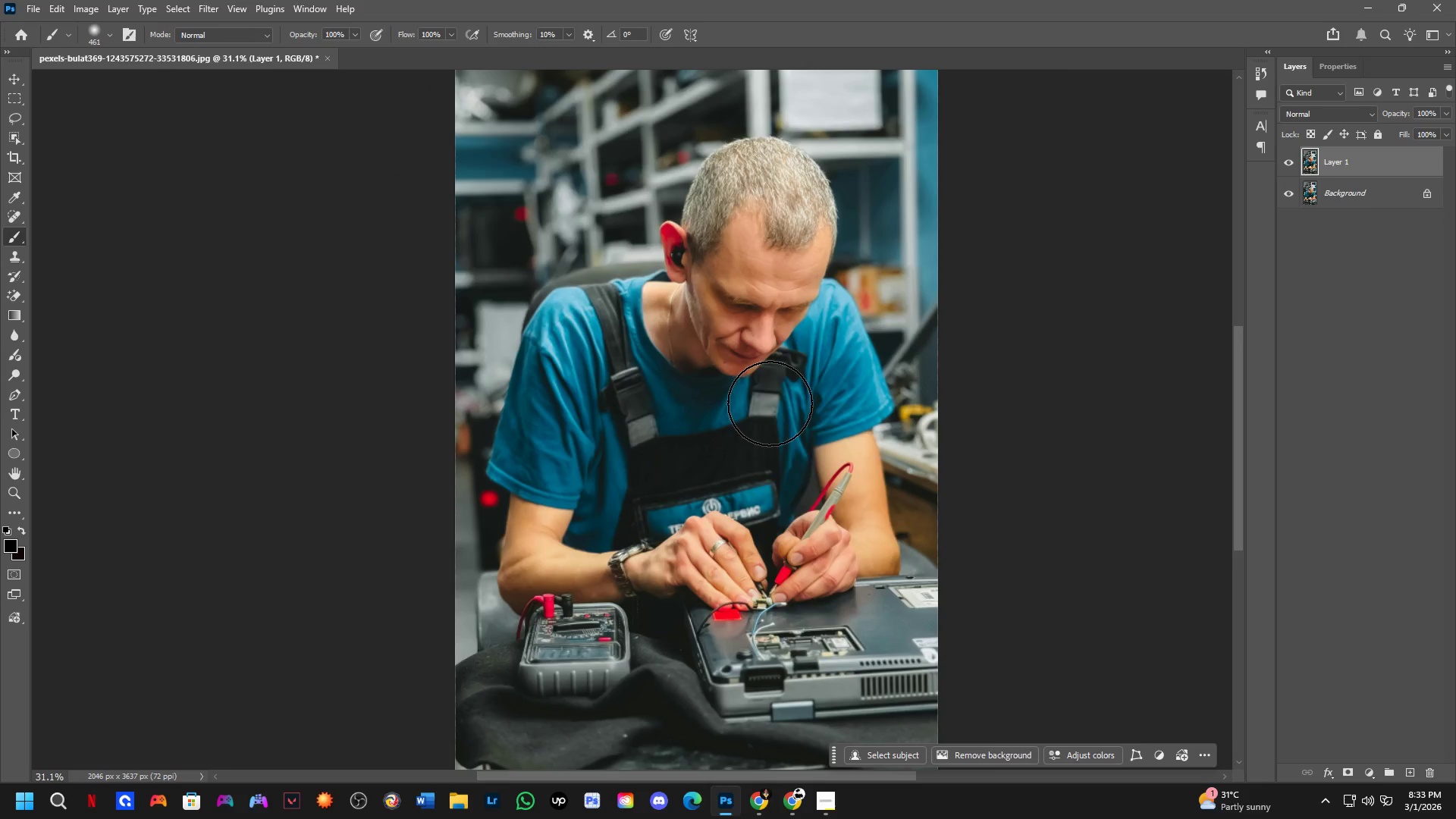 
scroll: coordinate [698, 365], scroll_direction: down, amount: 1.0
 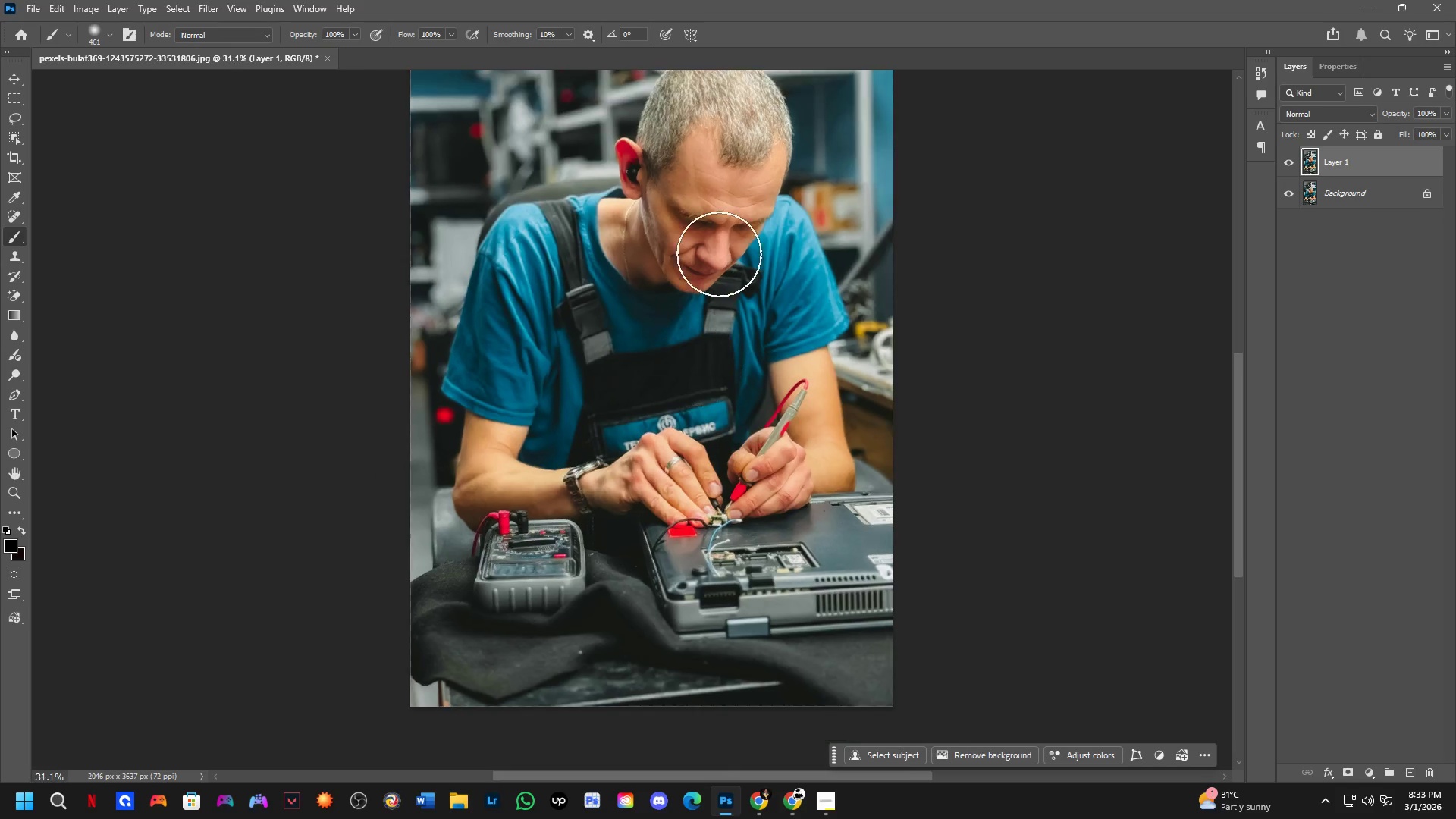 
hold_key(key=Space, duration=0.53)
 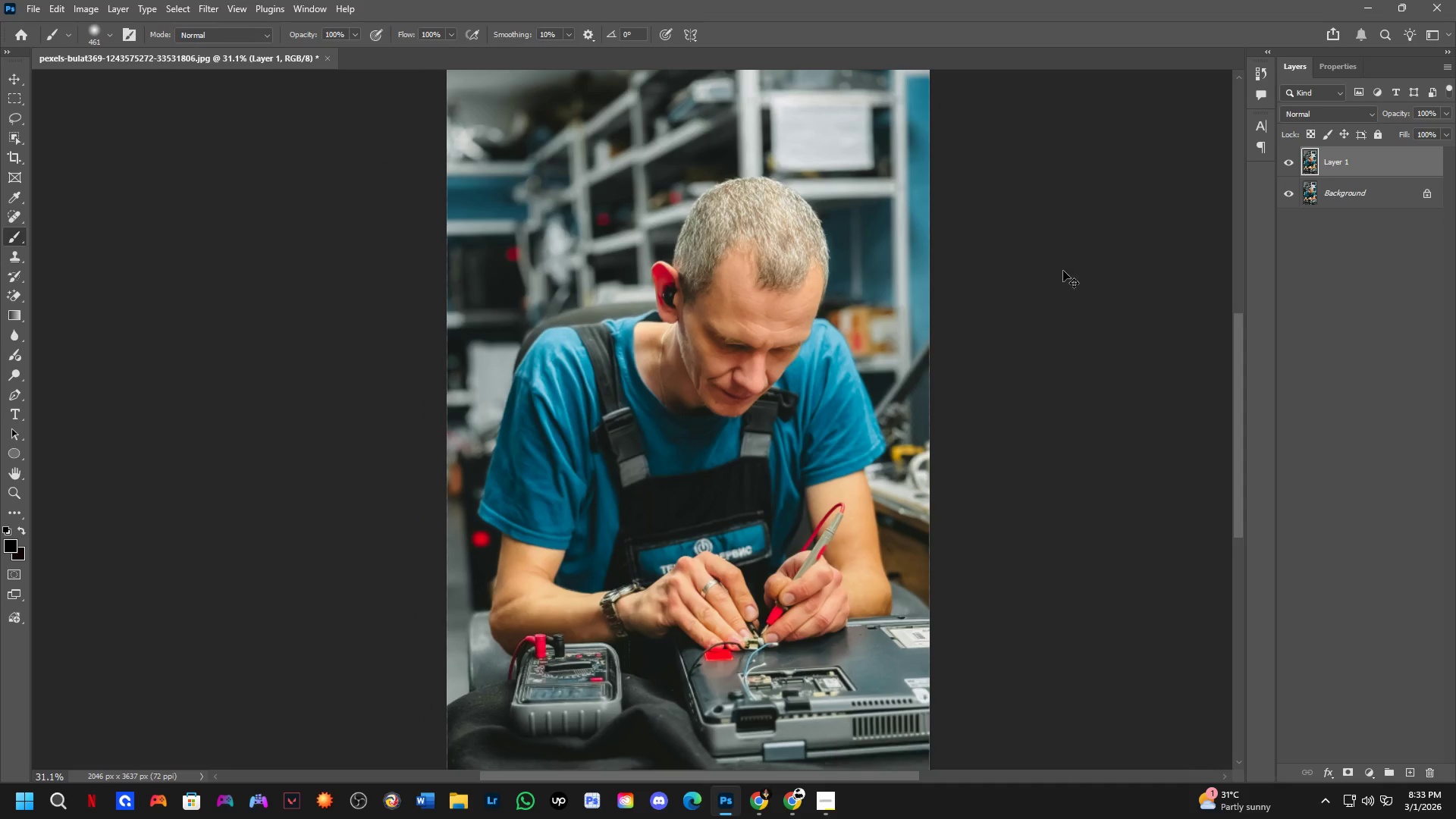 
left_click_drag(start_coordinate=[793, 309], to_coordinate=[787, 350])
 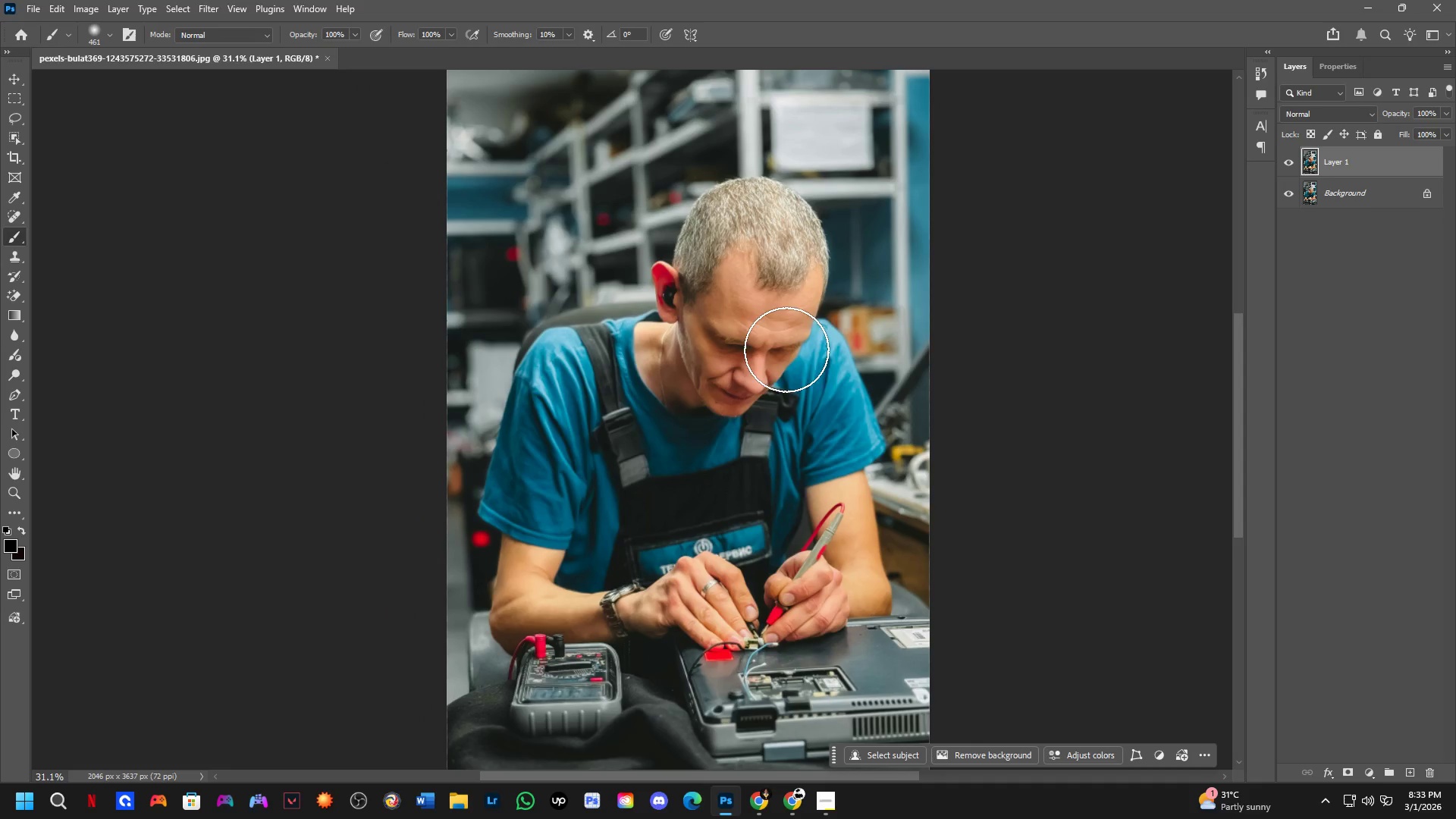 
scroll: coordinate [761, 435], scroll_direction: none, amount: 0.0
 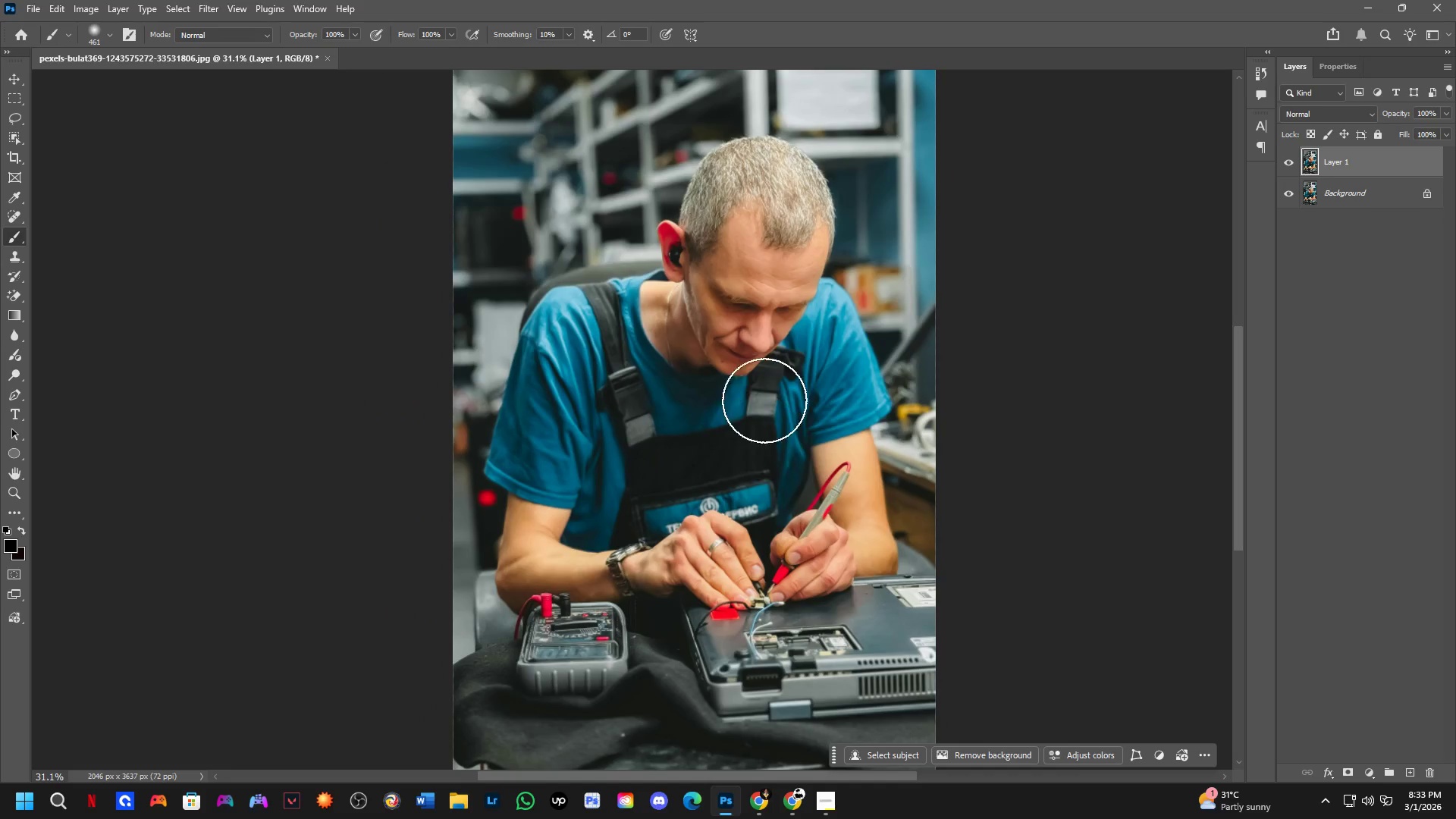 
key(Control+A)
 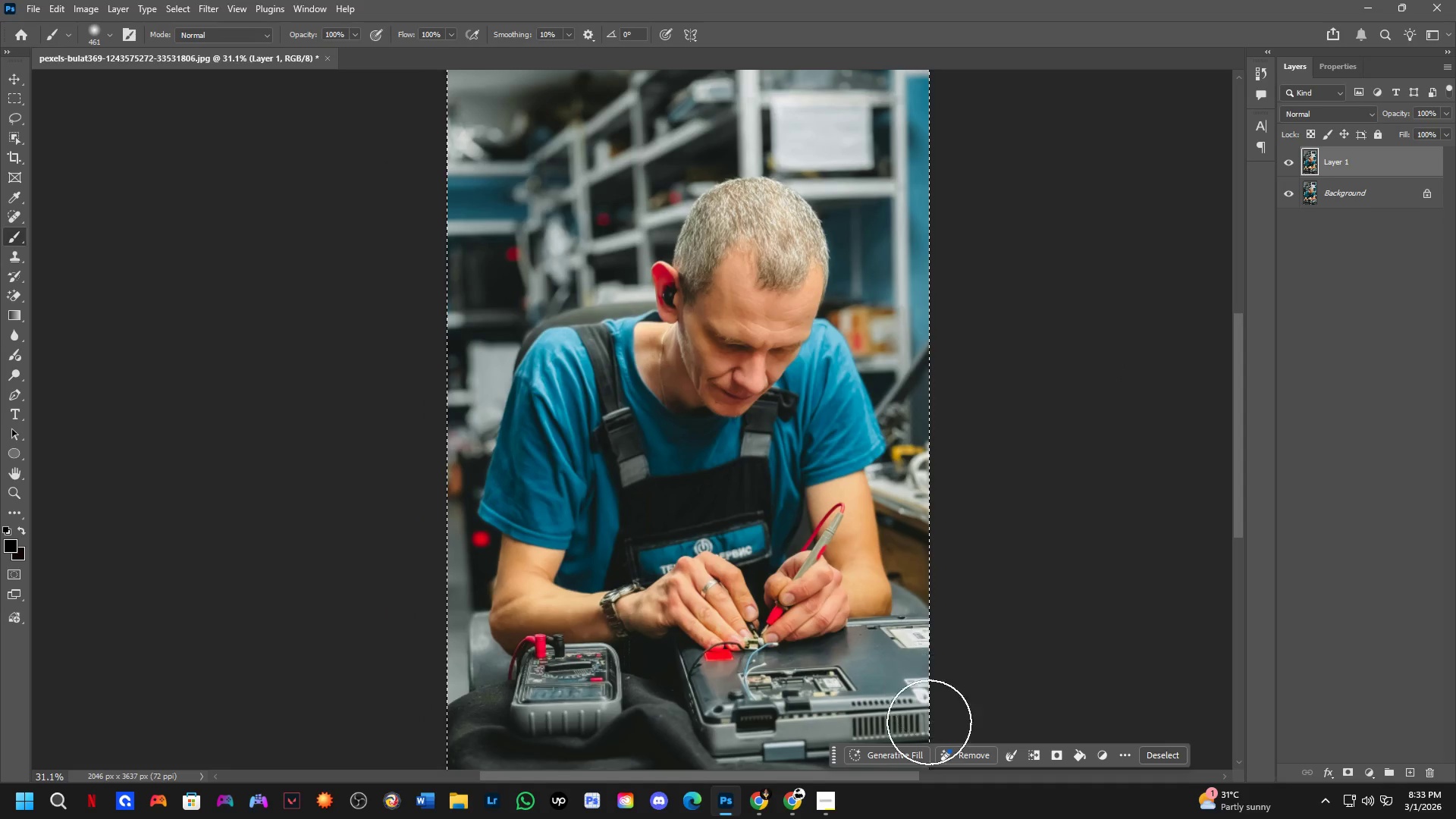 
left_click([905, 754])
 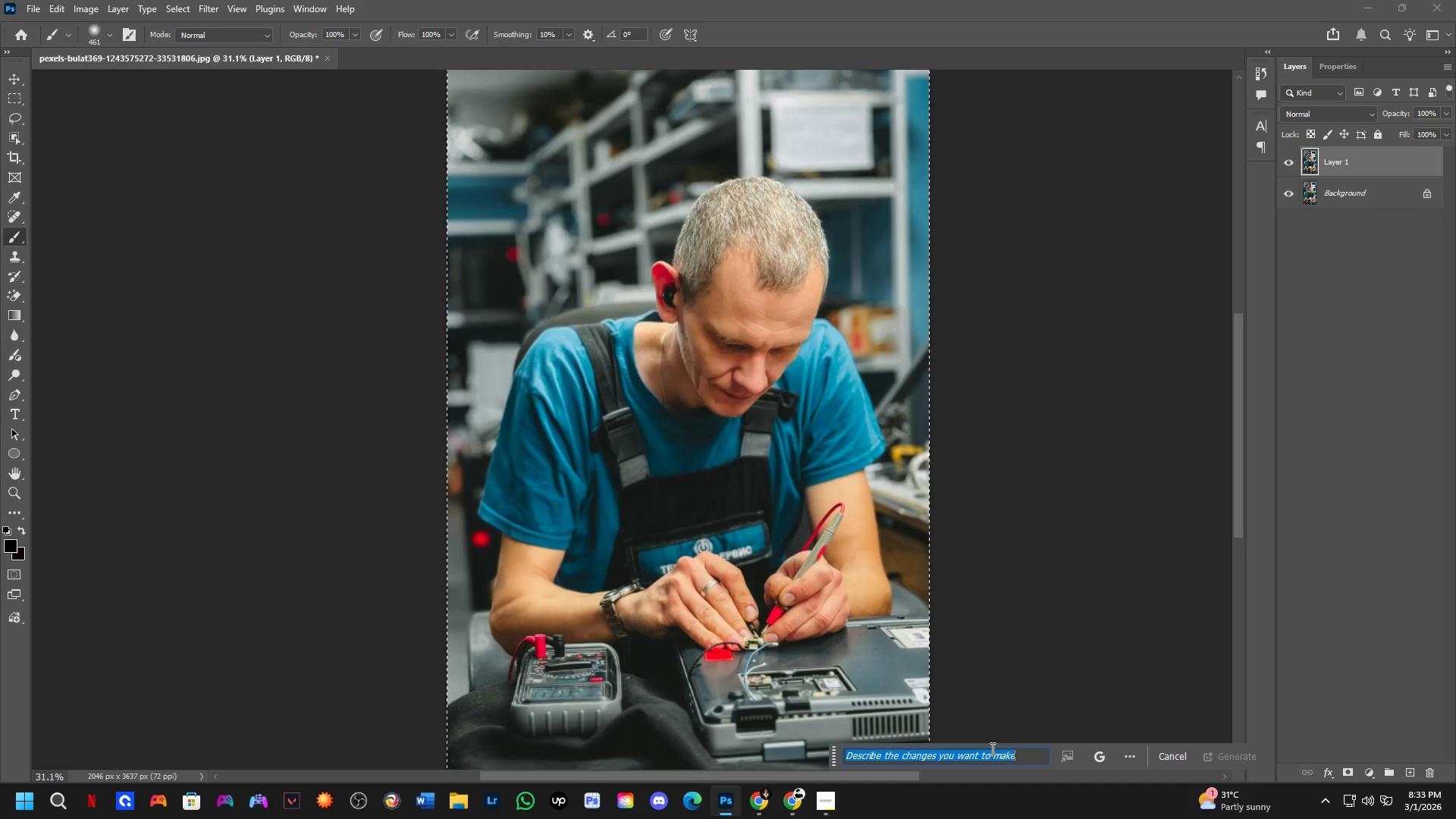 
type(turn this image to D disney pixar styler)
 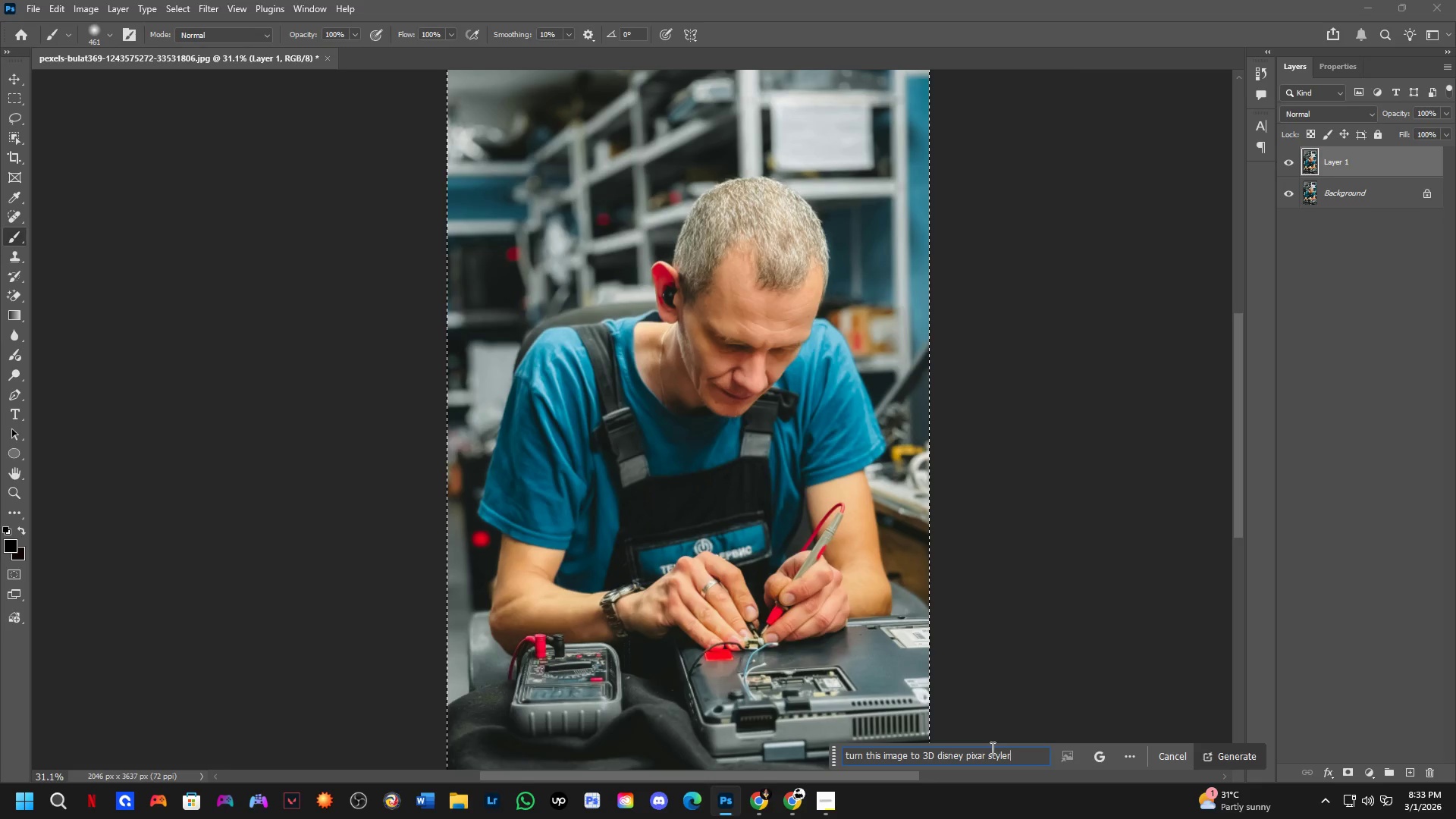 
key(Backspace)
 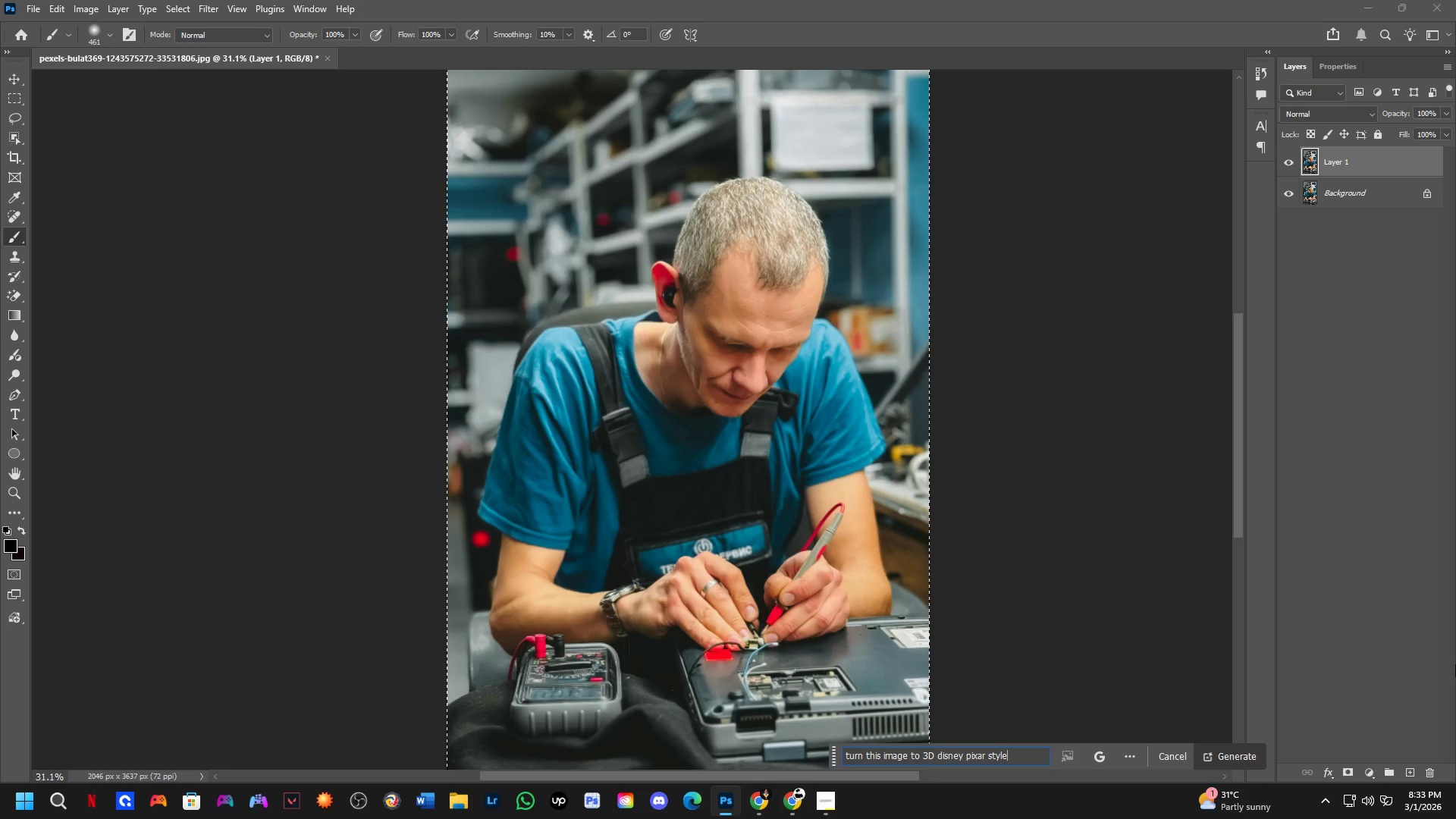 
key(Enter)
 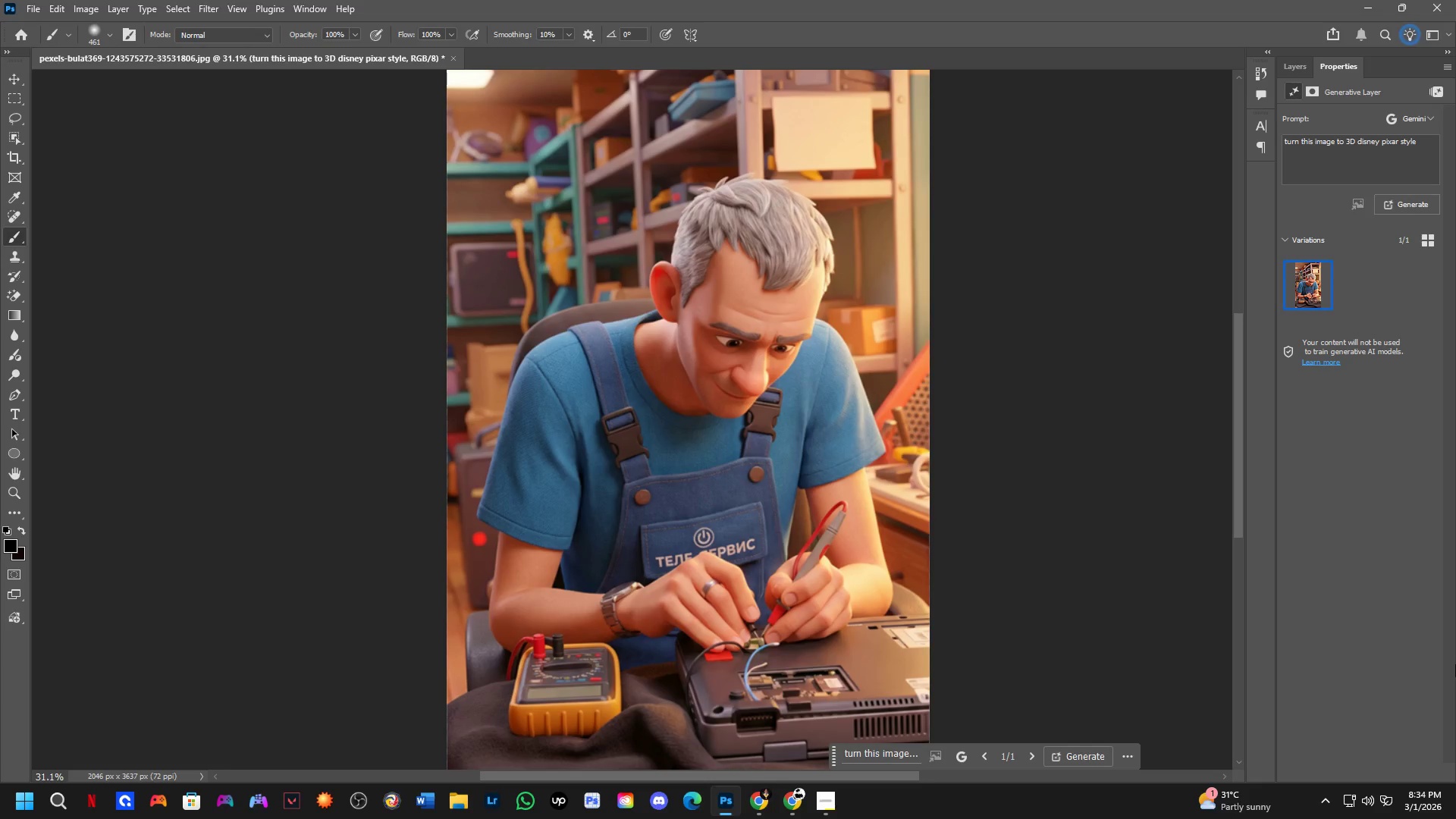 
wait(72.06)
 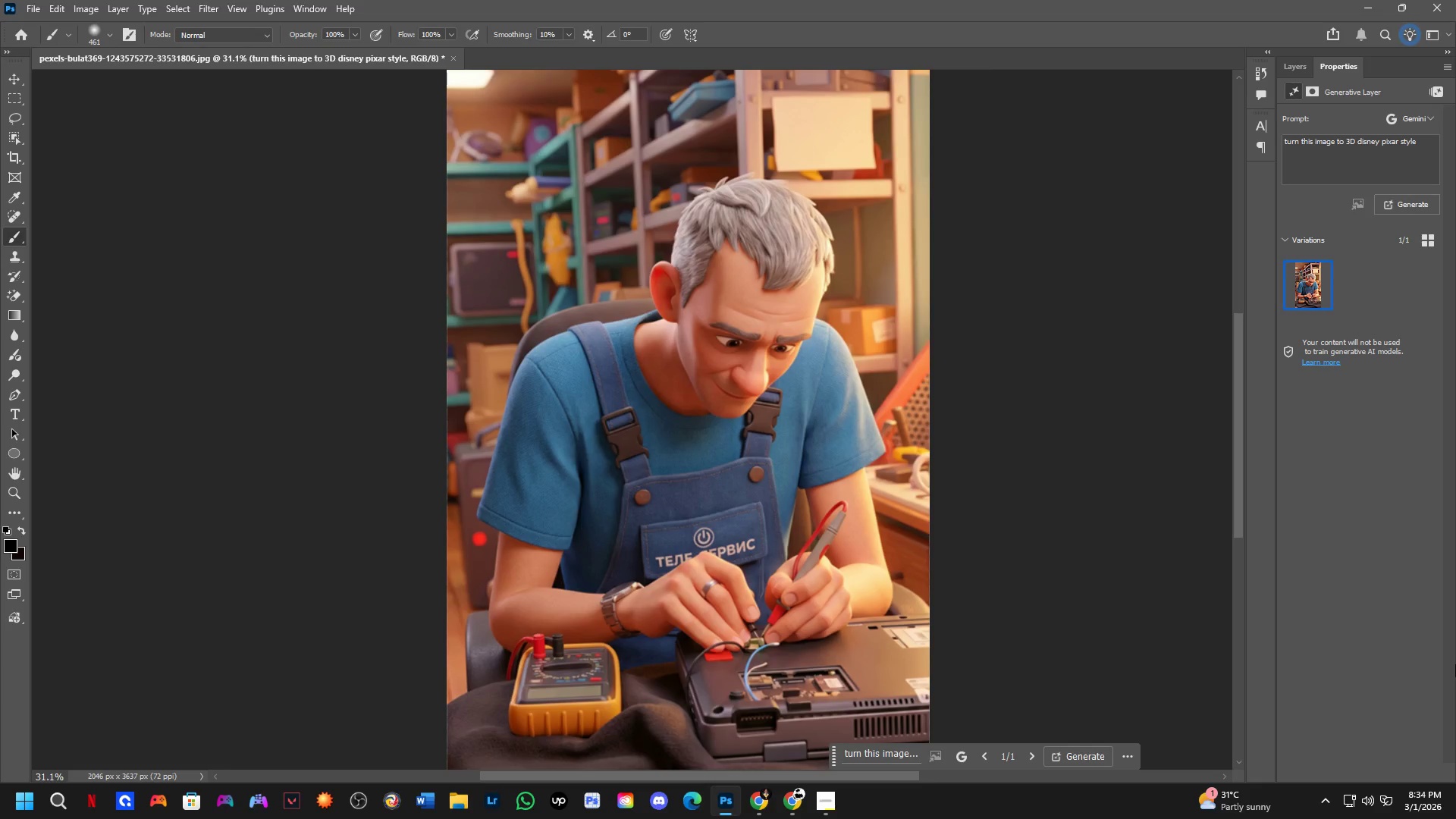 
key(Control+Z)
 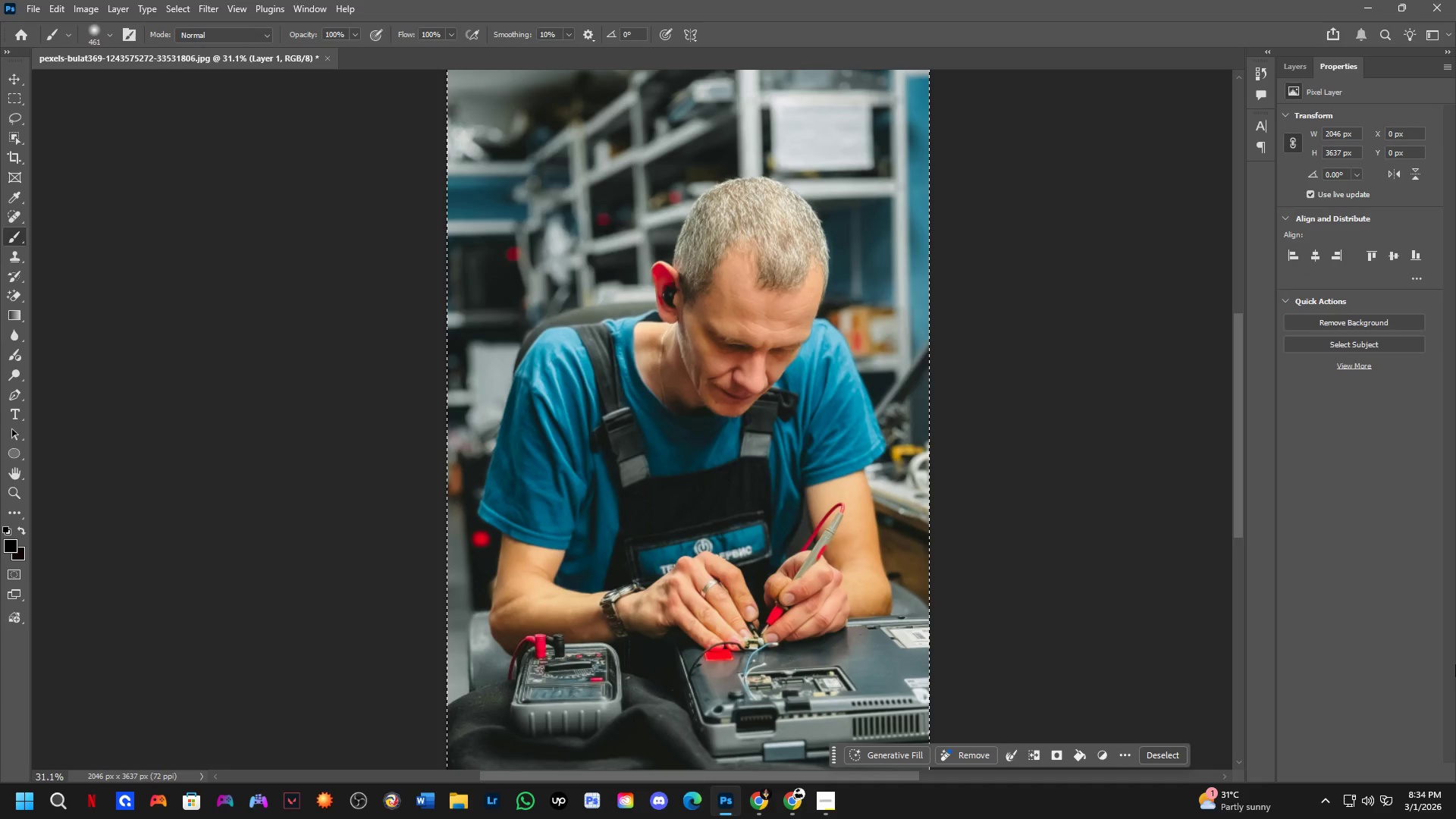 
key(Control+ControlLeft)
 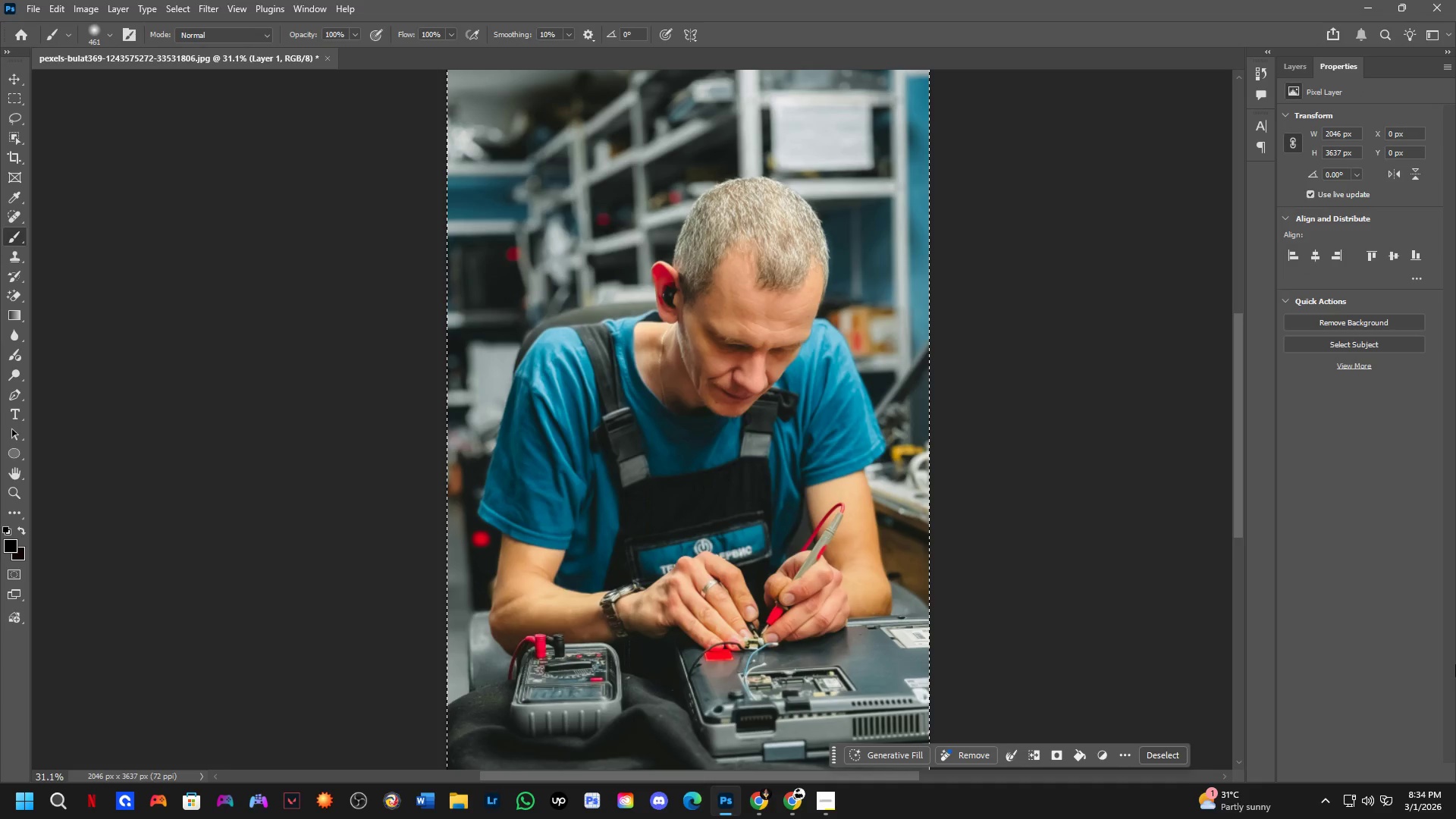 
key(Control+Shift+ShiftLeft)
 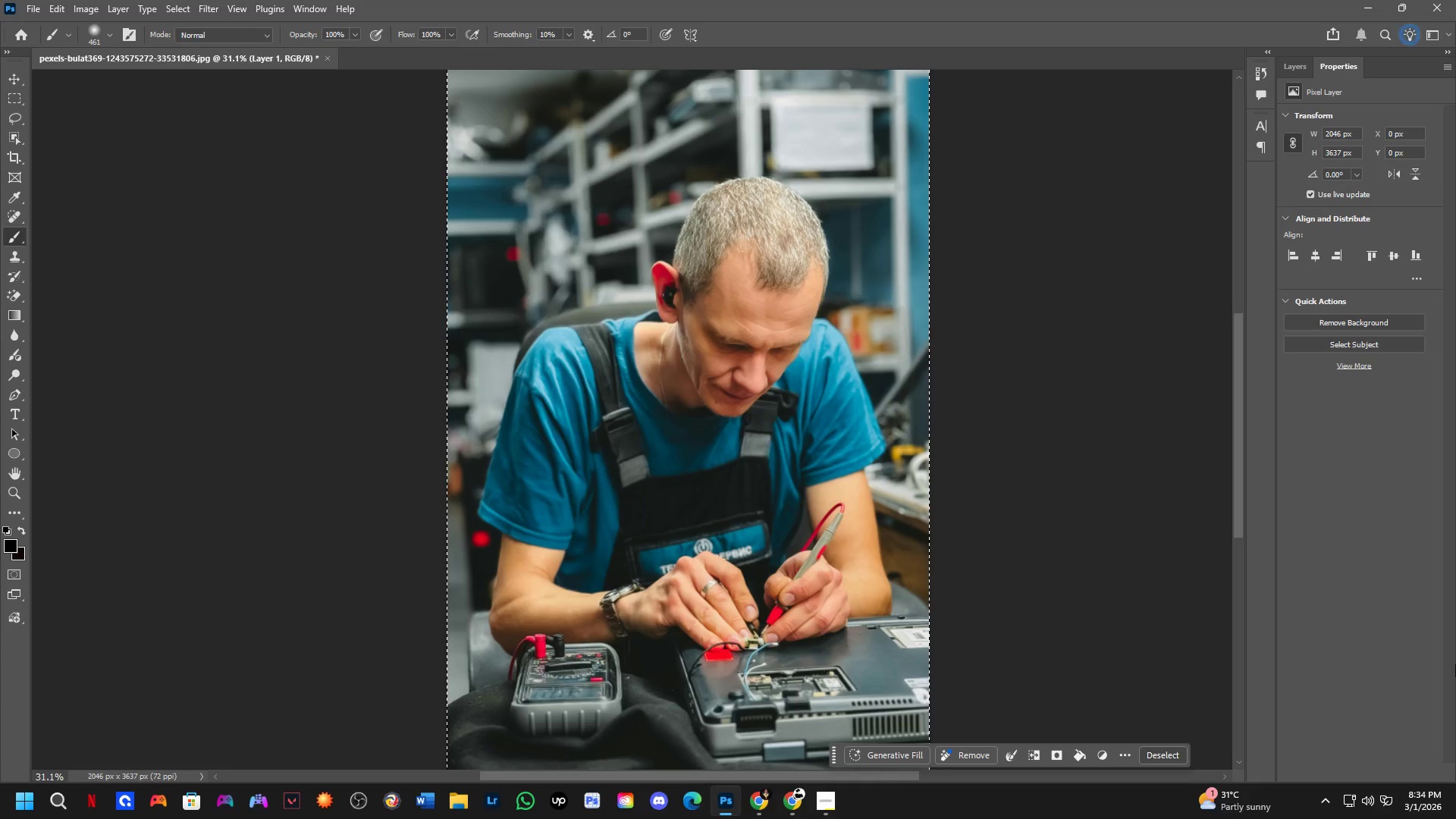 
key(Control+Shift+Z)
 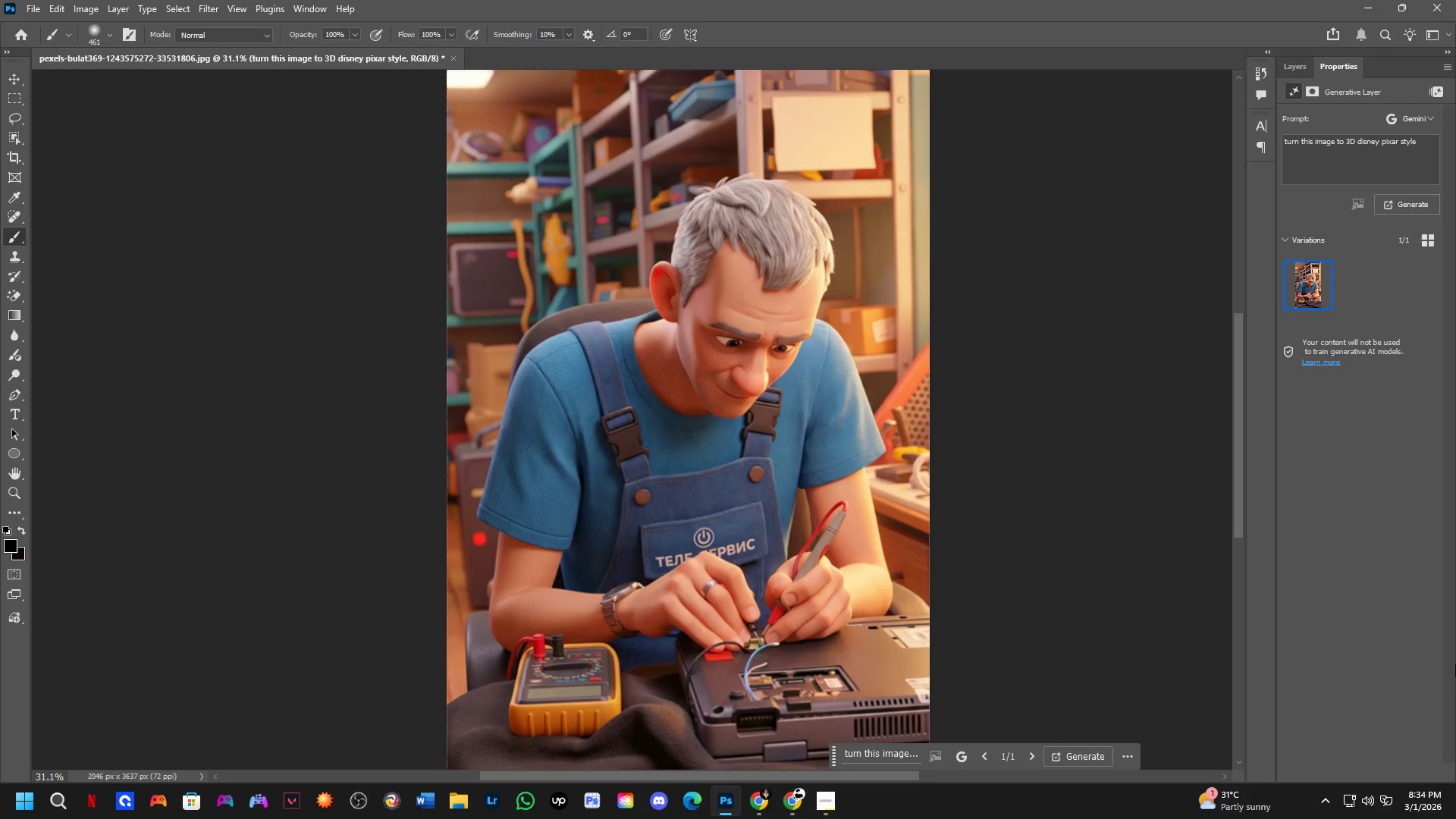 
key(Control+ControlLeft)
 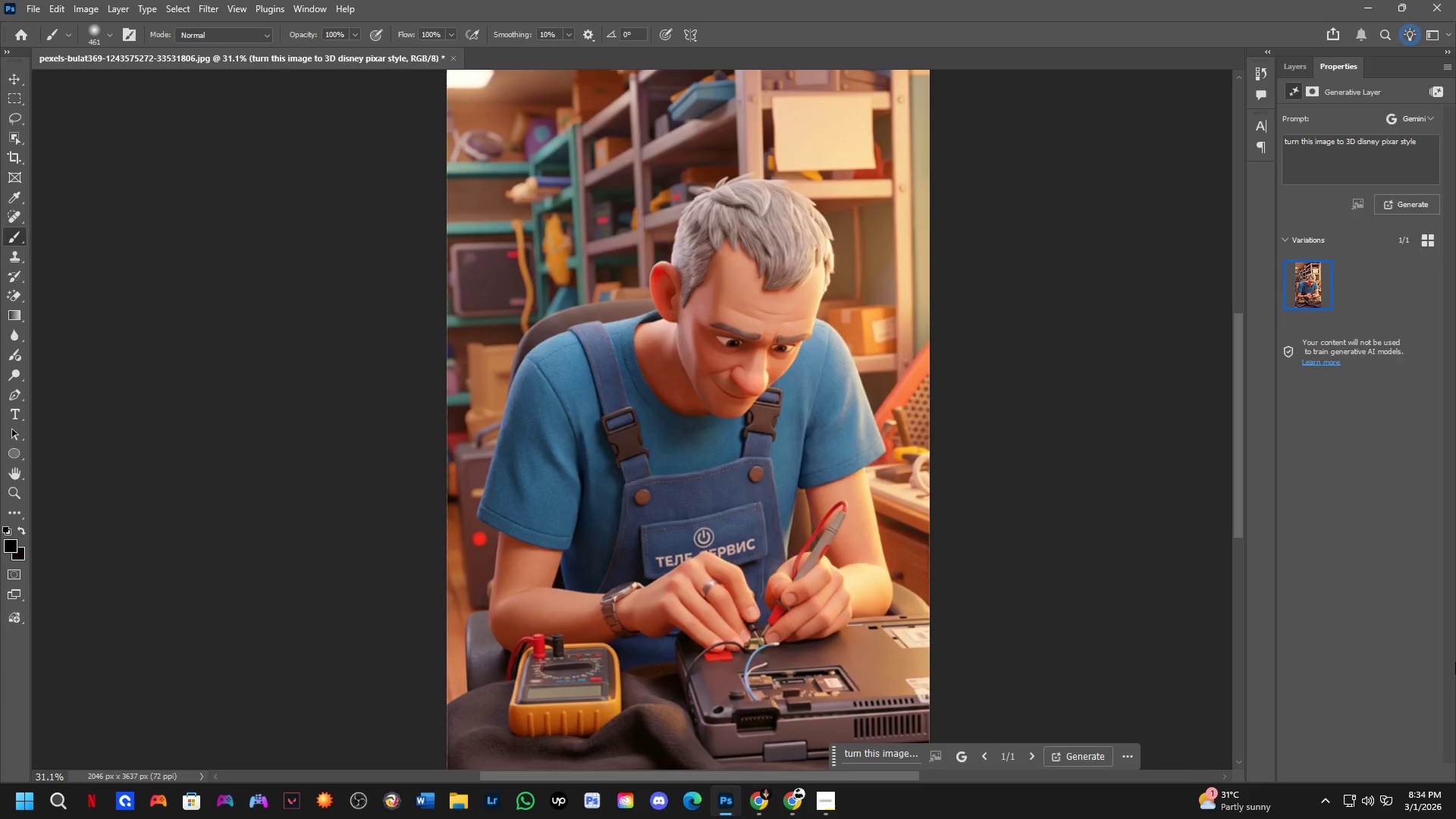 
key(Control+Z)
 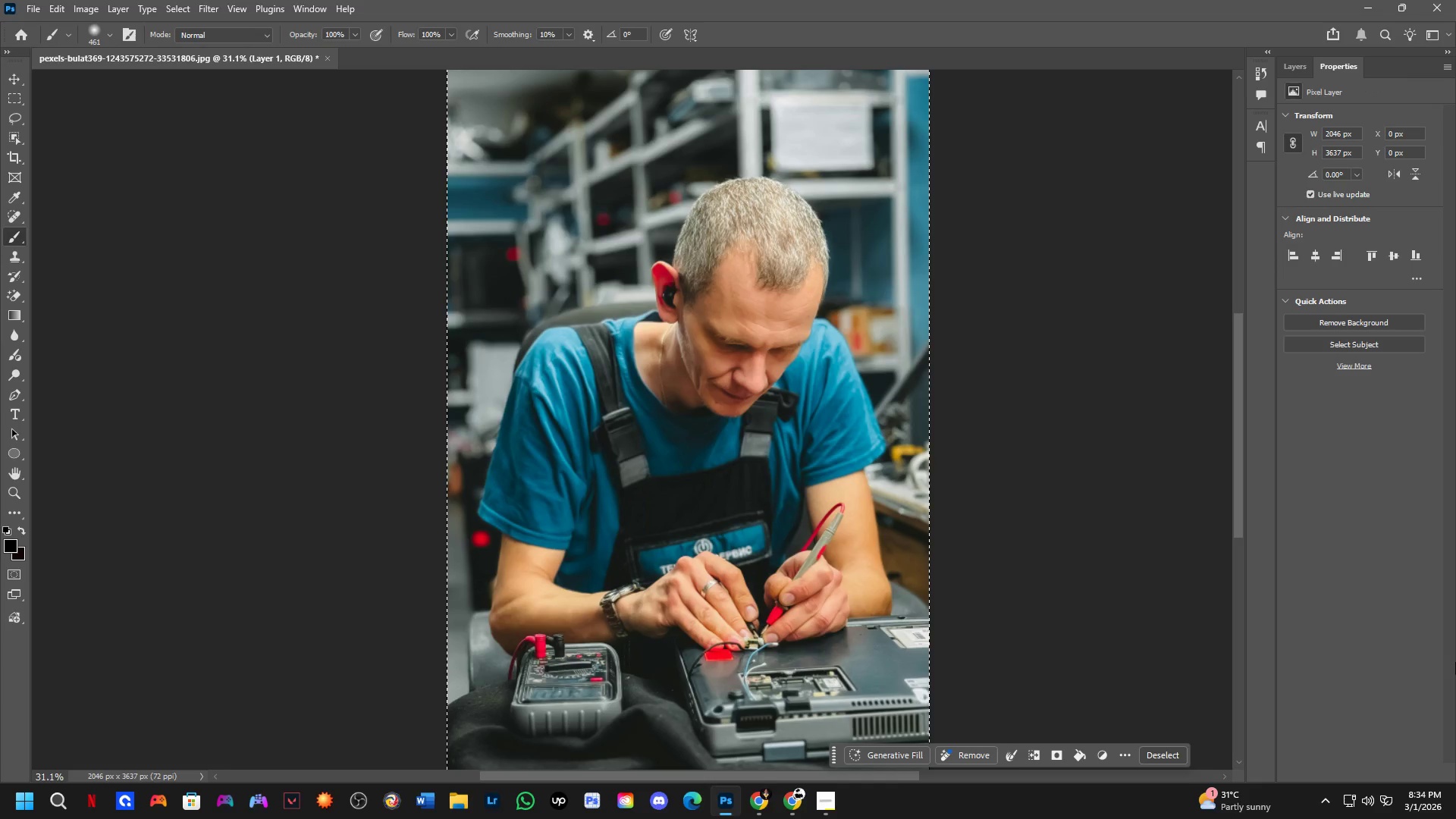 
key(Control+ControlLeft)
 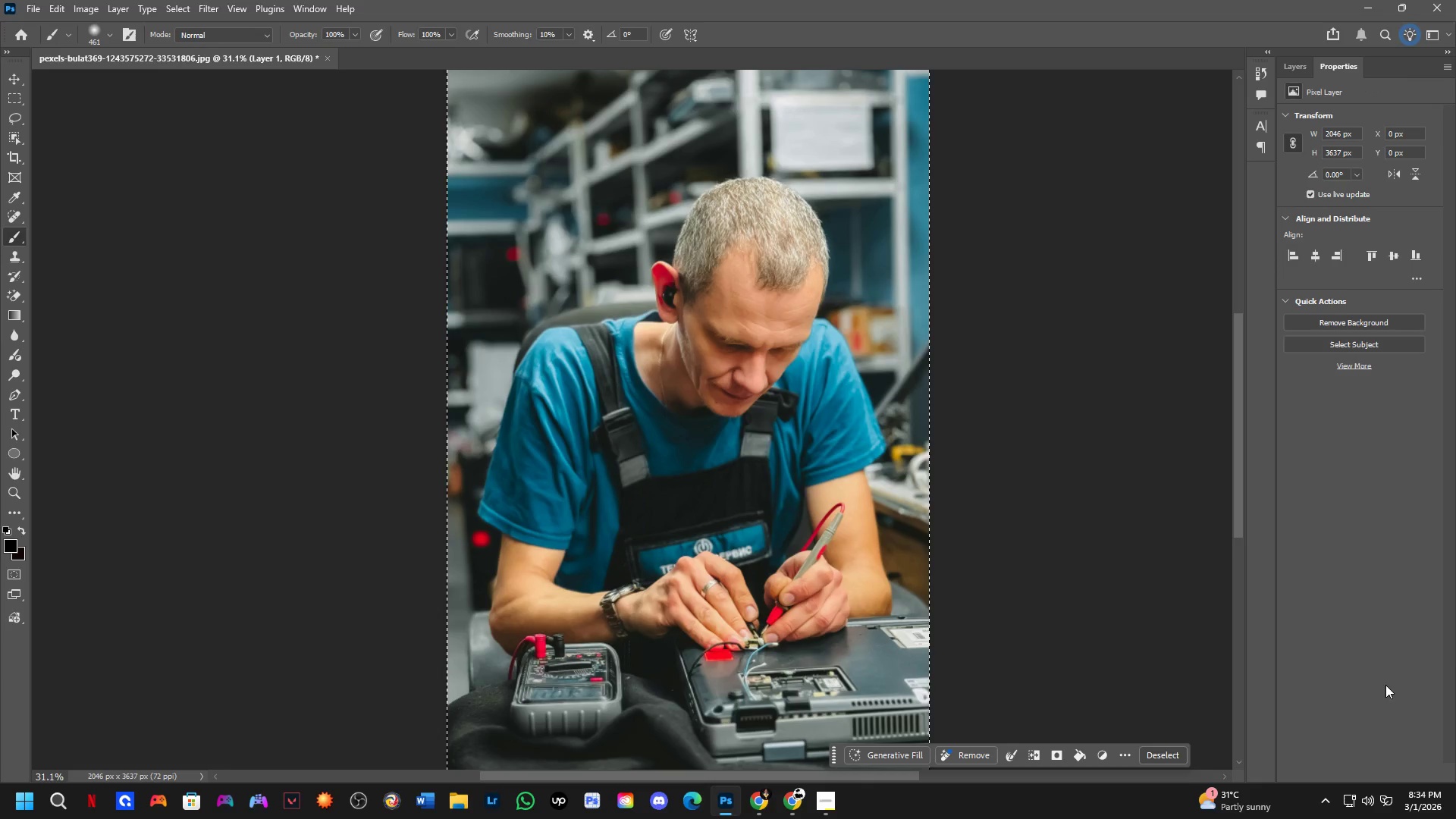 
key(Control+Shift+ShiftLeft)
 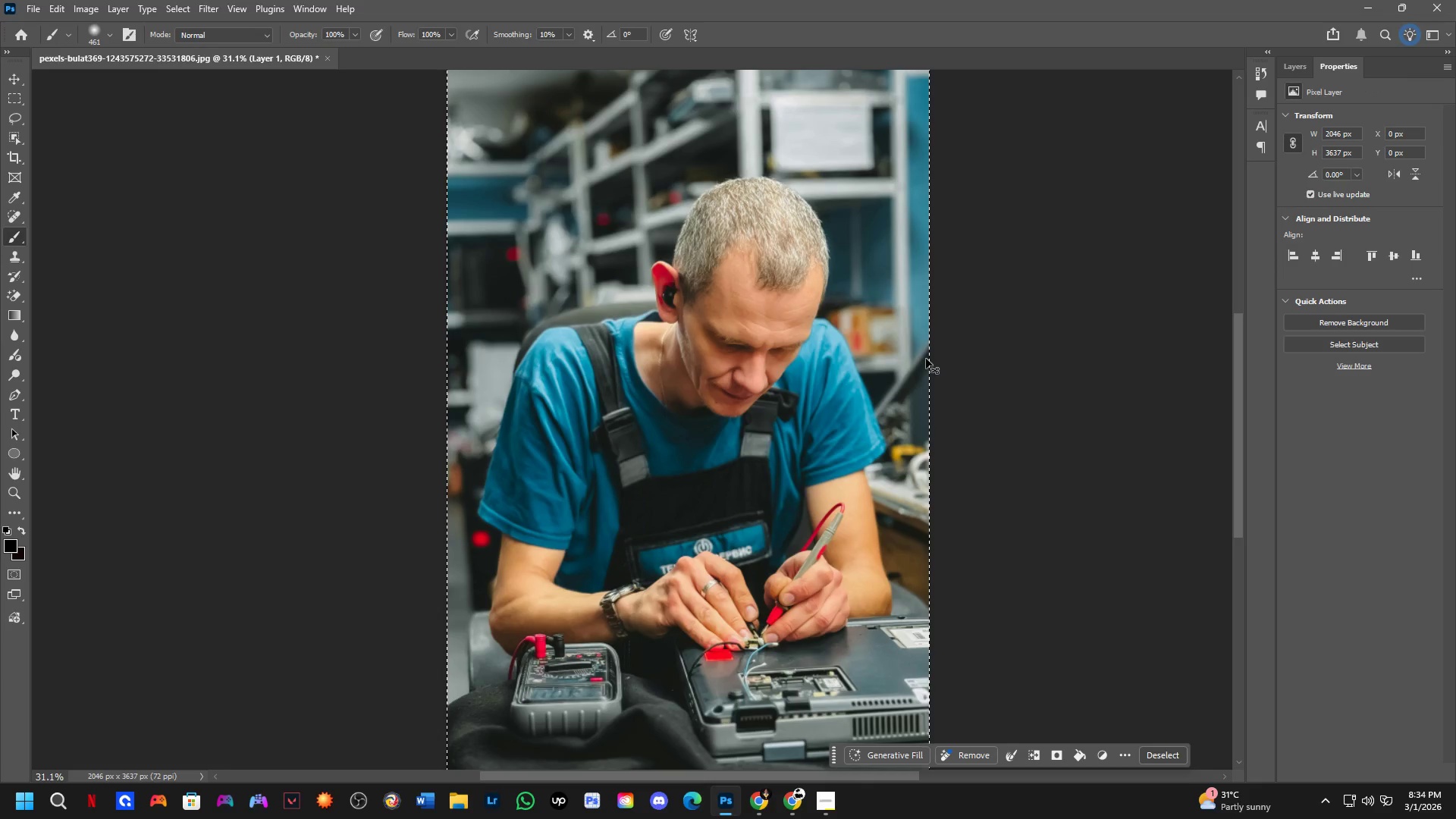 
key(Control+Shift+Z)
 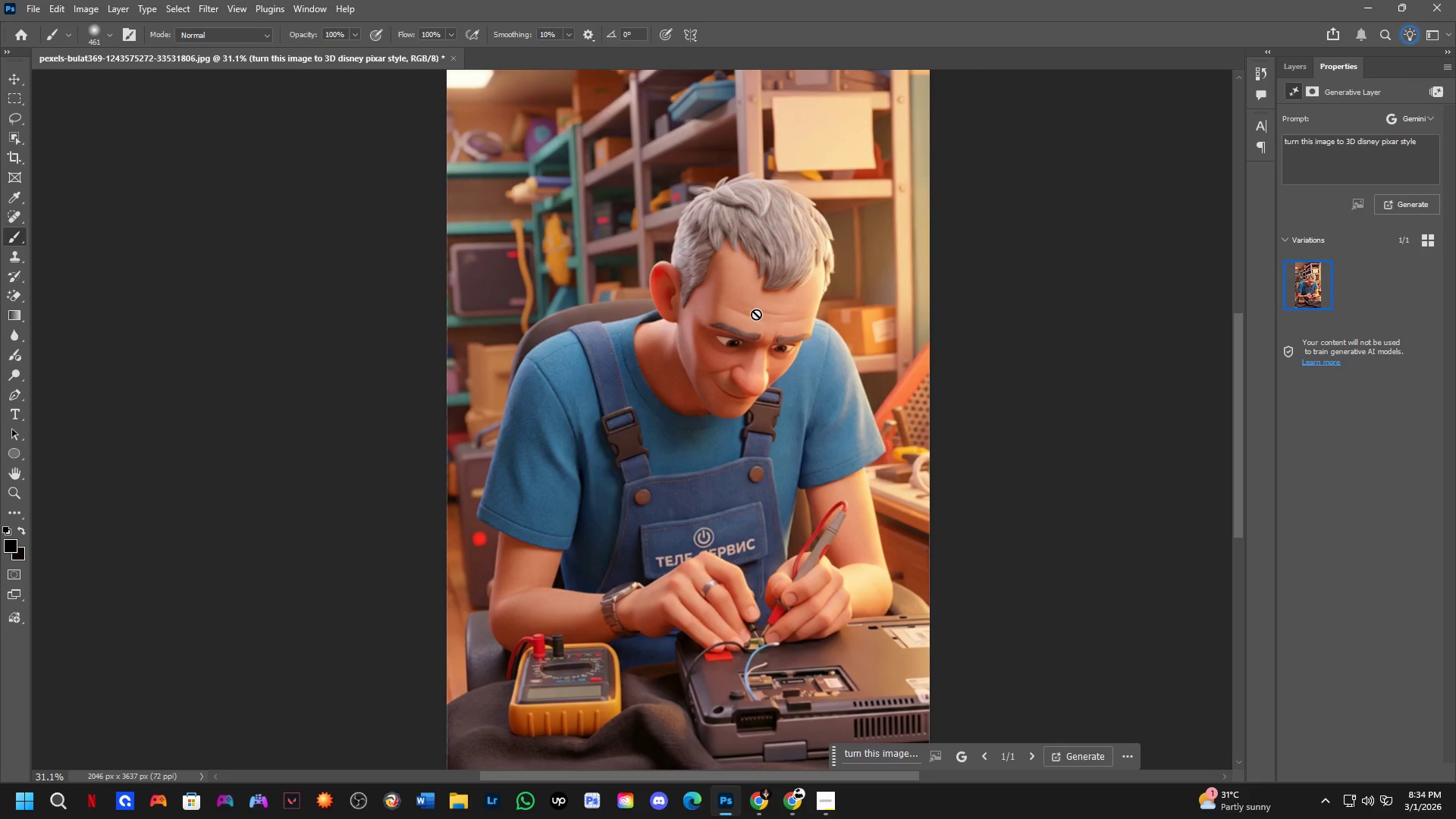 
key(Control+Z)
 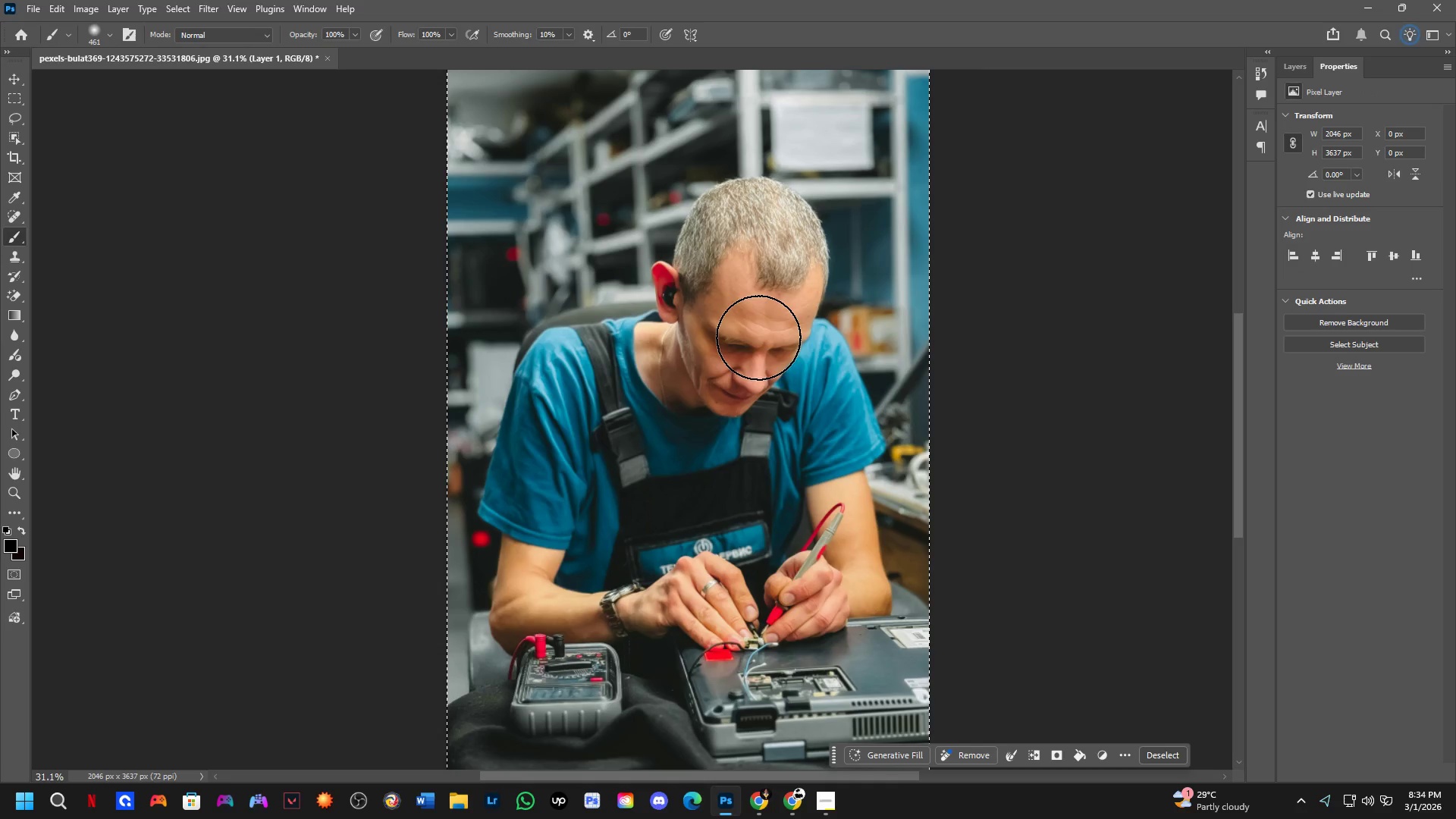 
key(Control+Shift+ShiftLeft)
 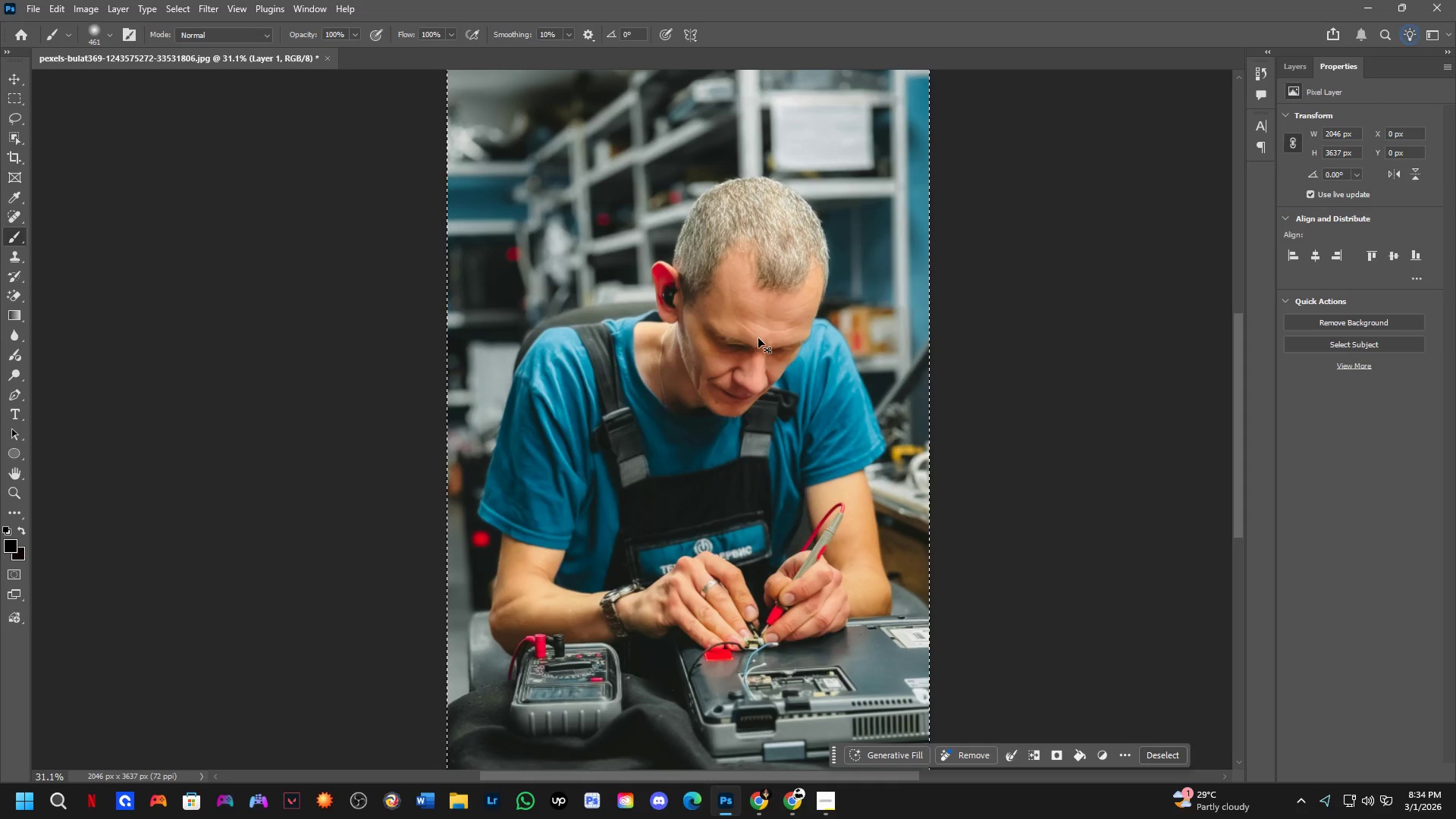 
key(Control+Shift+Z)
 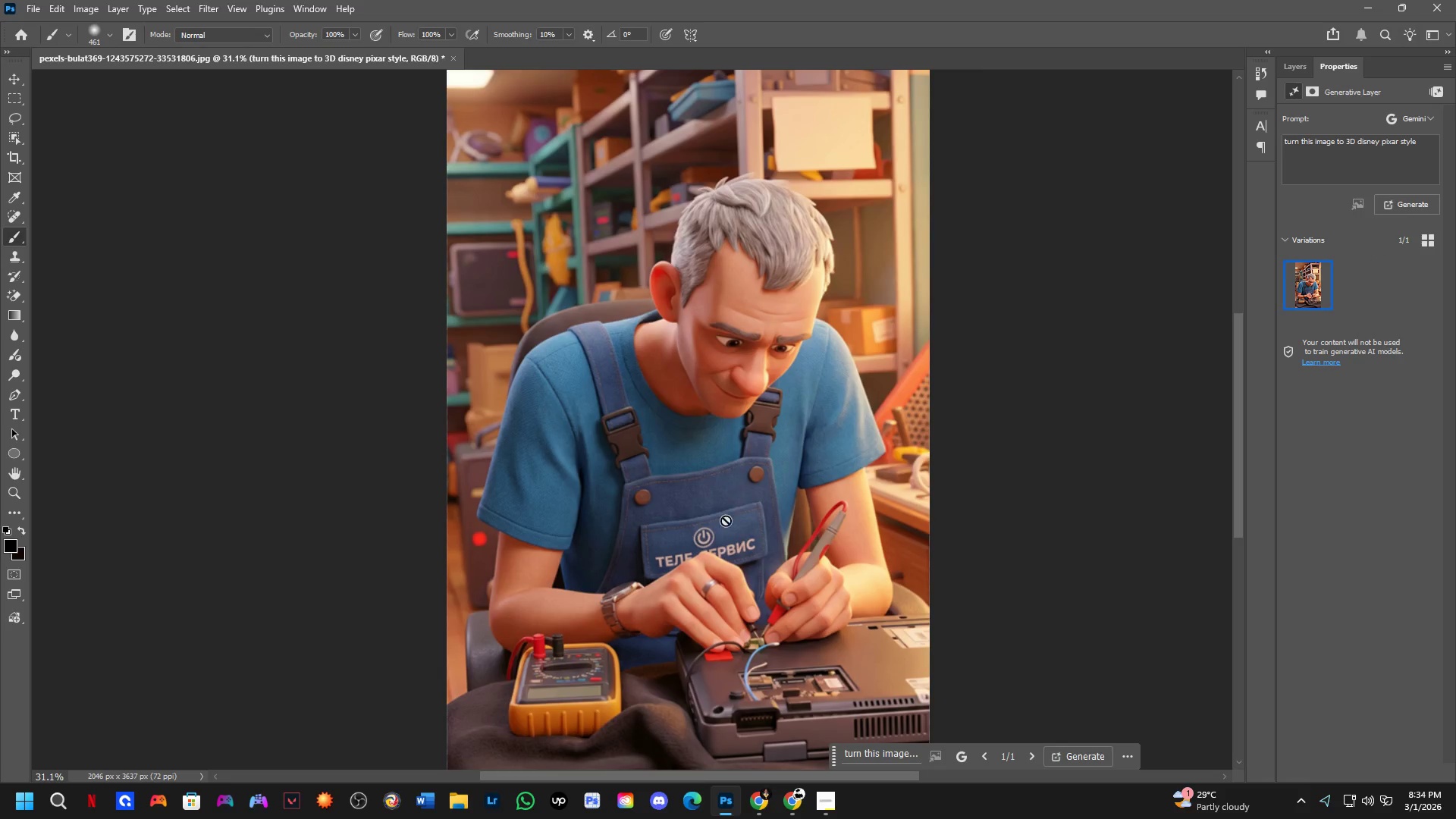 
hold_key(key=Space, duration=0.39)
 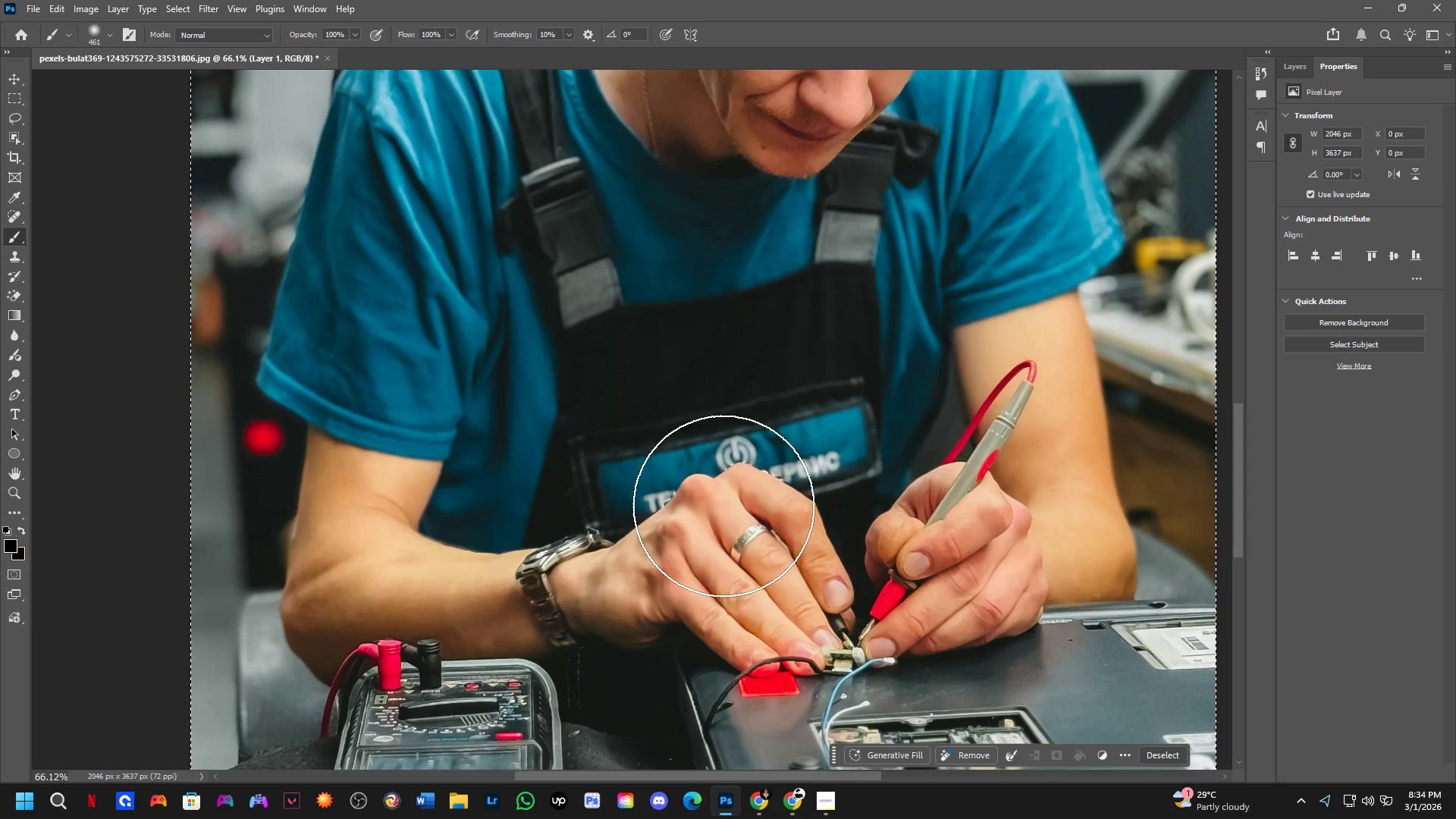 
left_click_drag(start_coordinate=[704, 534], to_coordinate=[730, 487])
 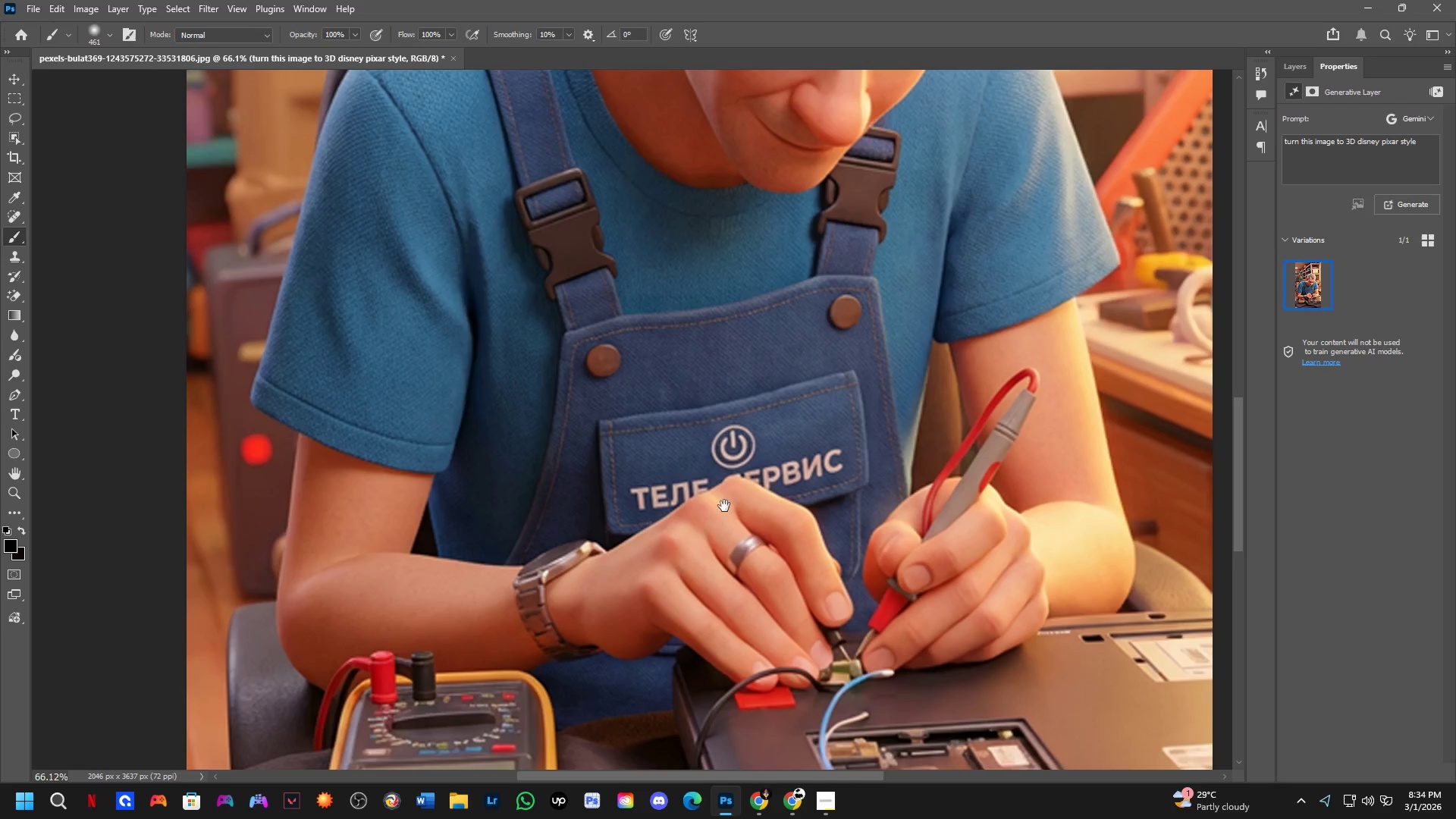 
scroll: coordinate [704, 541], scroll_direction: up, amount: 8.0
 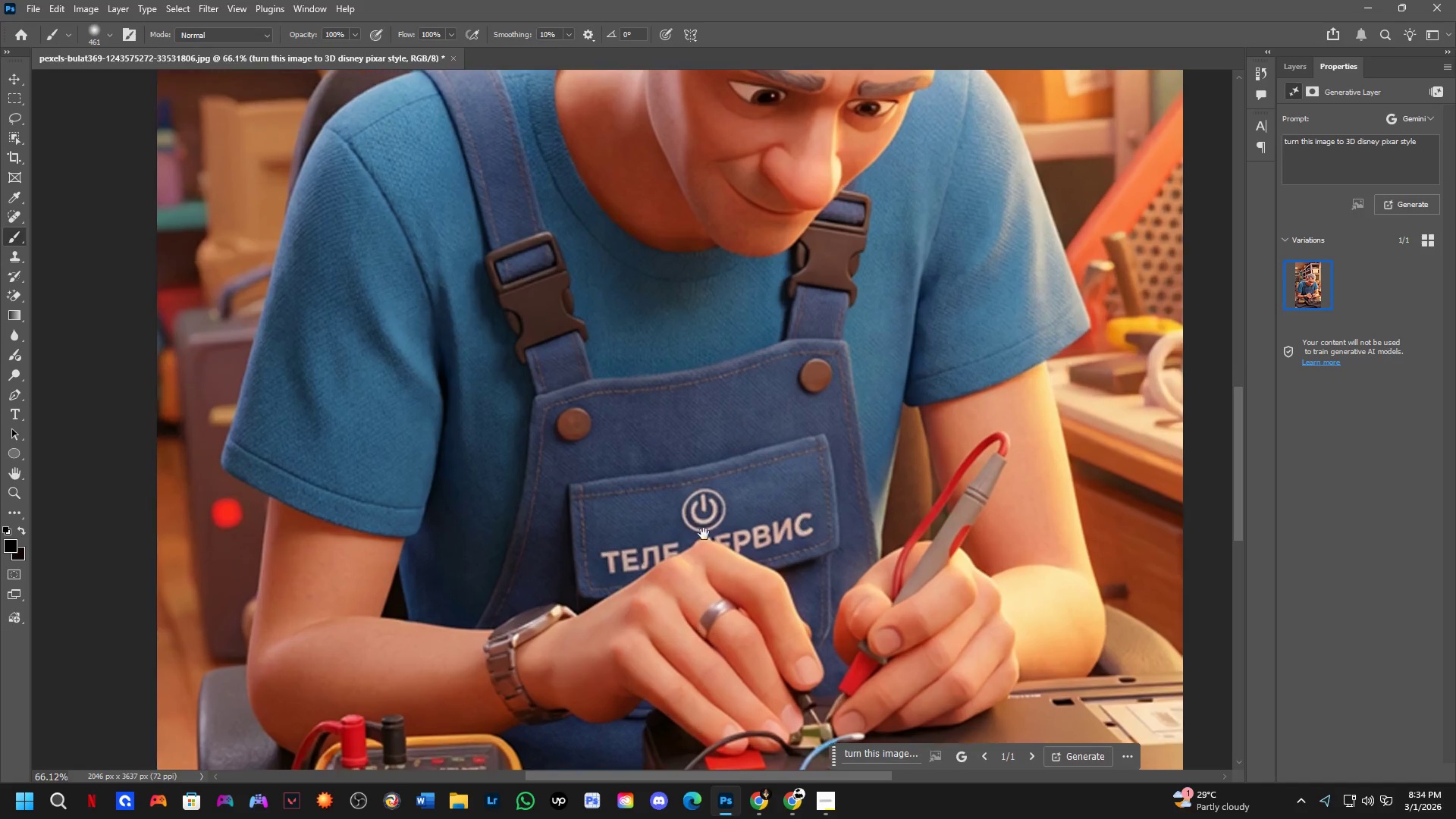 
key(Control+ControlLeft)
 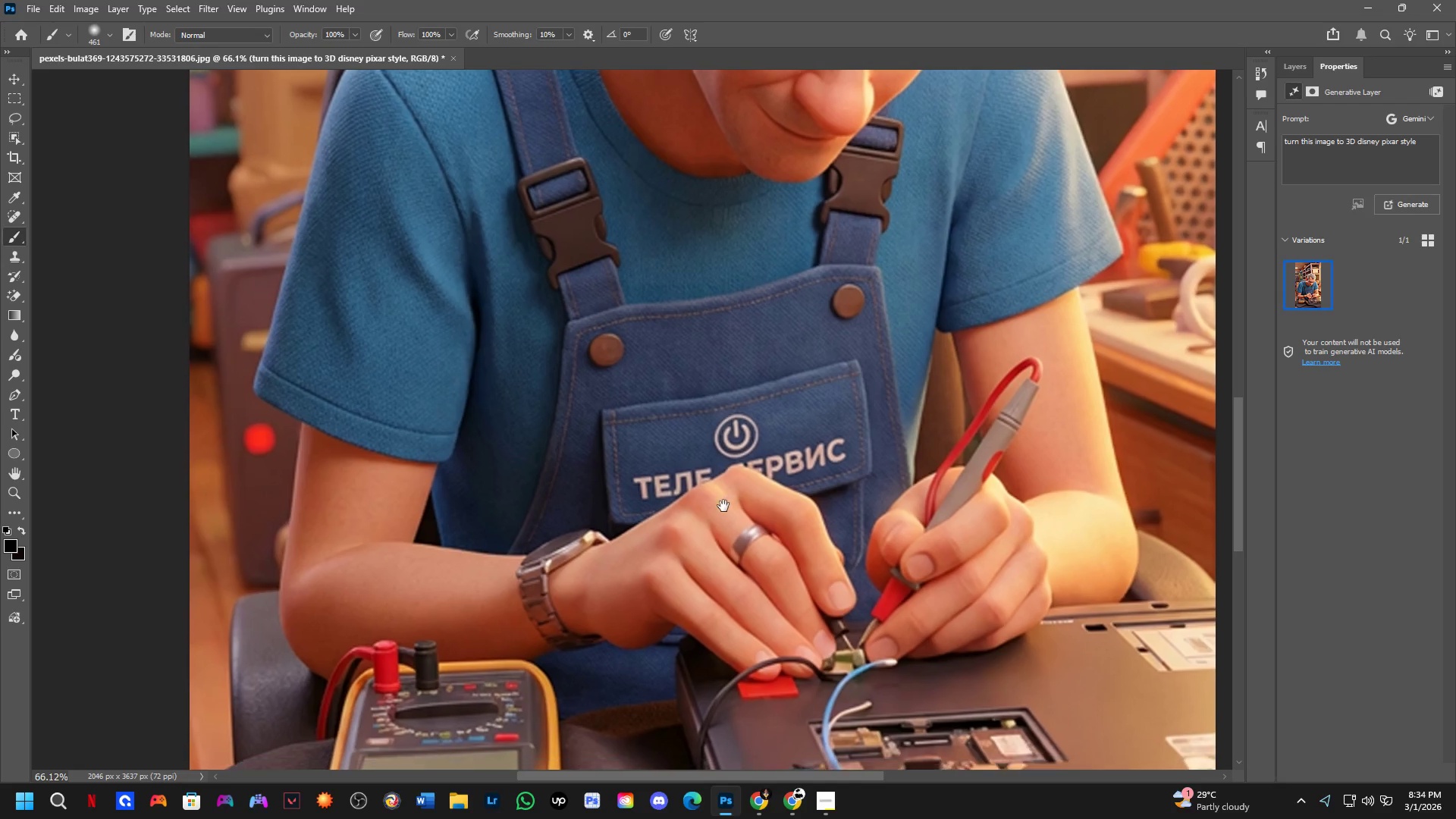 
key(Control+Z)
 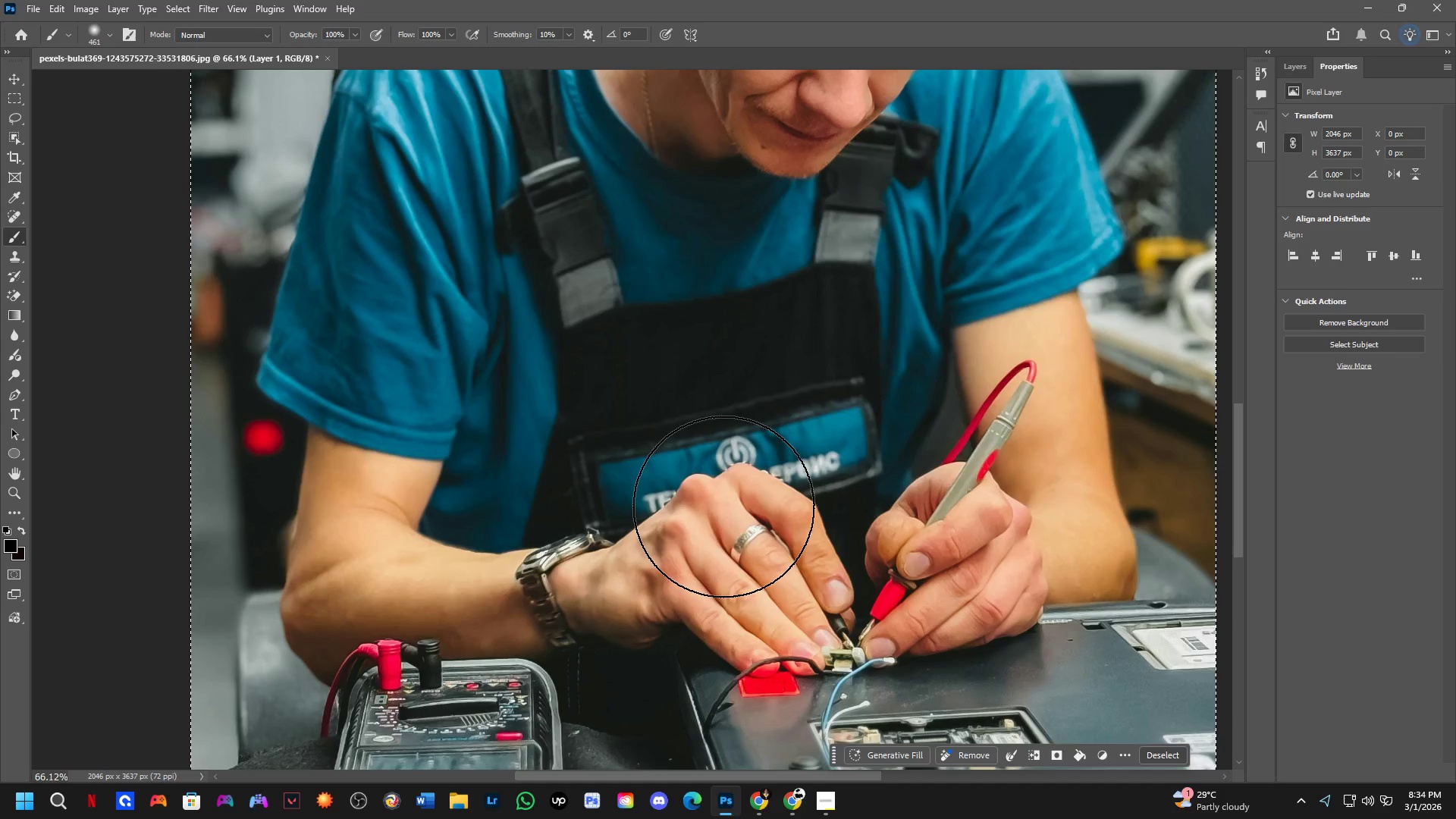 
key(Control+Shift+Z)
 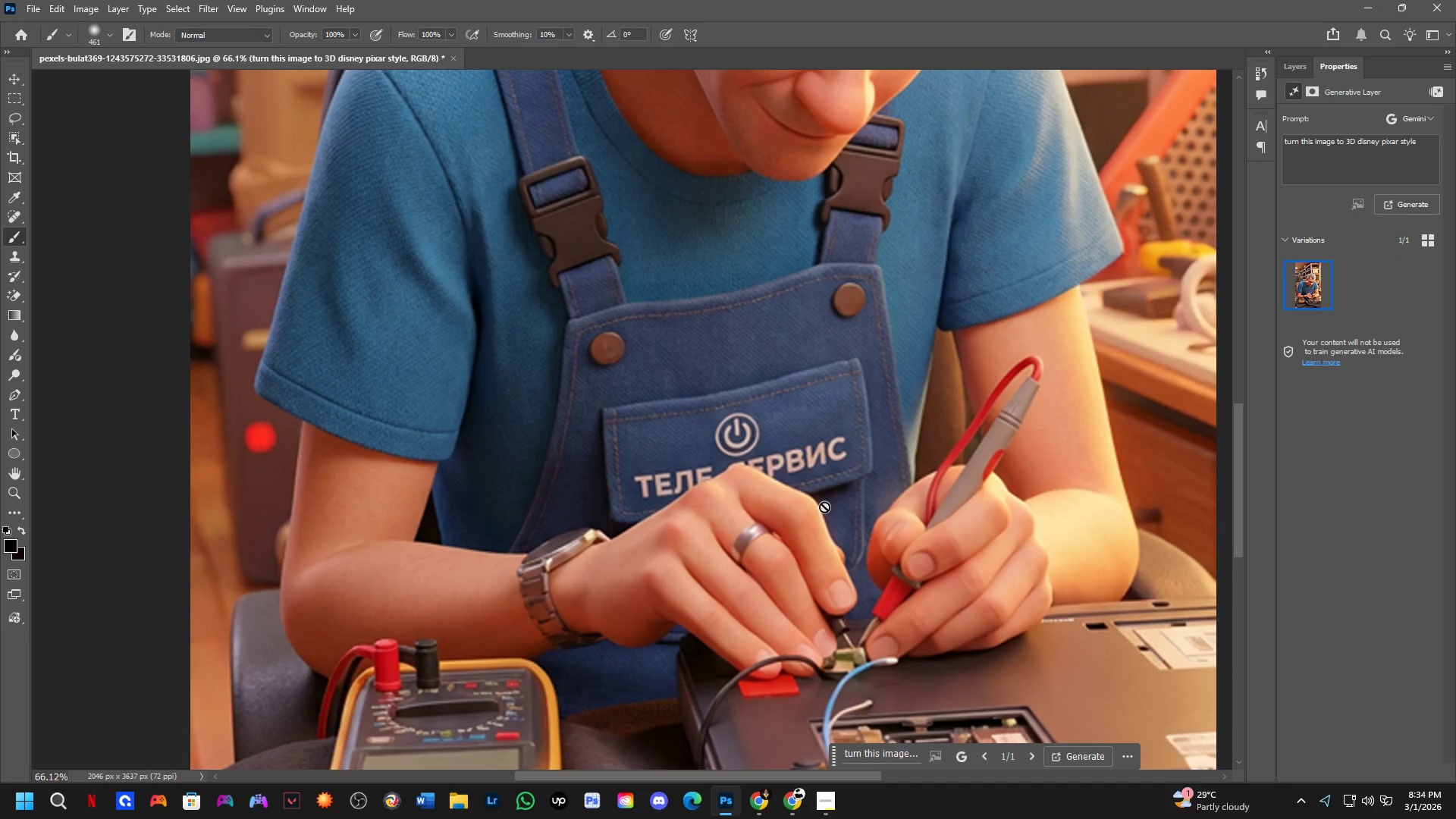 
hold_key(key=Space, duration=1.11)
 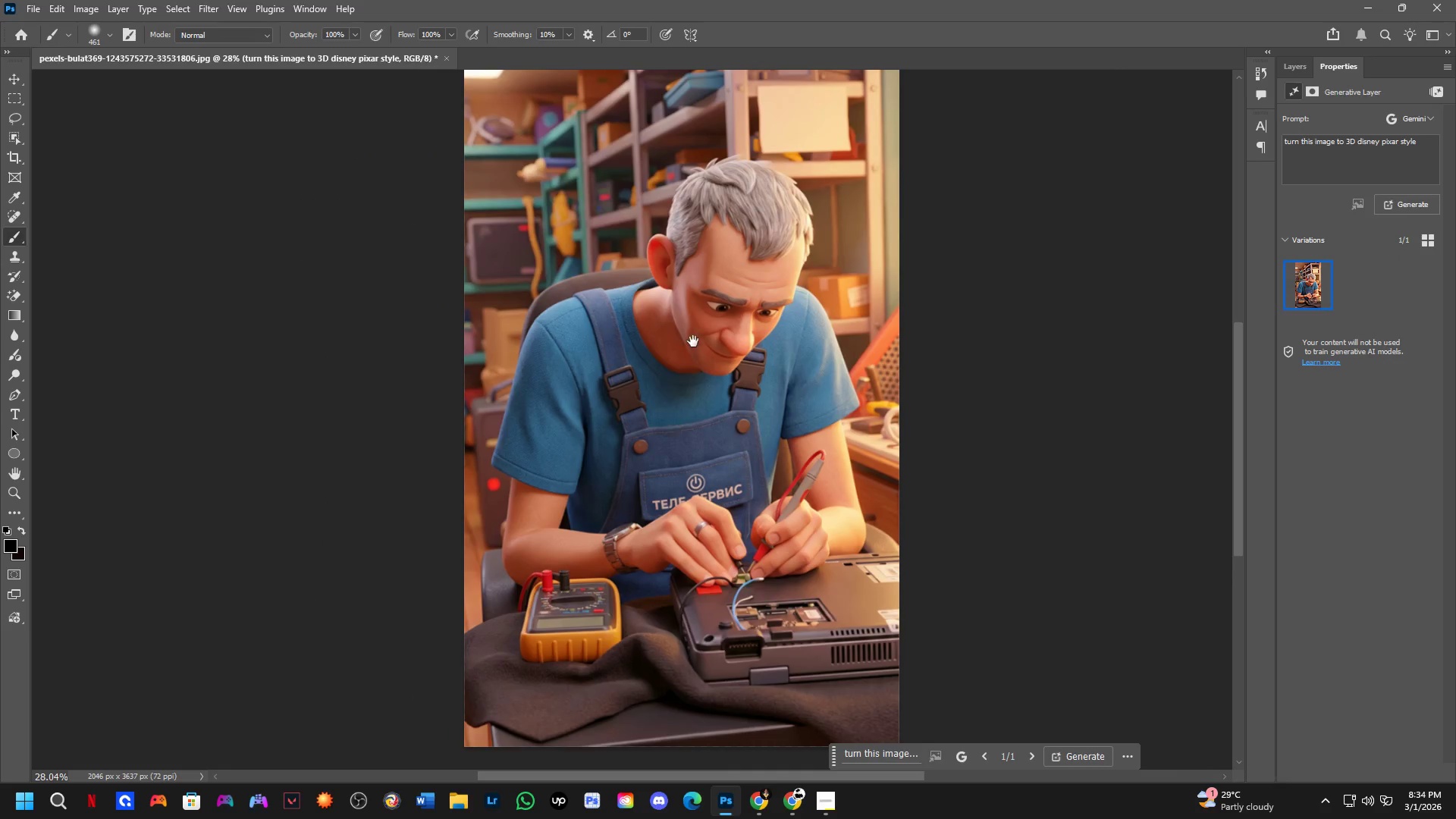 
left_click_drag(start_coordinate=[725, 501], to_coordinate=[670, 528])
 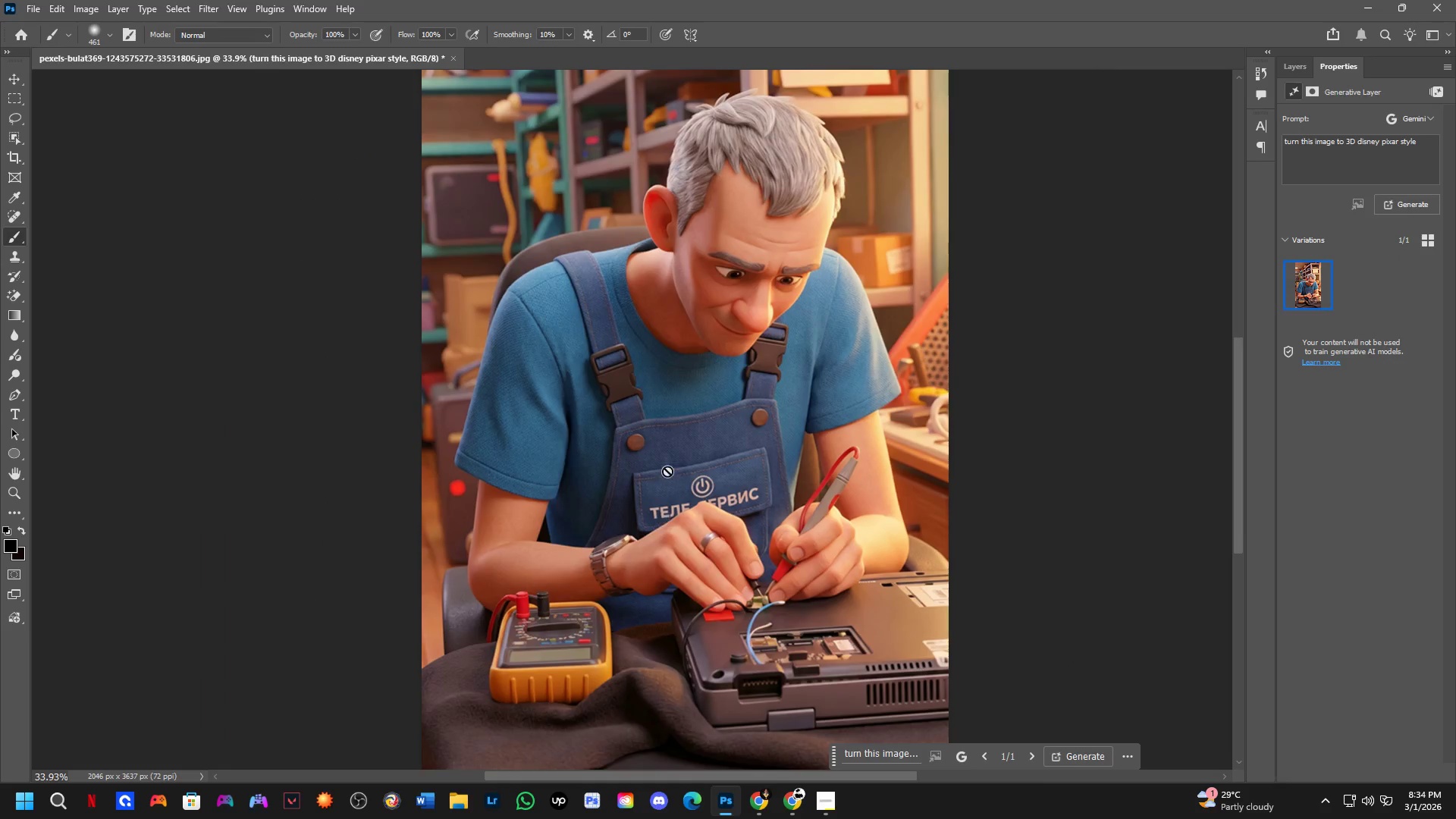 
scroll: coordinate [745, 473], scroll_direction: down, amount: 7.0
 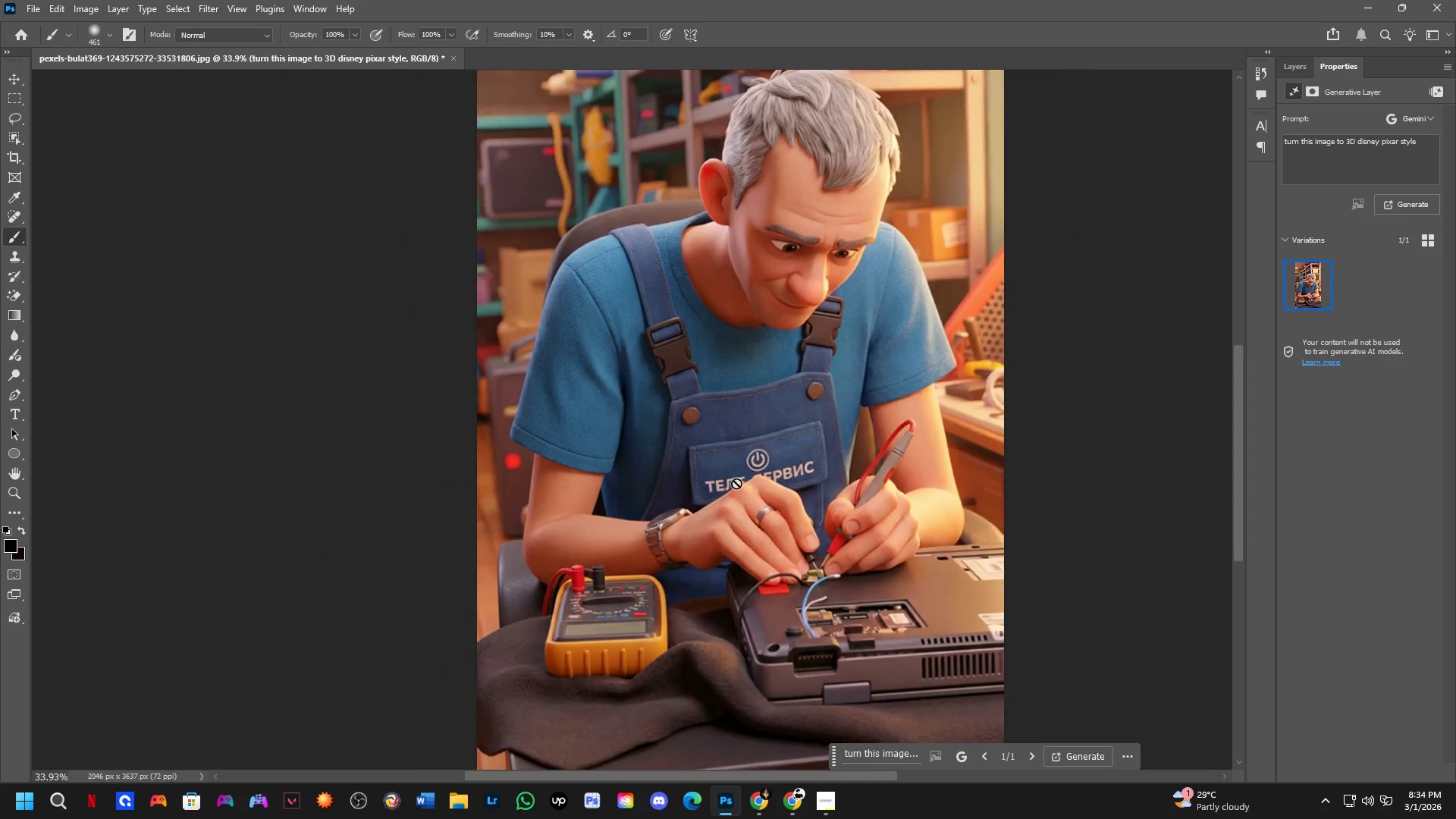 
hold_key(key=Space, duration=0.64)
 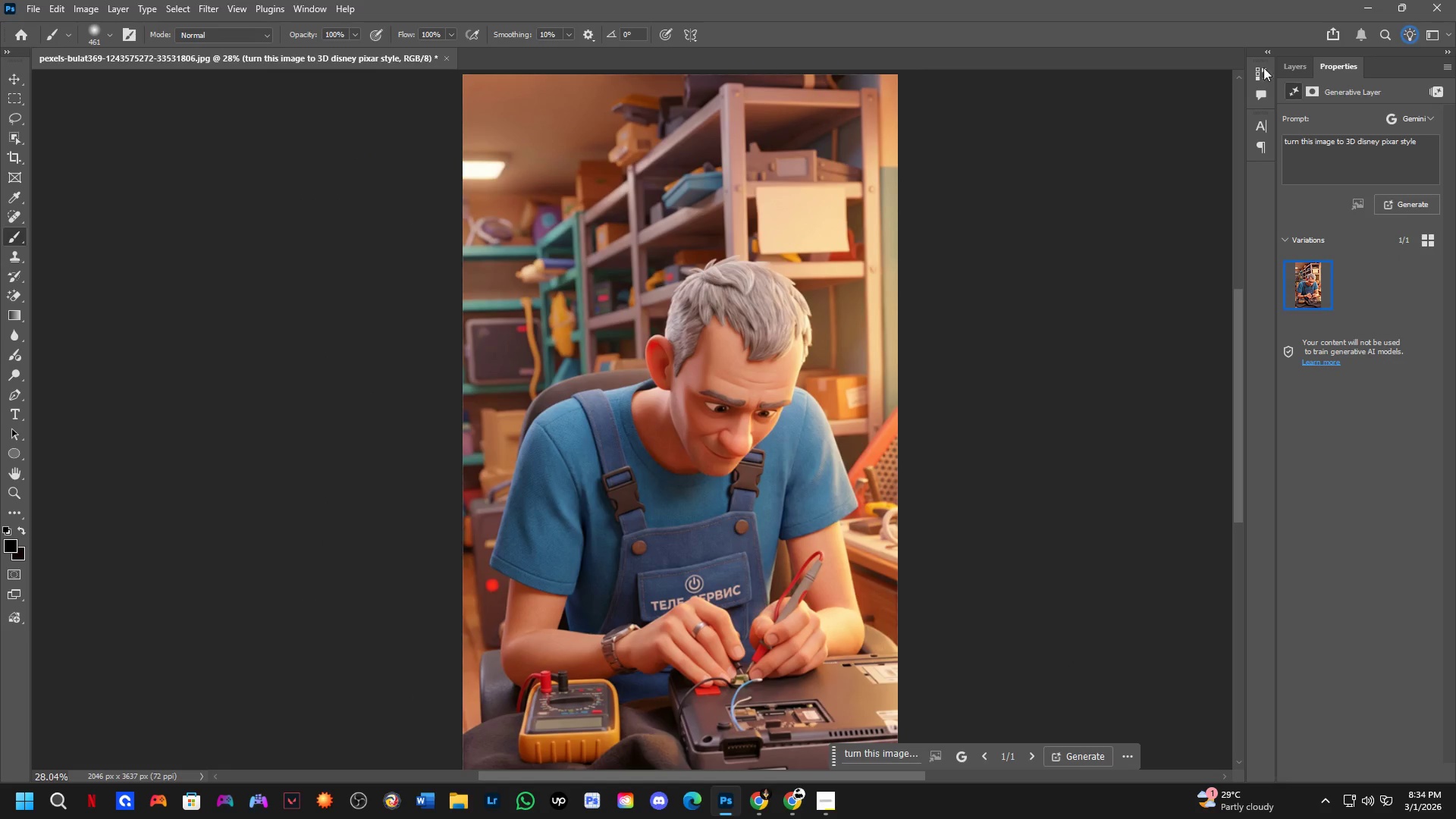 
left_click_drag(start_coordinate=[693, 344], to_coordinate=[692, 444])
 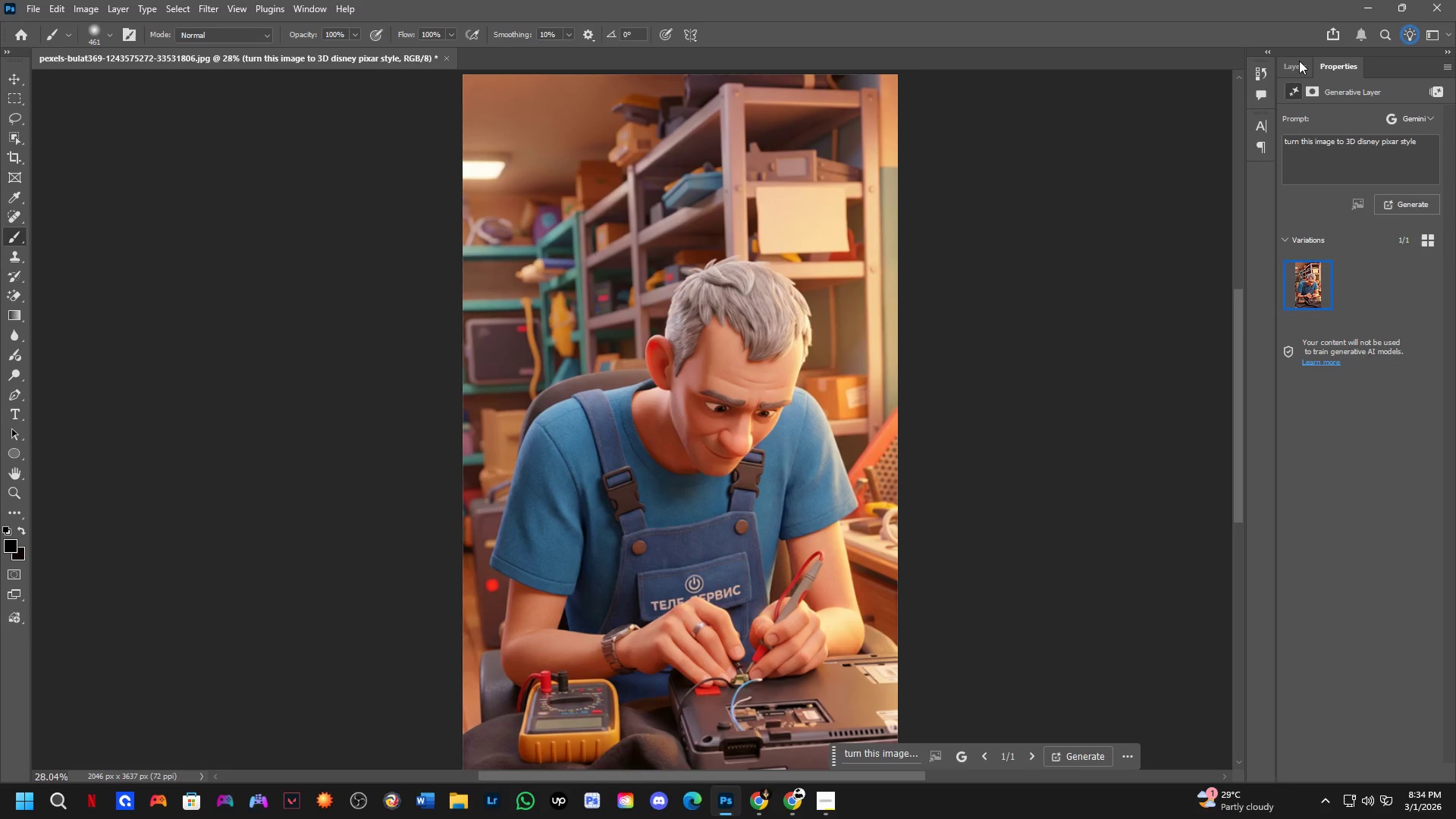 
scroll: coordinate [667, 471], scroll_direction: down, amount: 2.0
 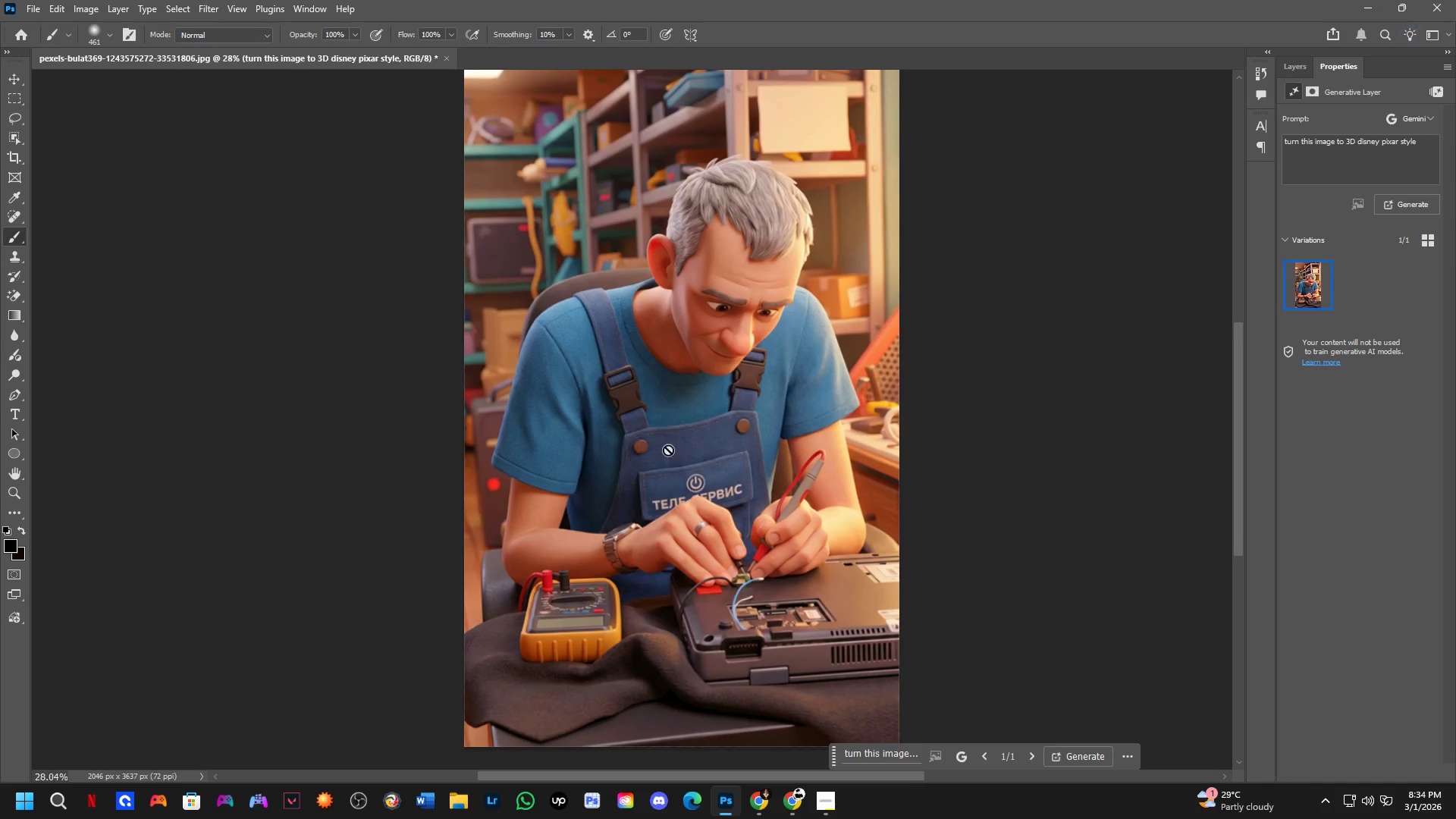 
left_click([1299, 61])
 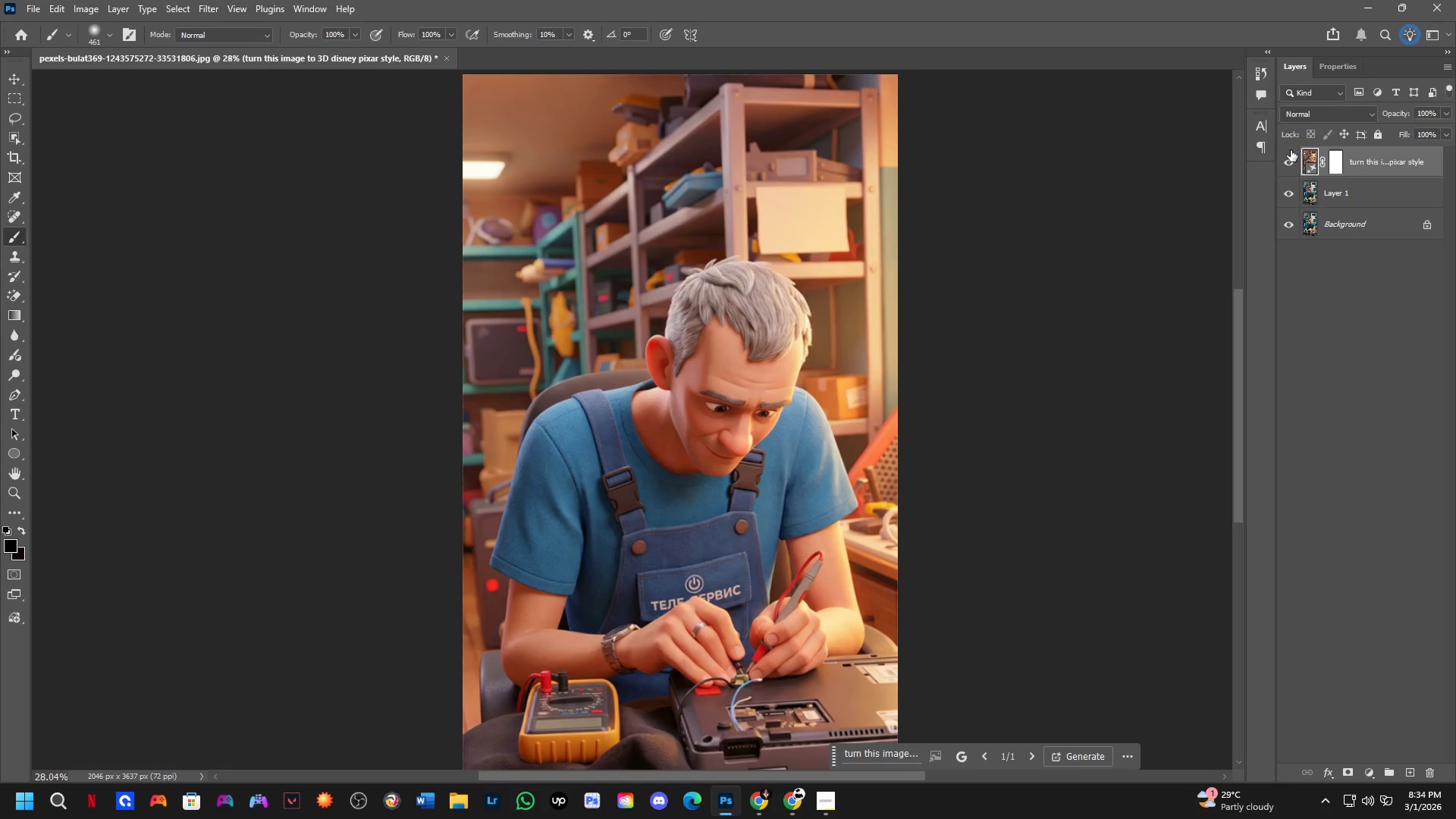 
left_click([1287, 162])
 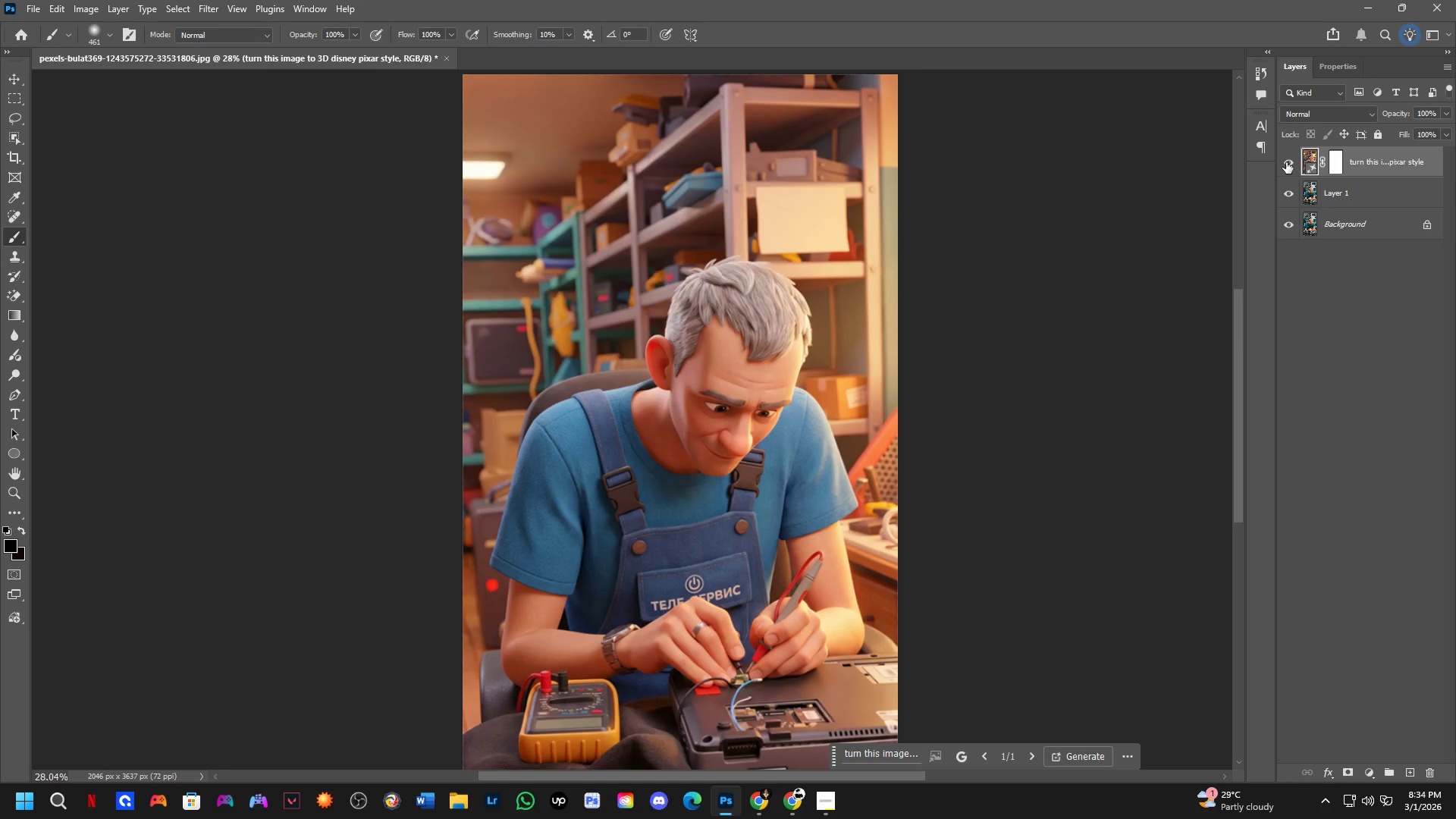 
left_click([1286, 162])
 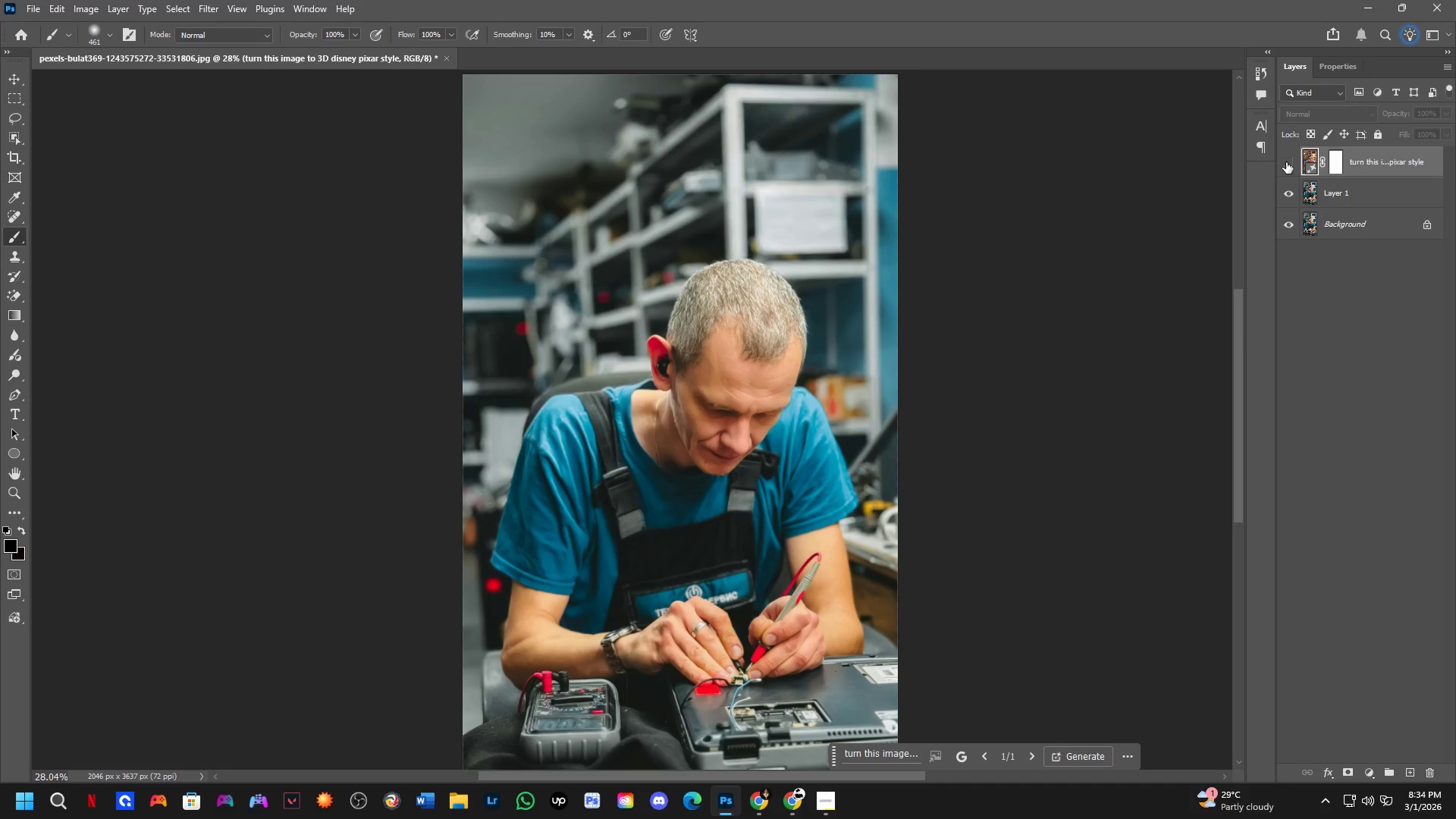 
left_click([1286, 162])
 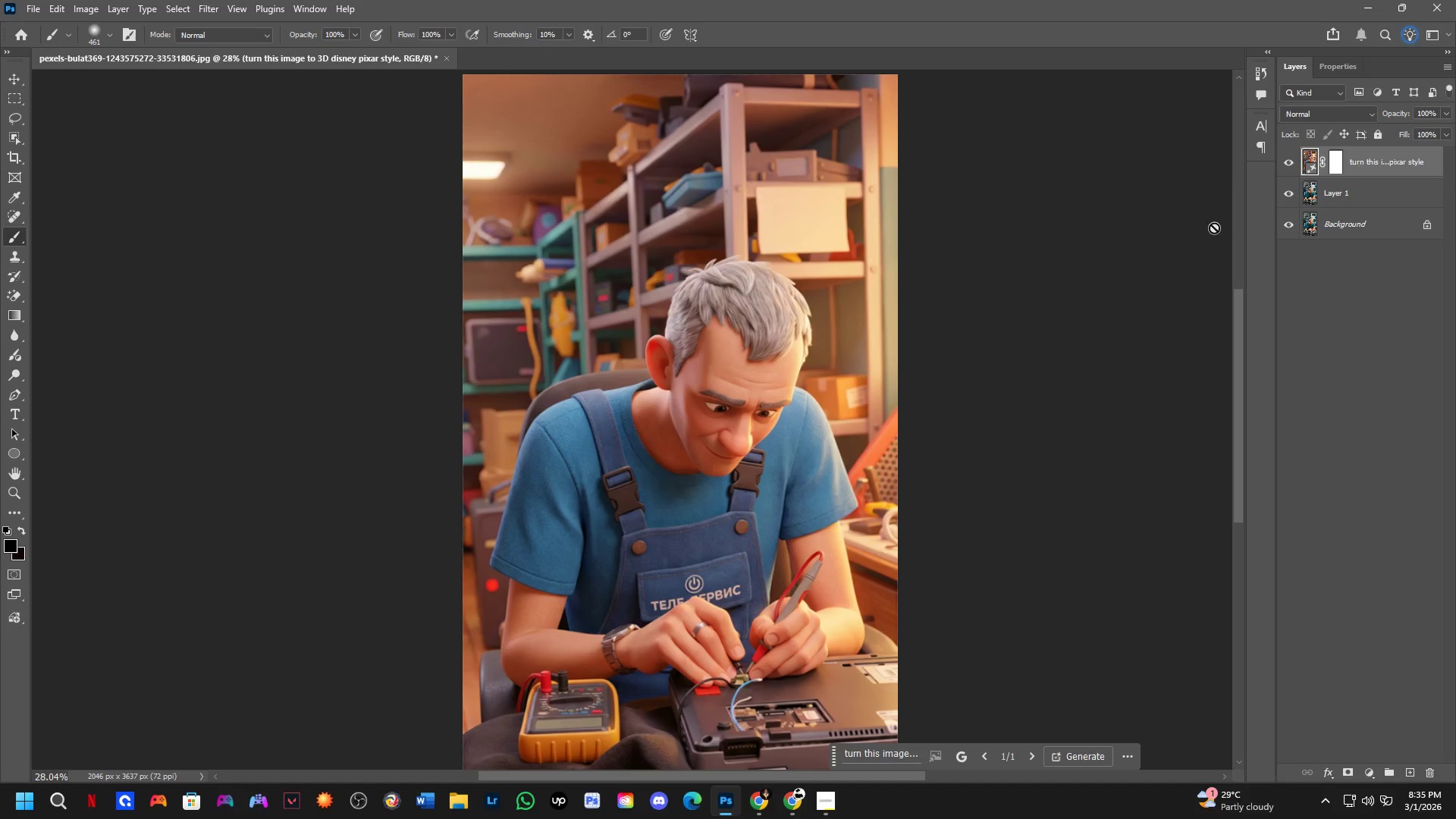 
left_click([1292, 163])
 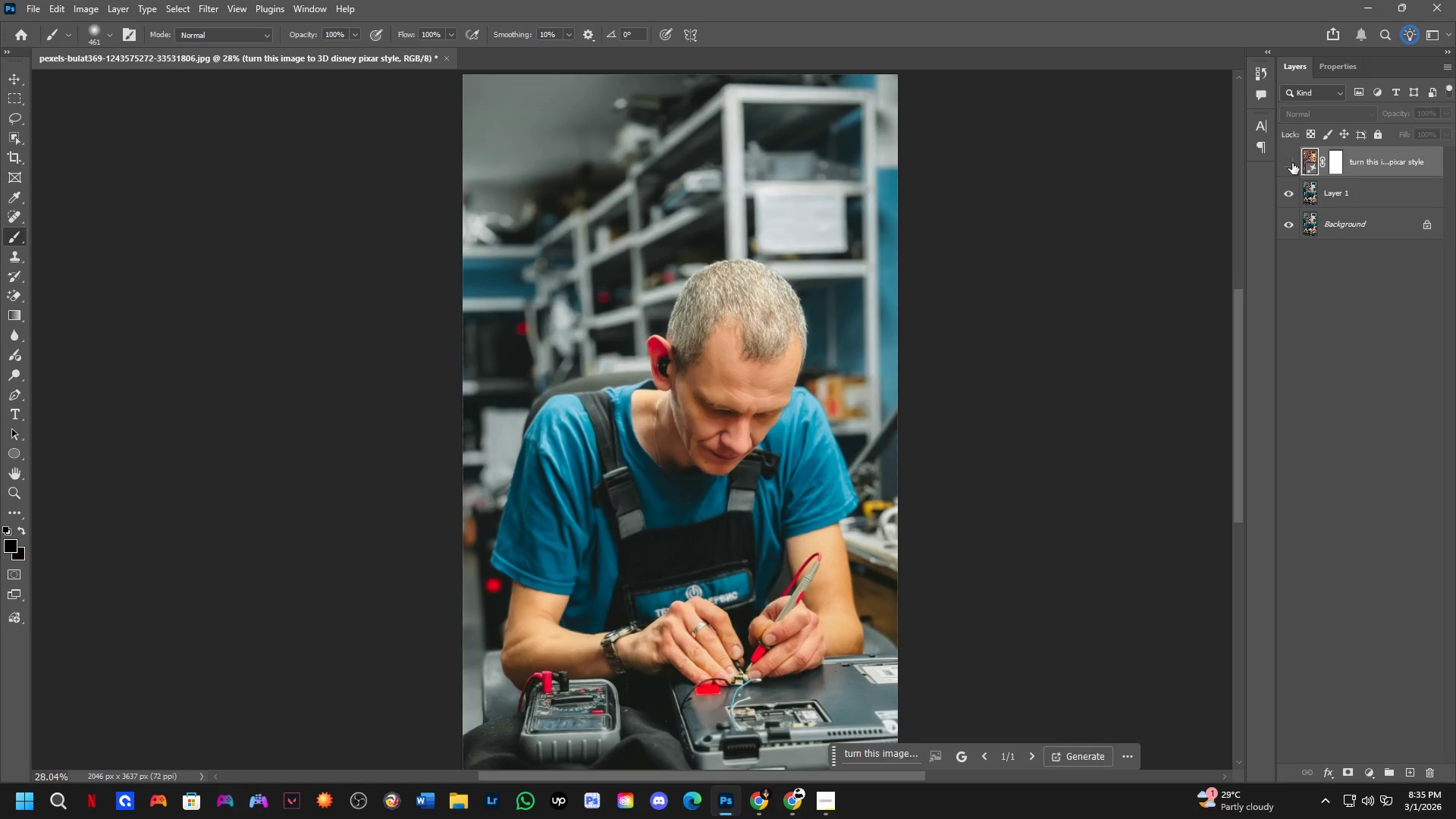 
left_click([1292, 163])
 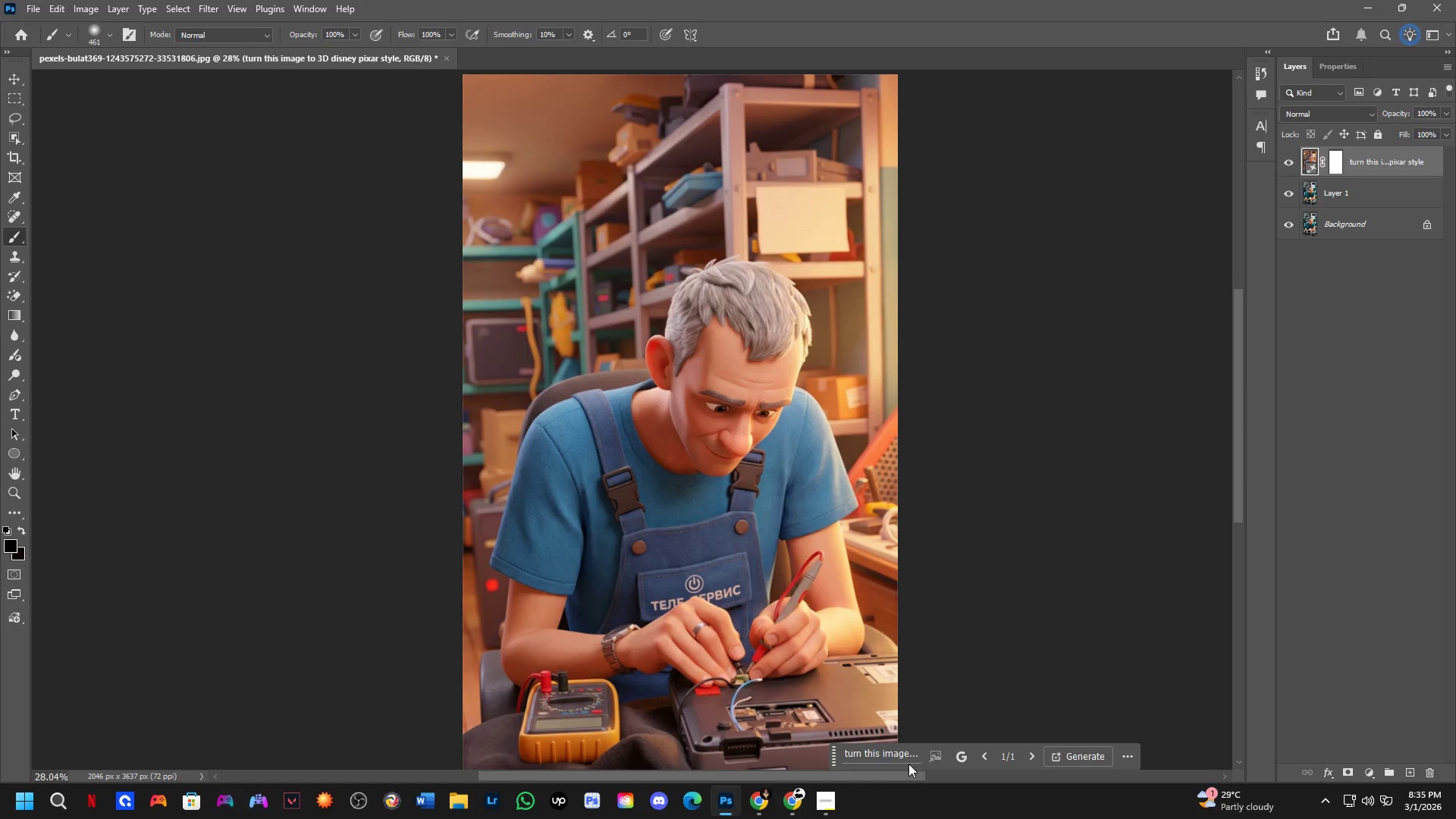 
left_click([903, 742])
 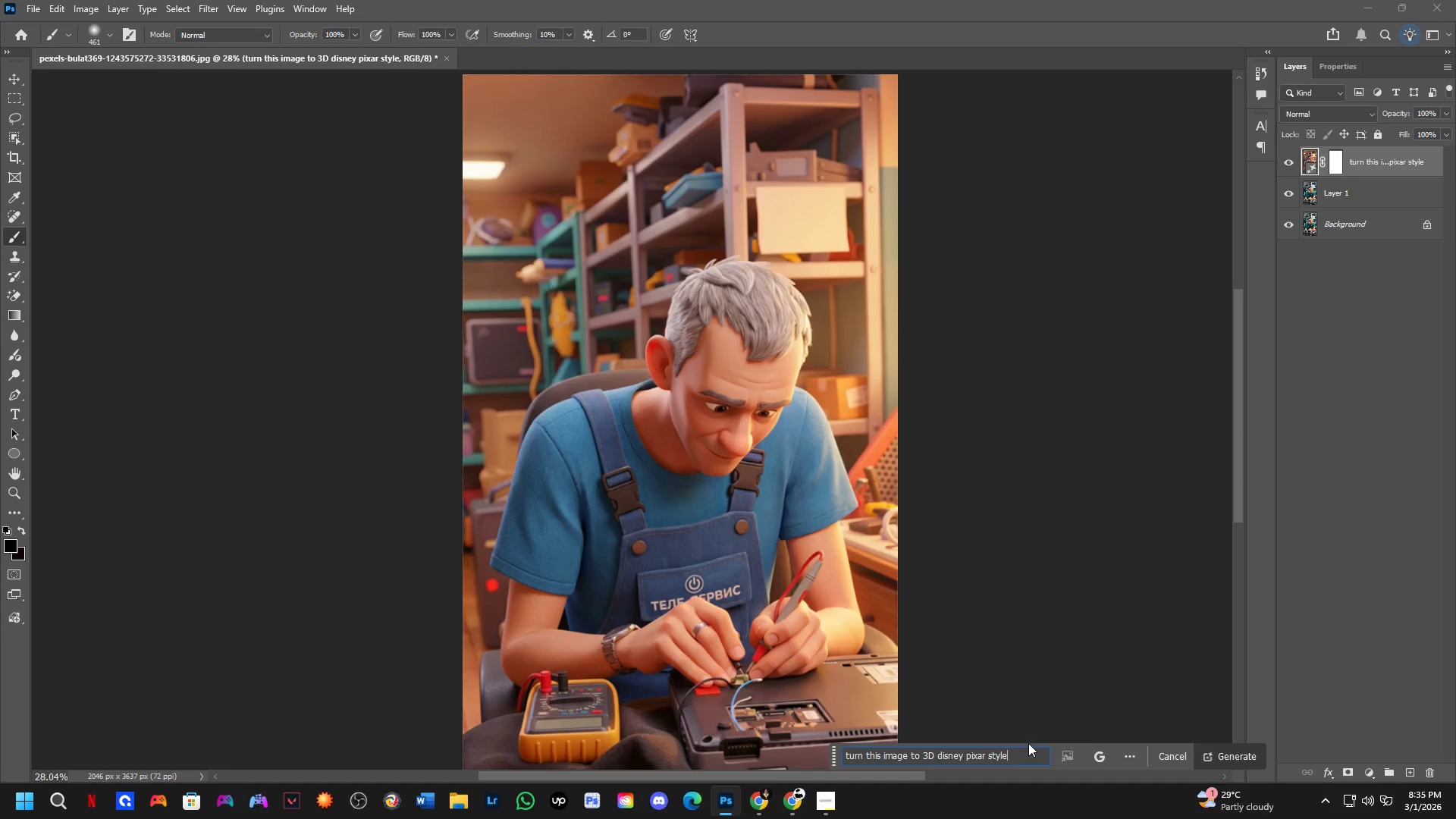 
scroll: coordinate [740, 467], scroll_direction: up, amount: 4.0
 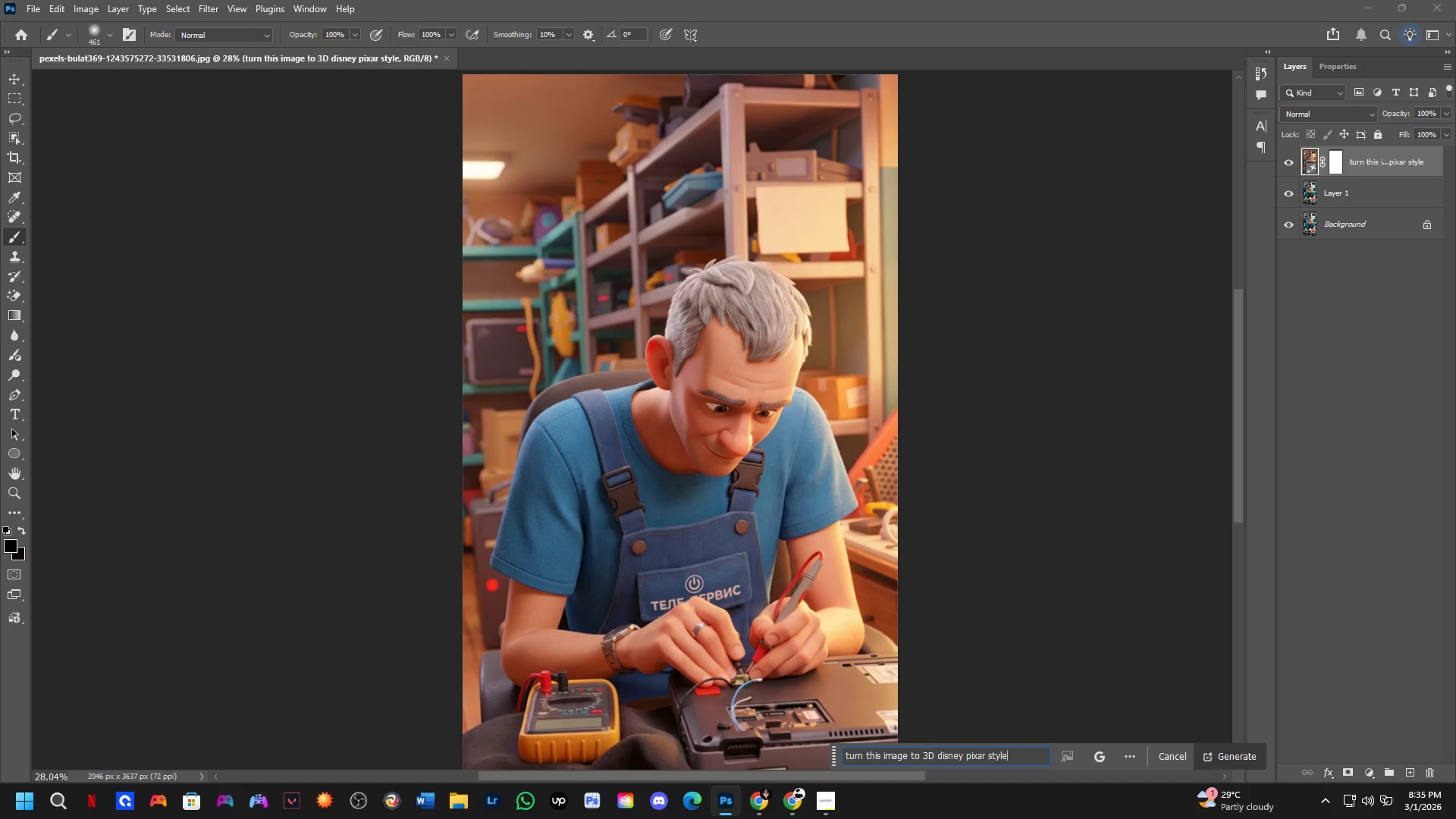 
type( tham)
key(Backspace)
type(e)
key(Backspace)
key(Backspace)
type(e man has short hair)
 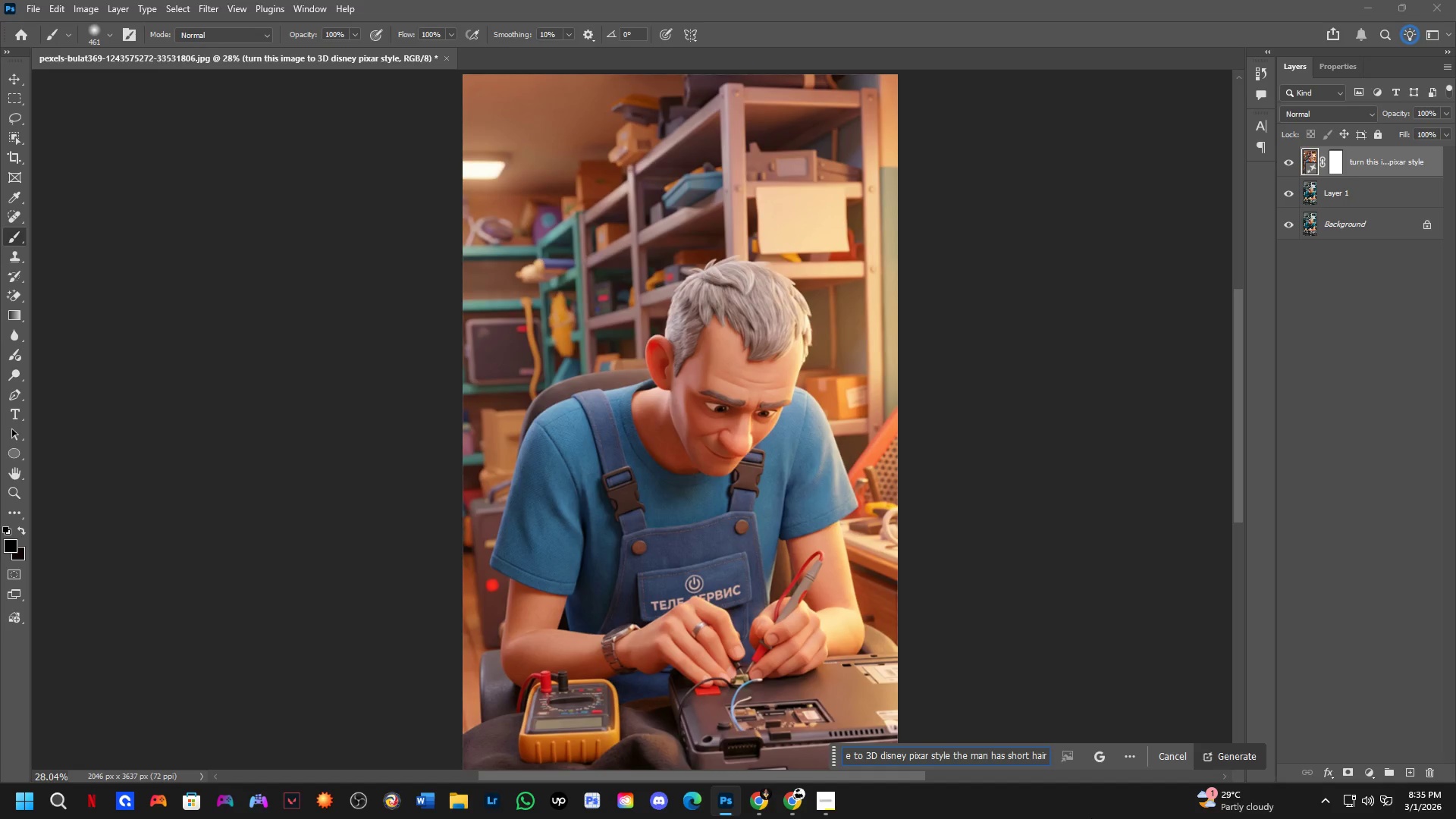 
left_click([1223, 754])
 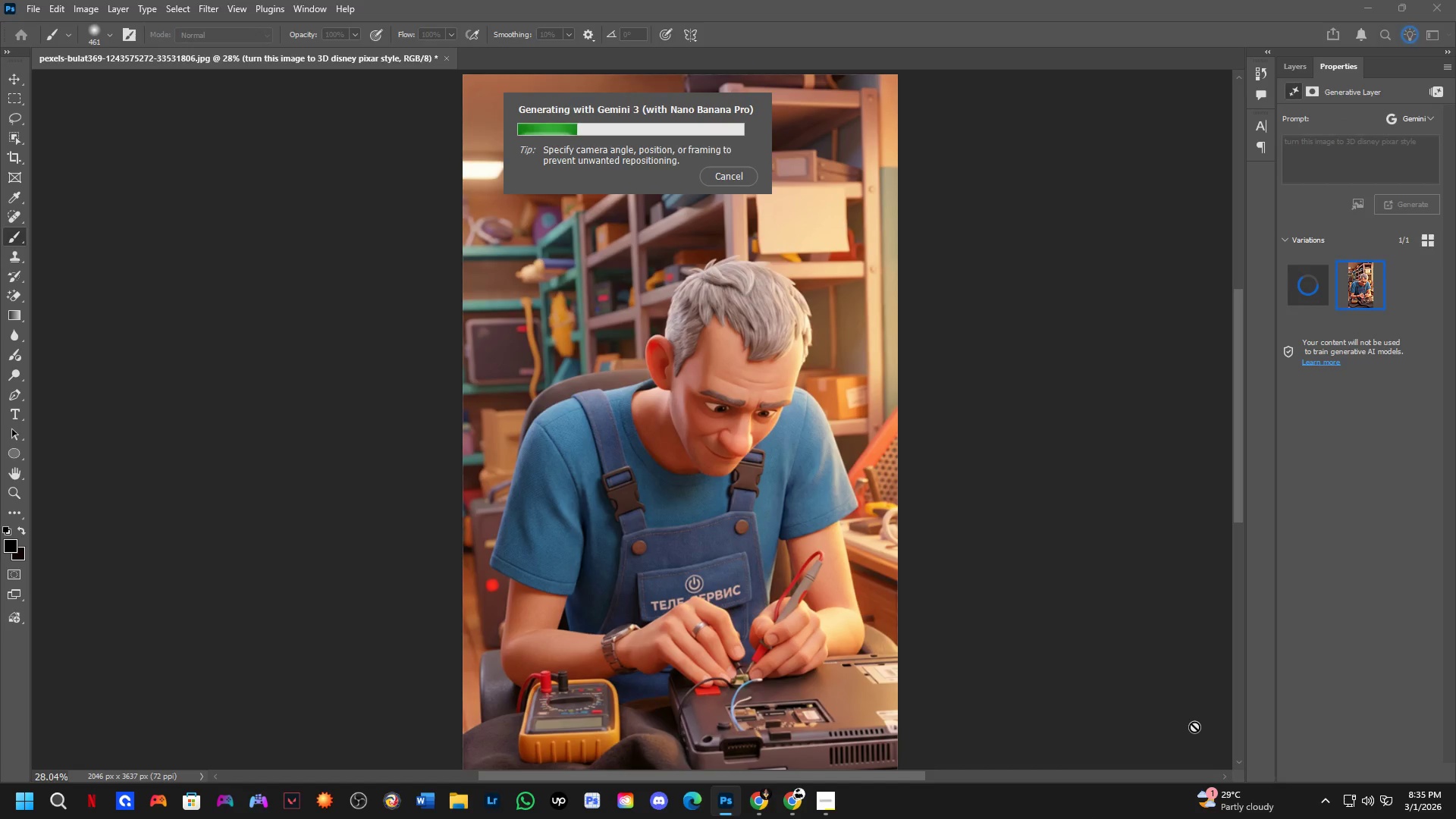 
key(Escape)
 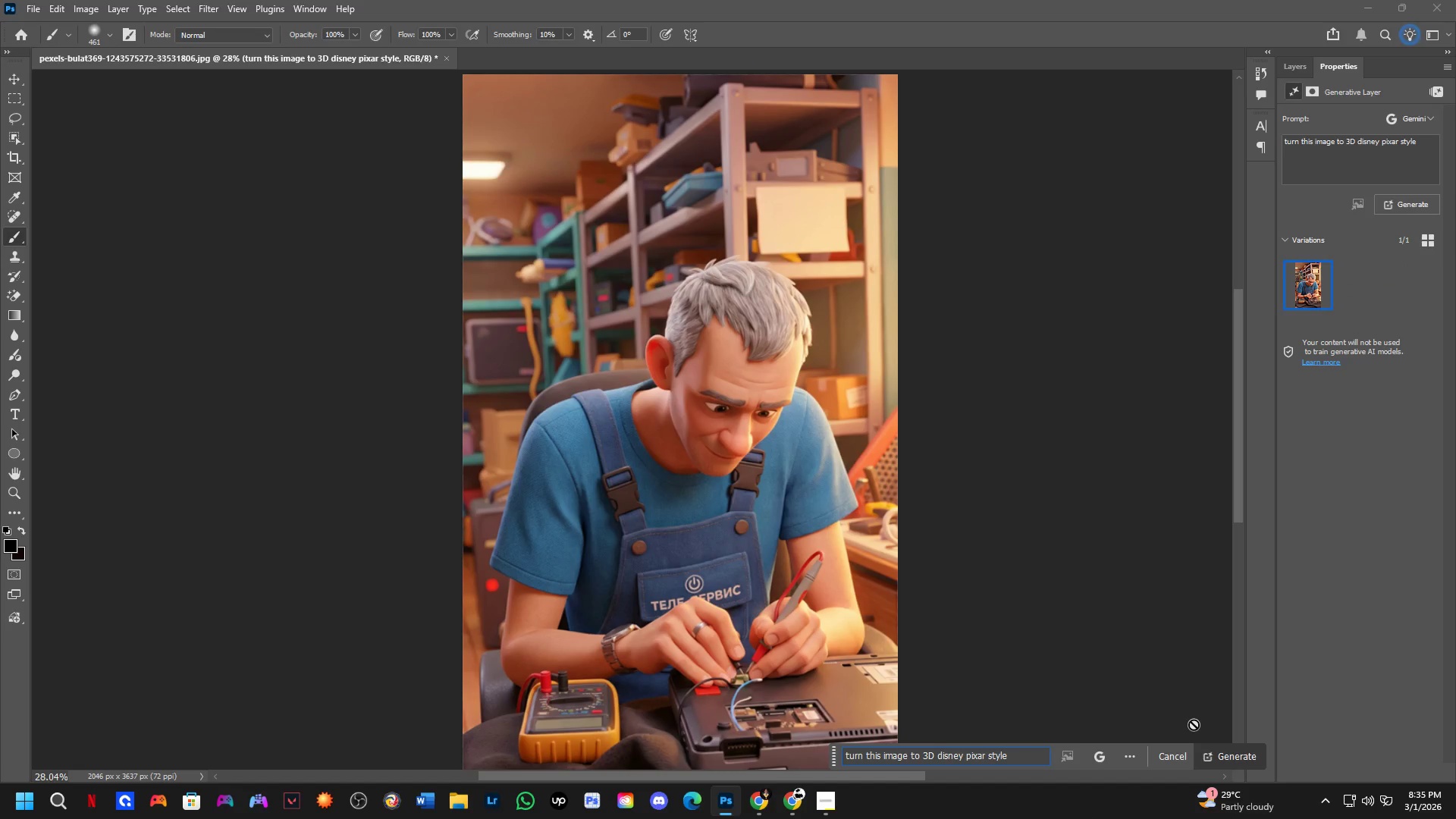 
type( and wes)
key(Backspace)
type(aring black earbuds)
 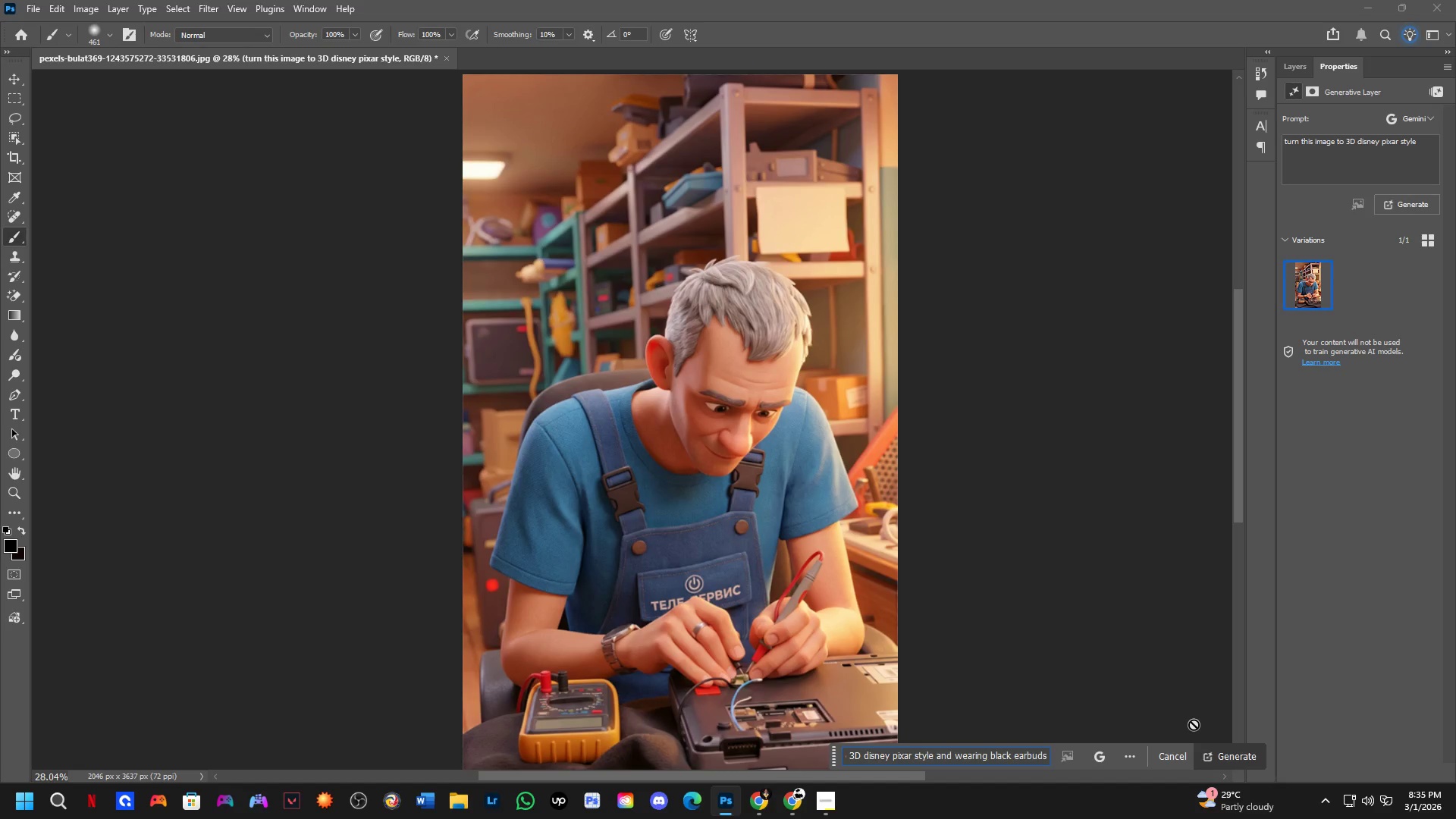 
key(Enter)
 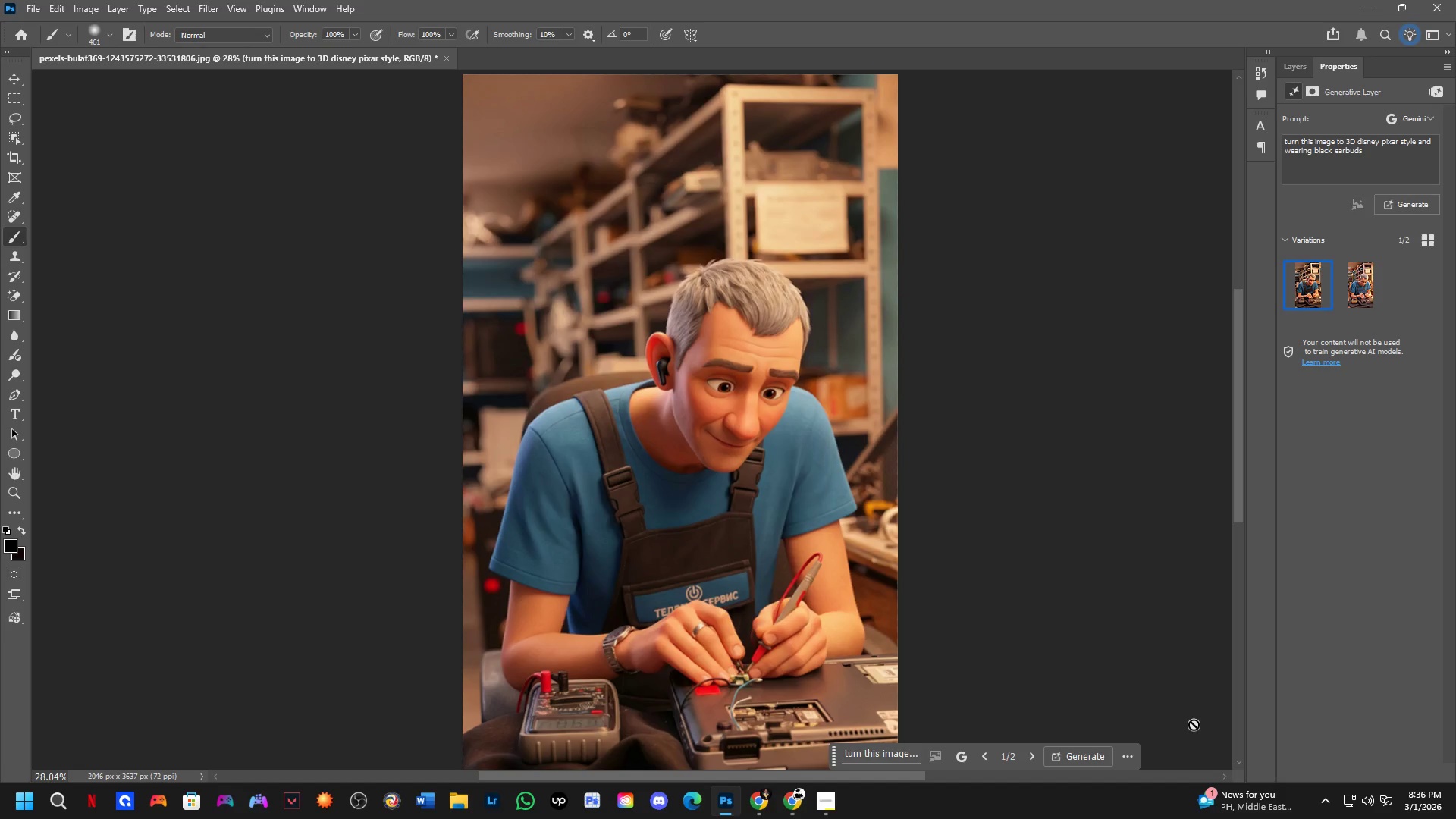 
wait(60.44)
 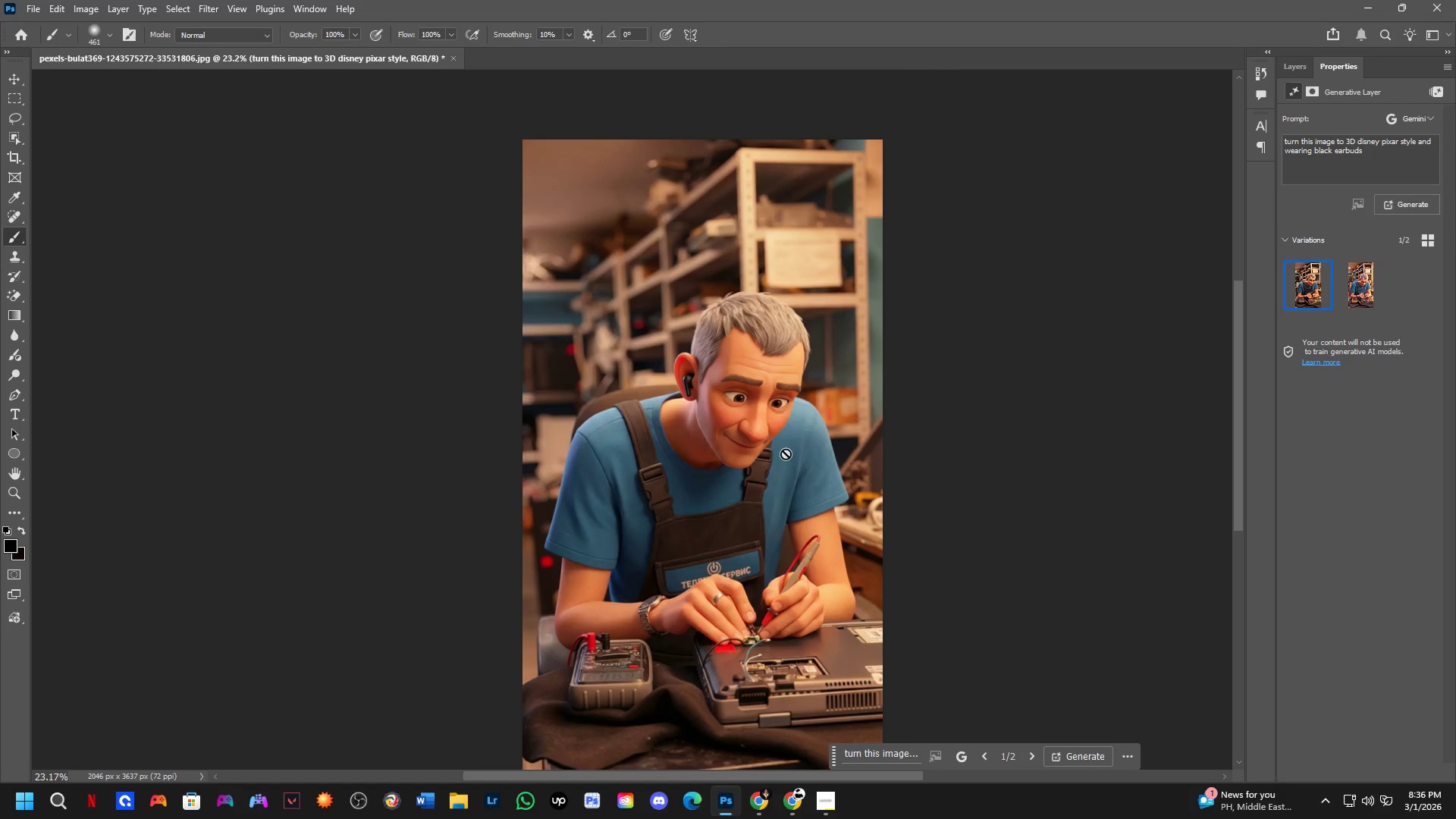 
hold_key(key=Space, duration=0.53)
 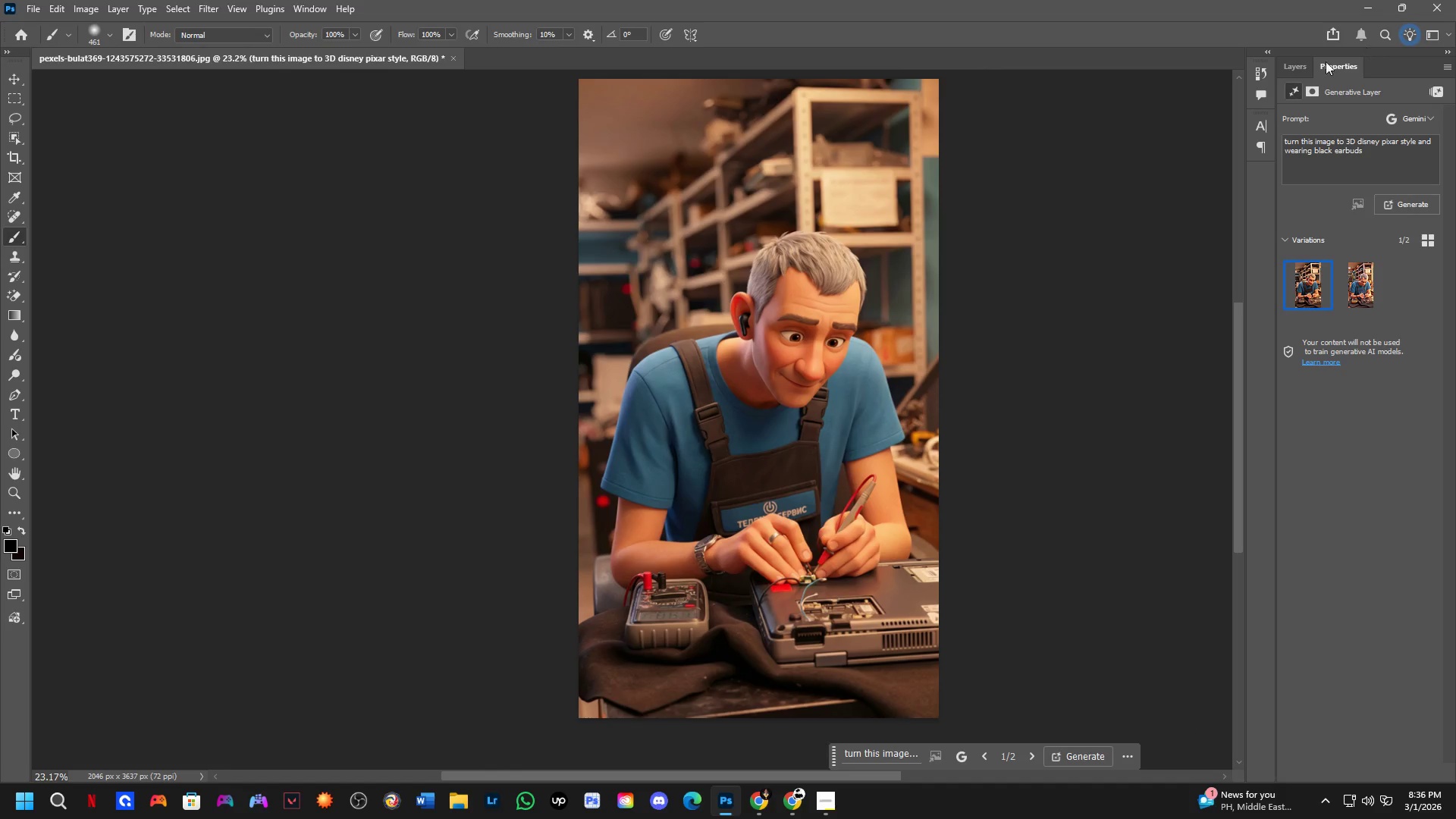 
left_click_drag(start_coordinate=[752, 513], to_coordinate=[808, 453])
 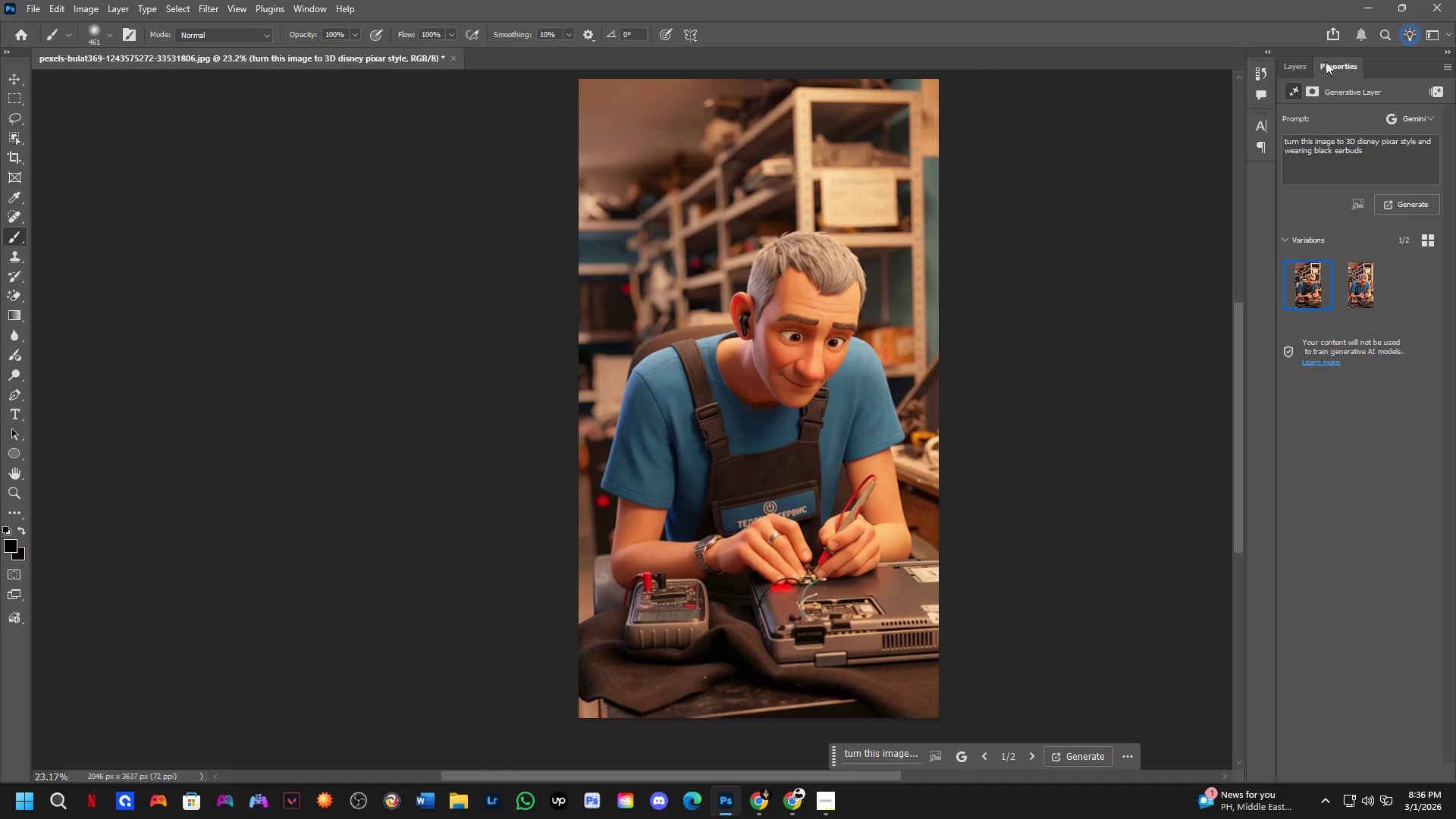 
scroll: coordinate [802, 444], scroll_direction: down, amount: 2.0
 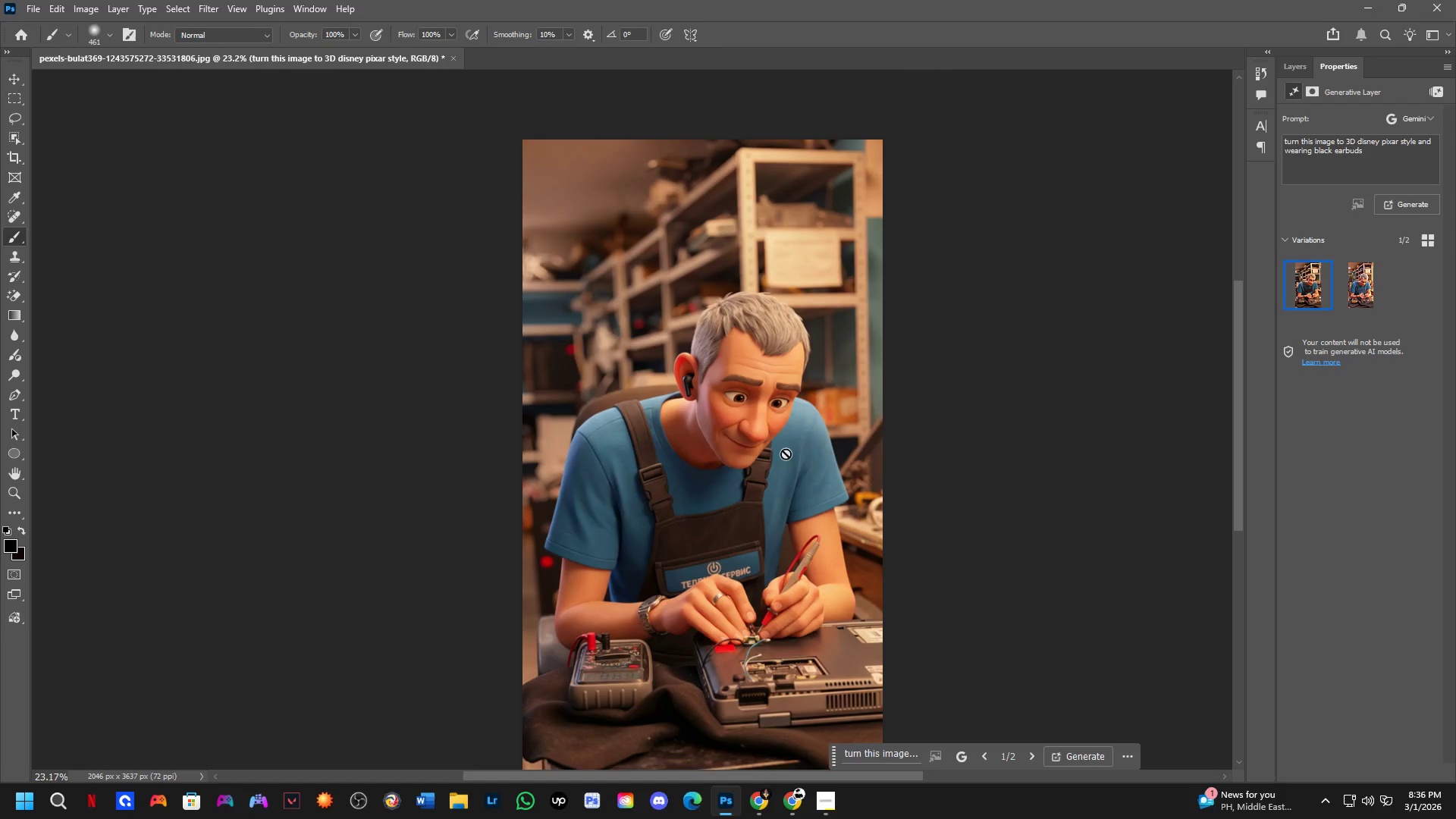 
left_click([1288, 65])
 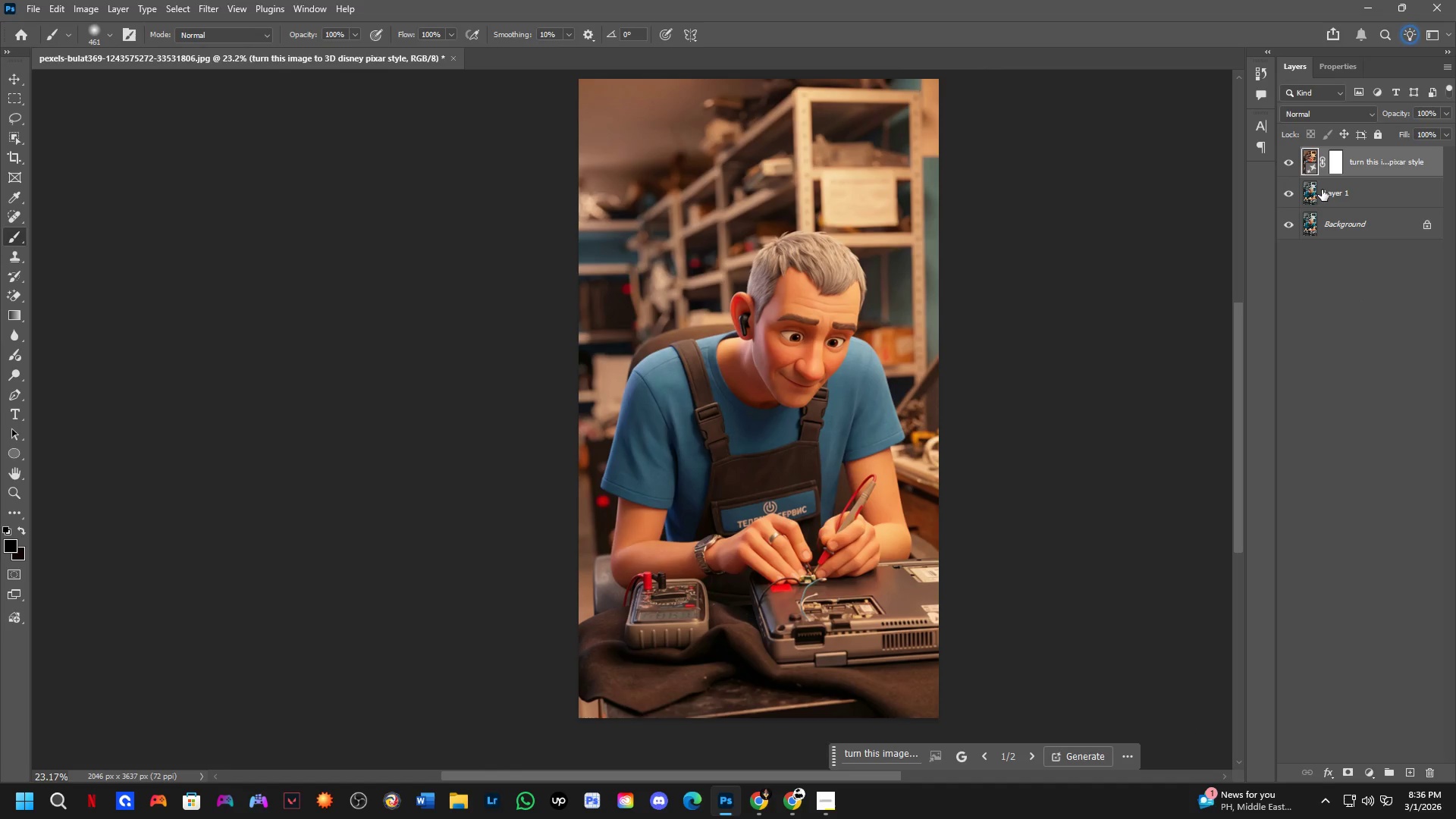 
left_click_drag(start_coordinate=[1387, 195], to_coordinate=[1387, 144])
 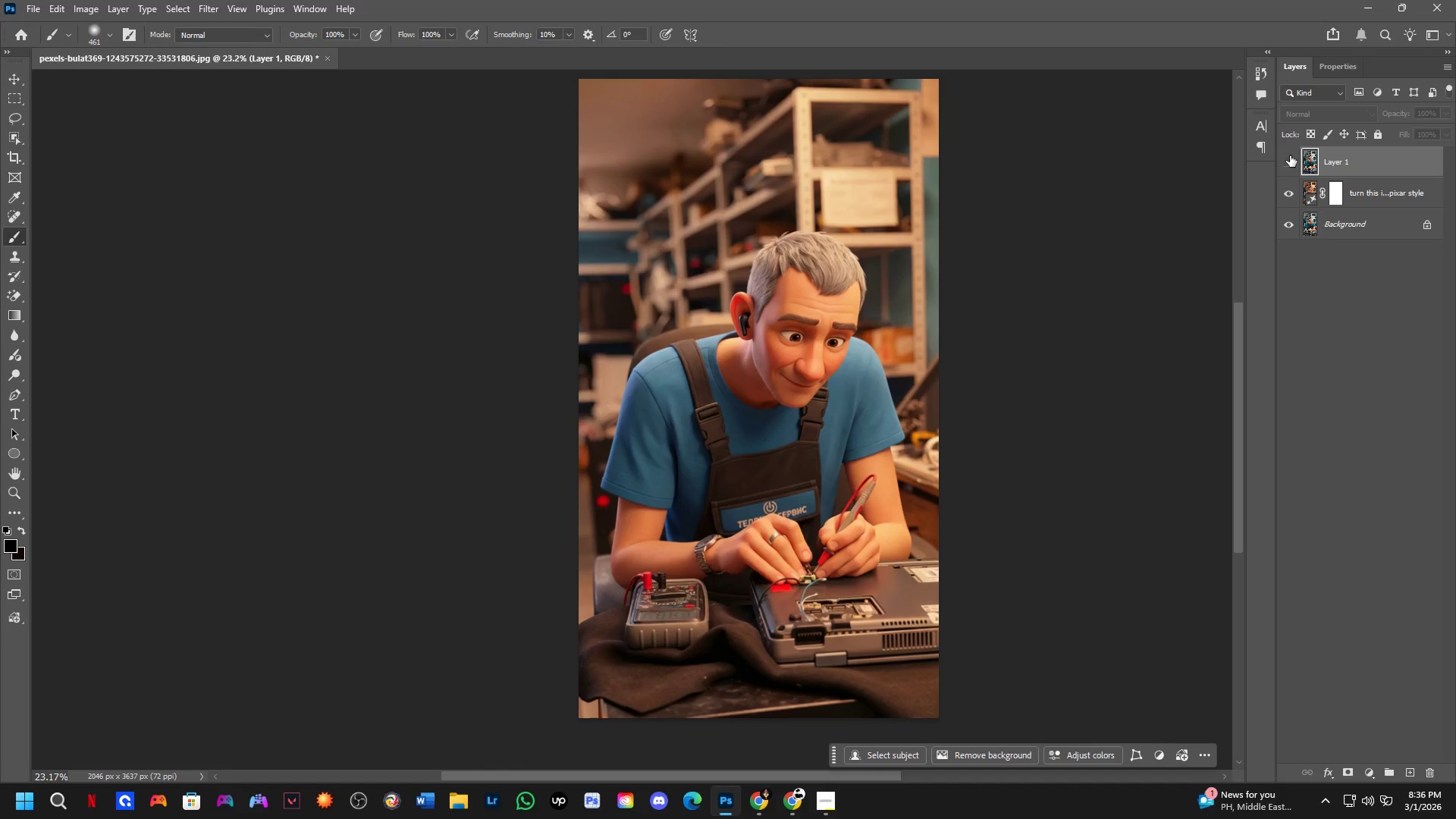 
double_click([1290, 155])
 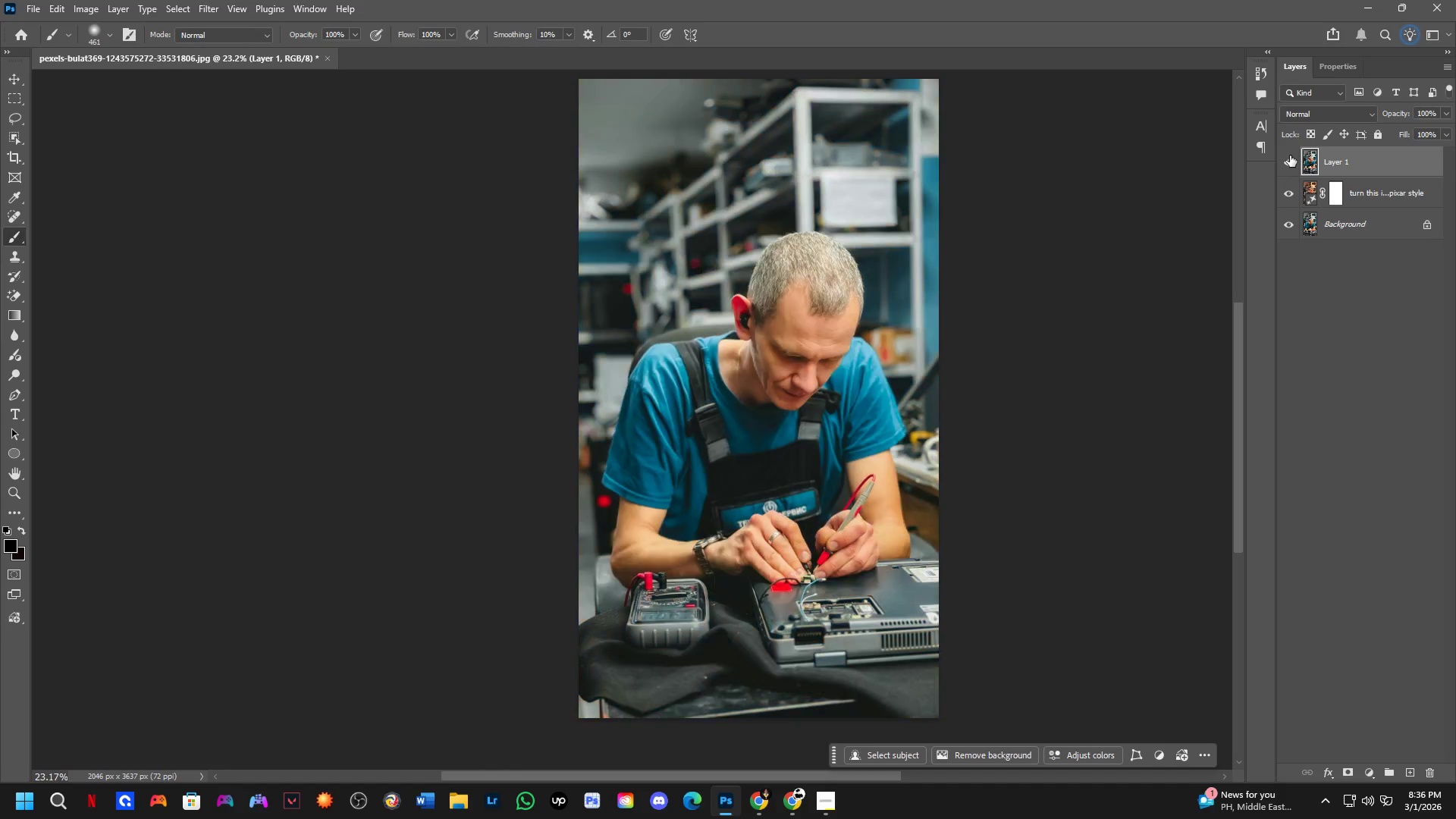 
triple_click([1290, 155])
 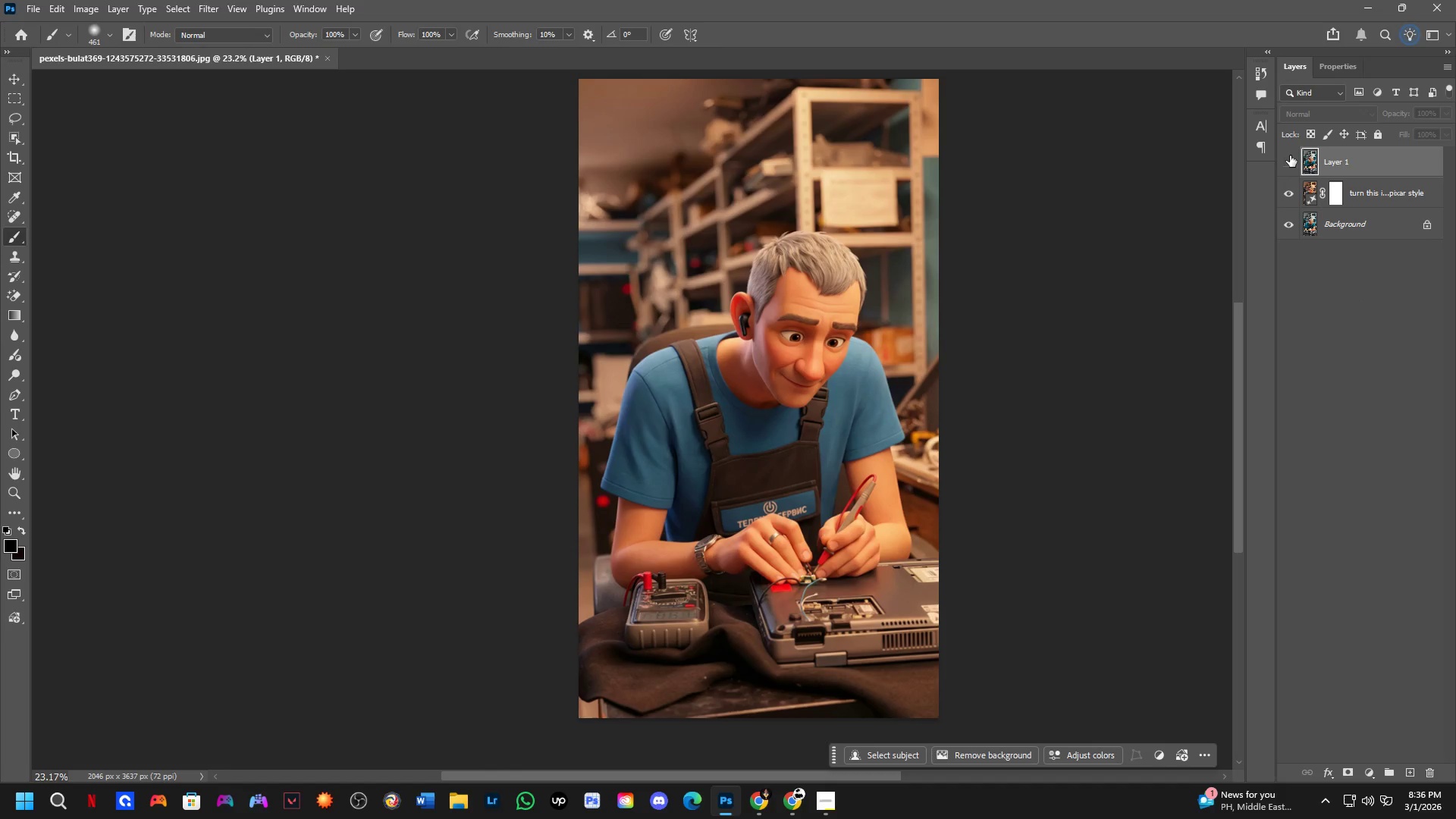 
triple_click([1290, 155])
 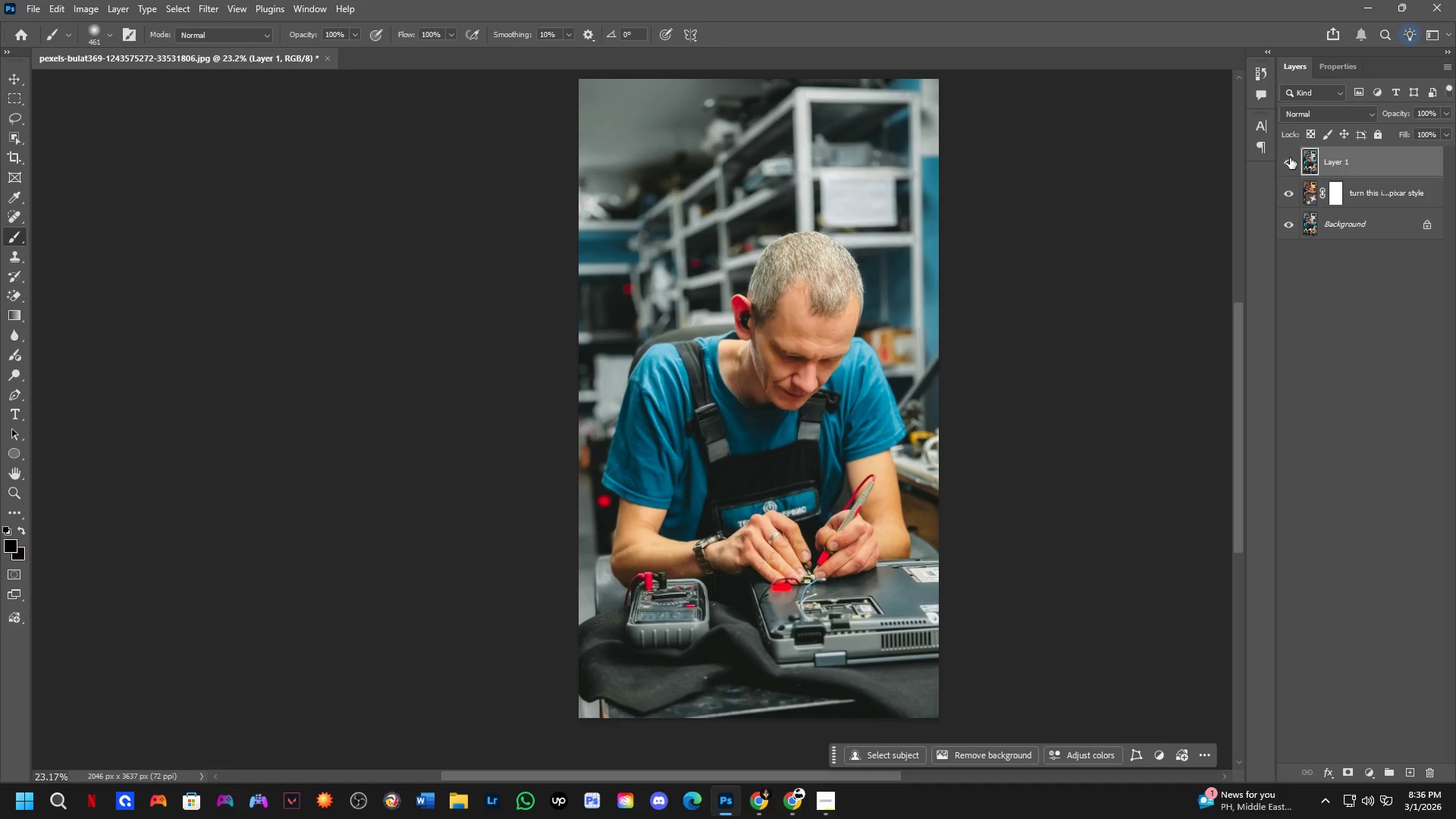 
left_click([1290, 158])
 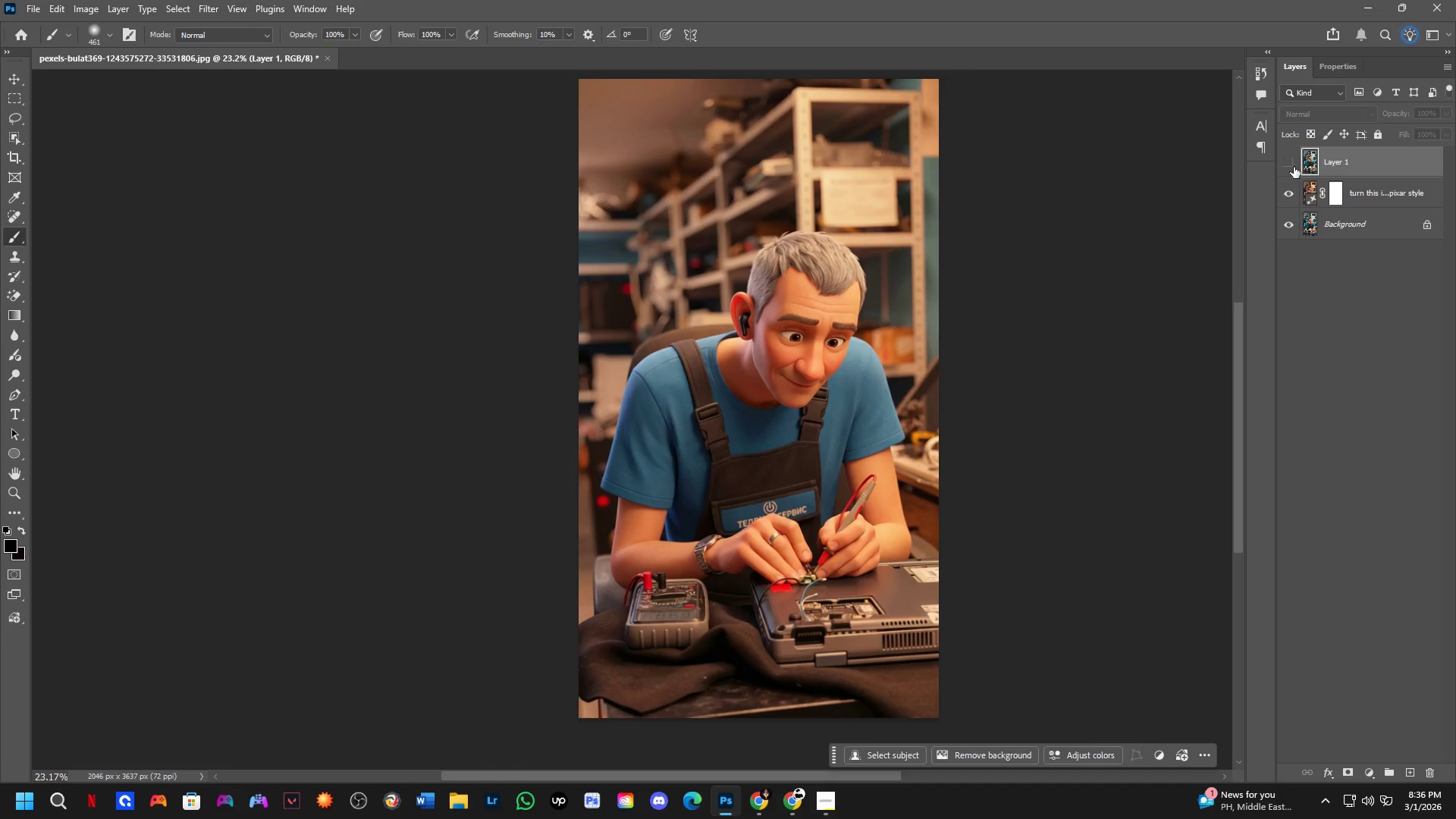 
left_click([1311, 197])
 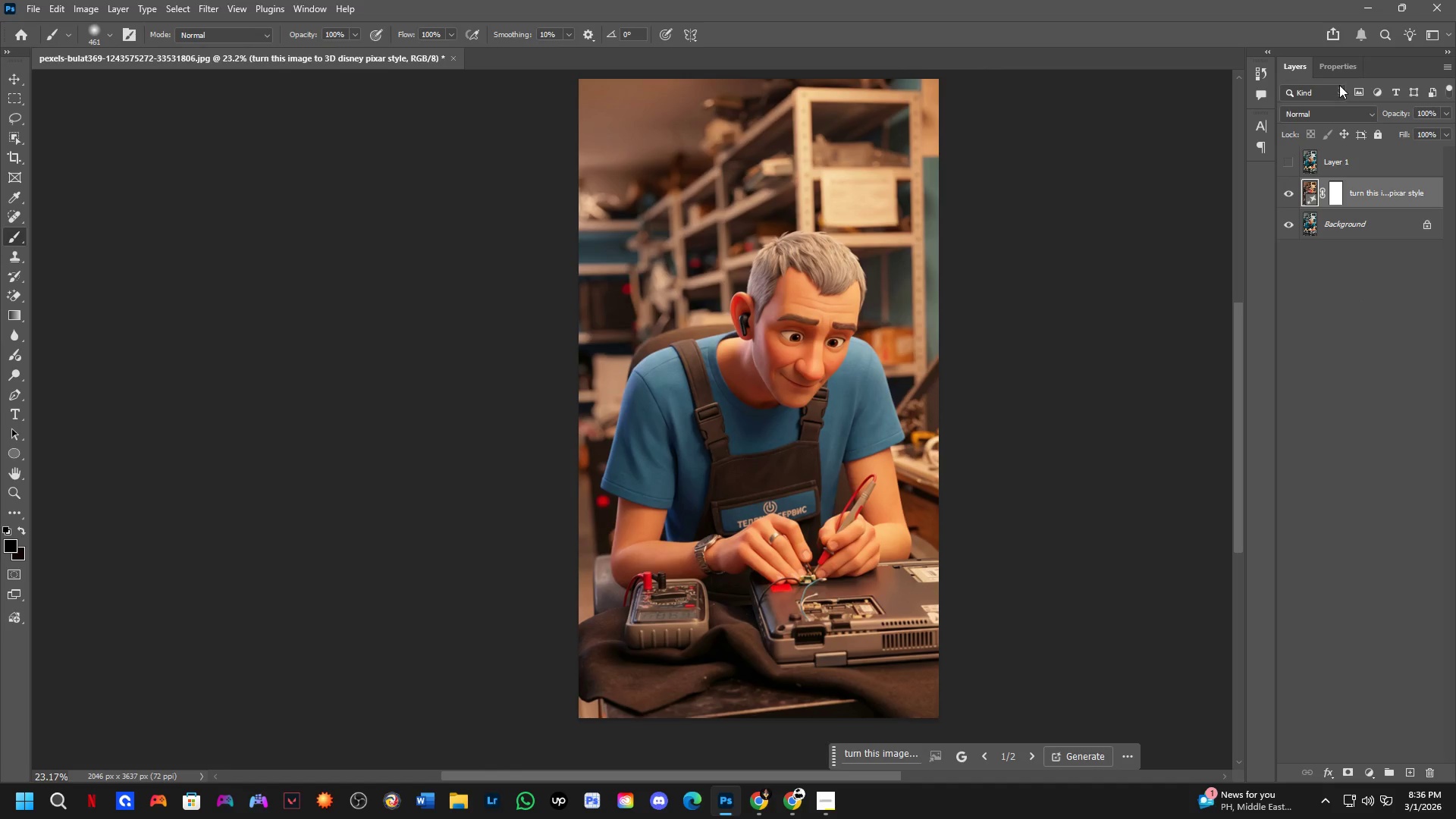 
left_click([1339, 67])
 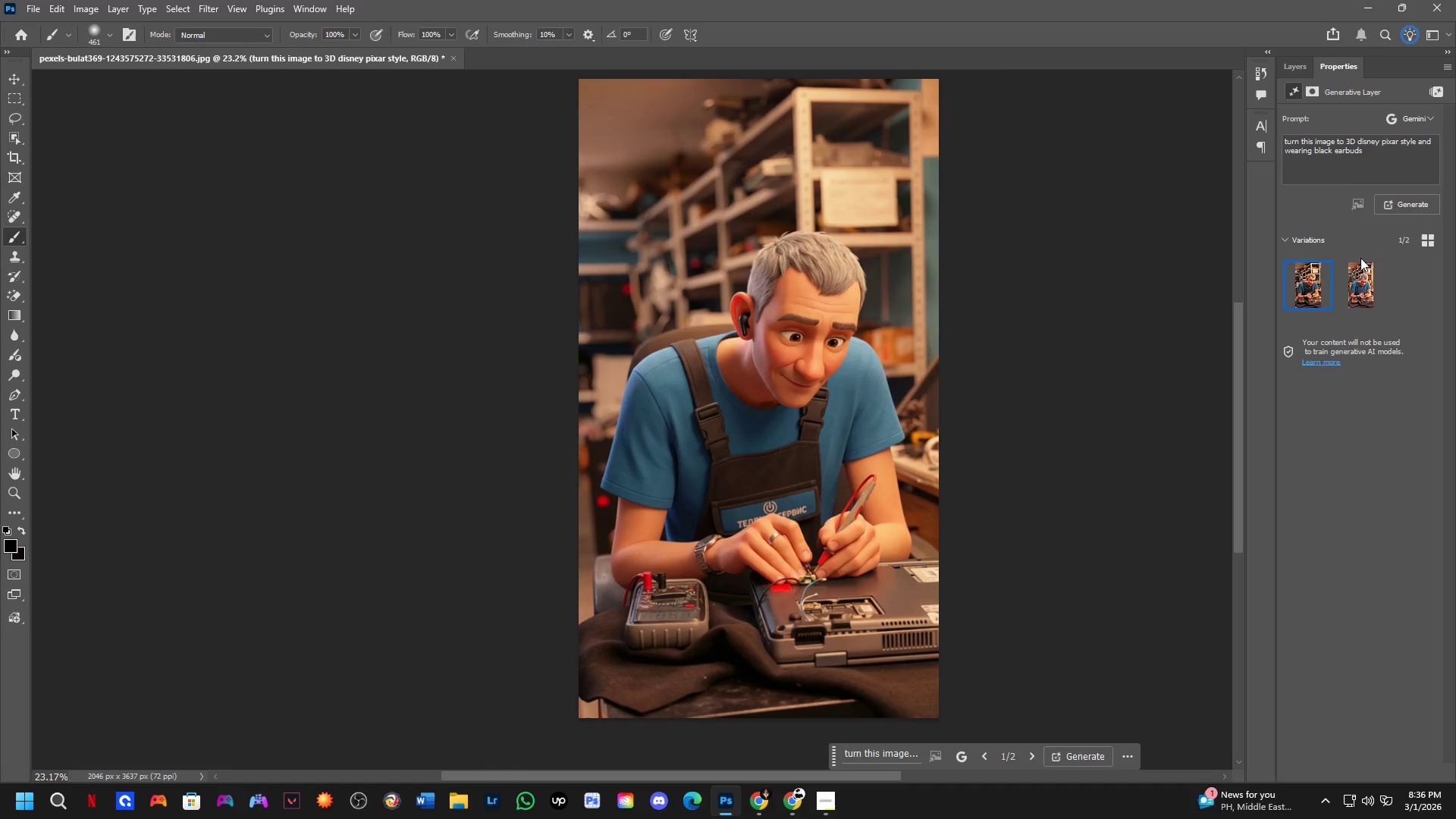 
left_click([1361, 275])
 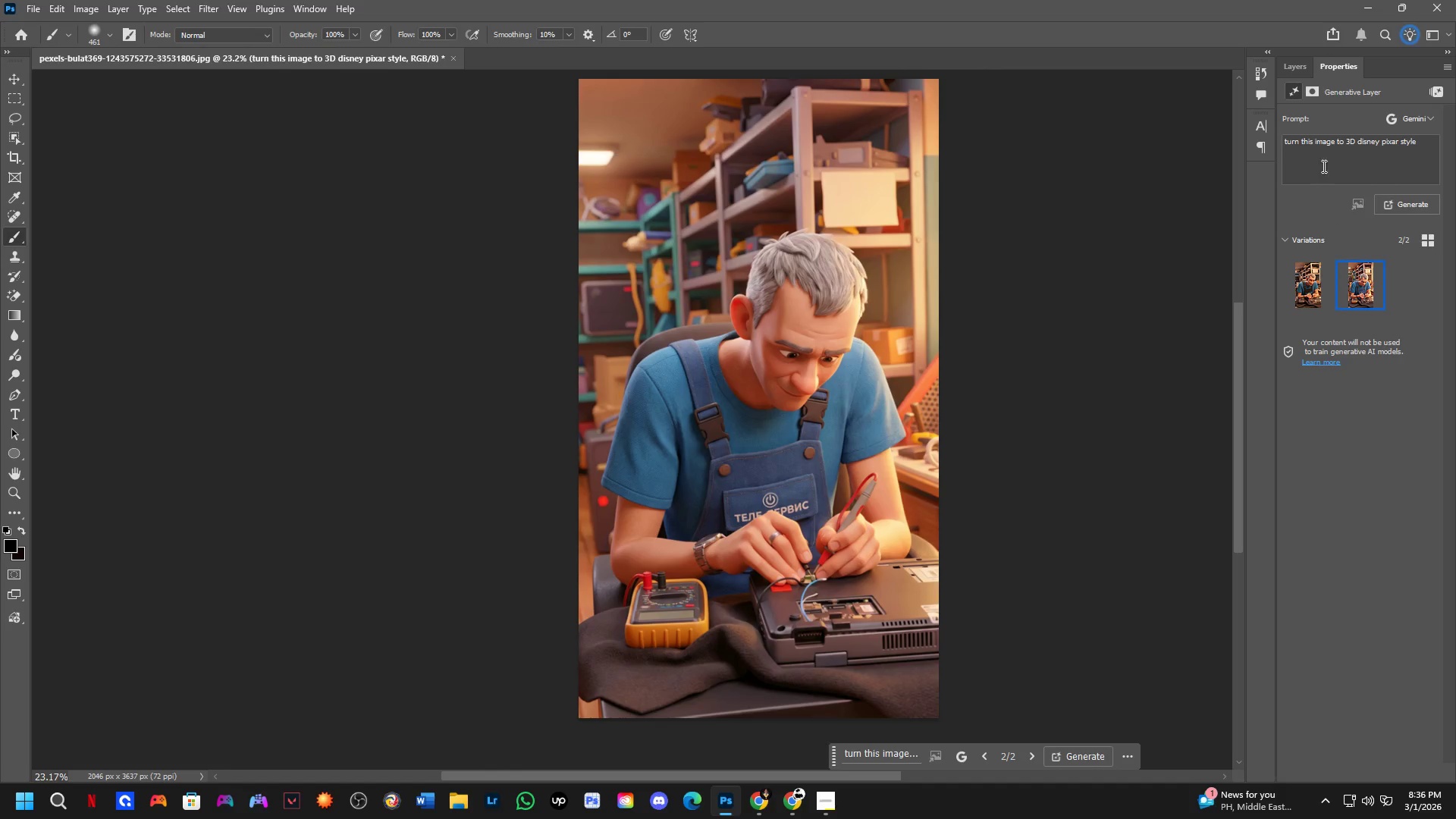 
left_click([1295, 76])
 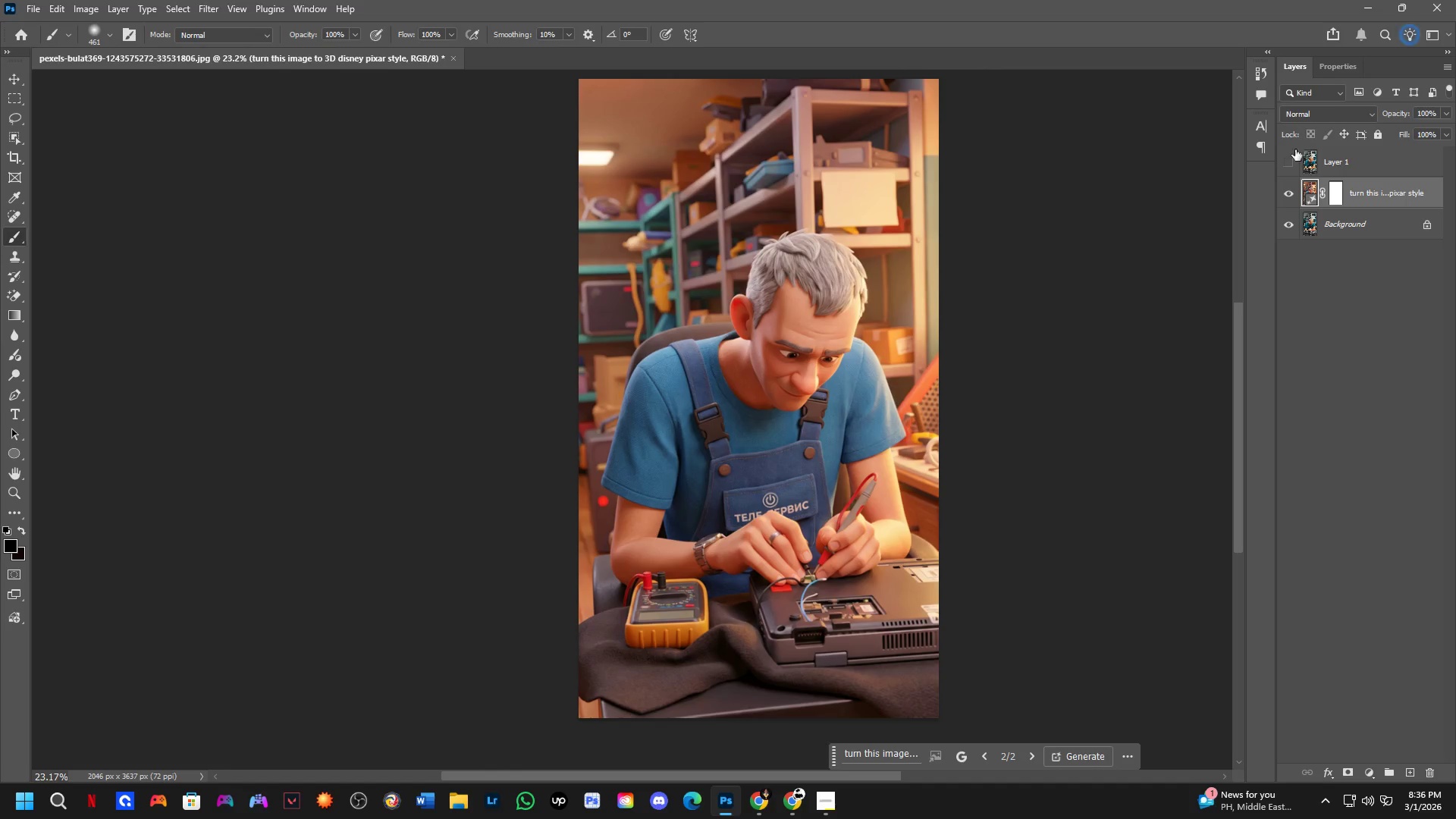 
left_click([1291, 162])
 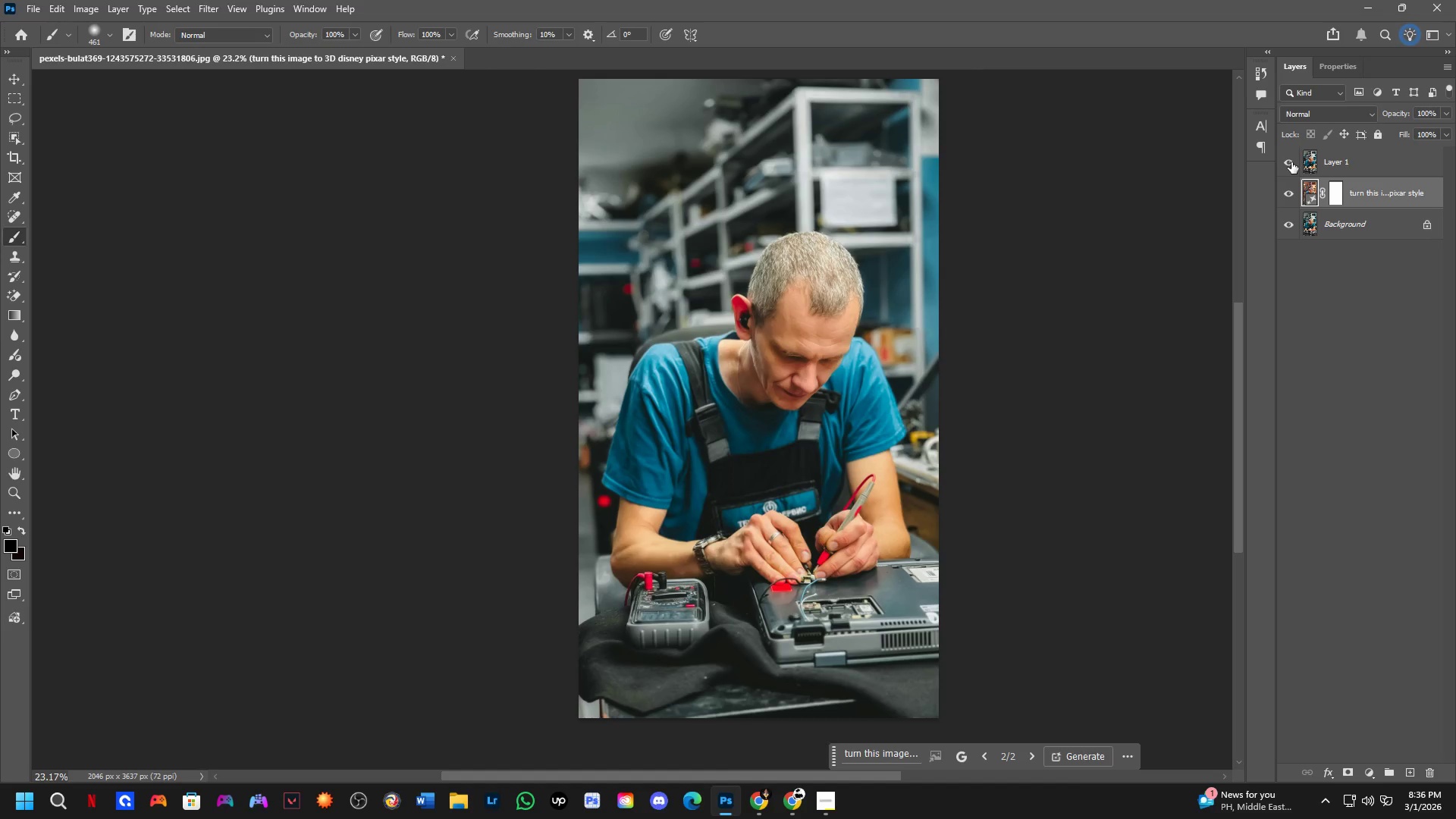 
left_click([1291, 162])
 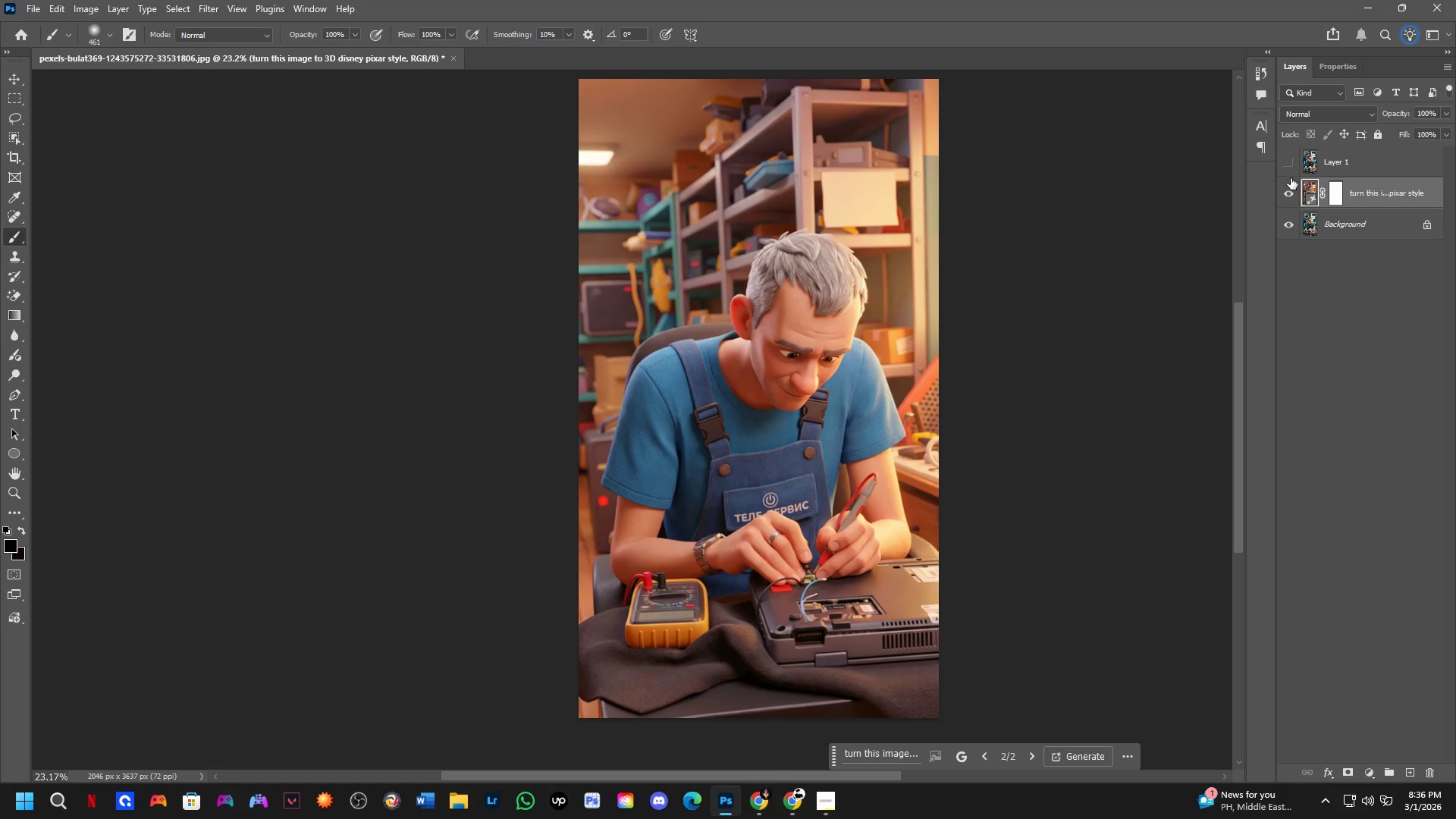 
left_click([1294, 165])
 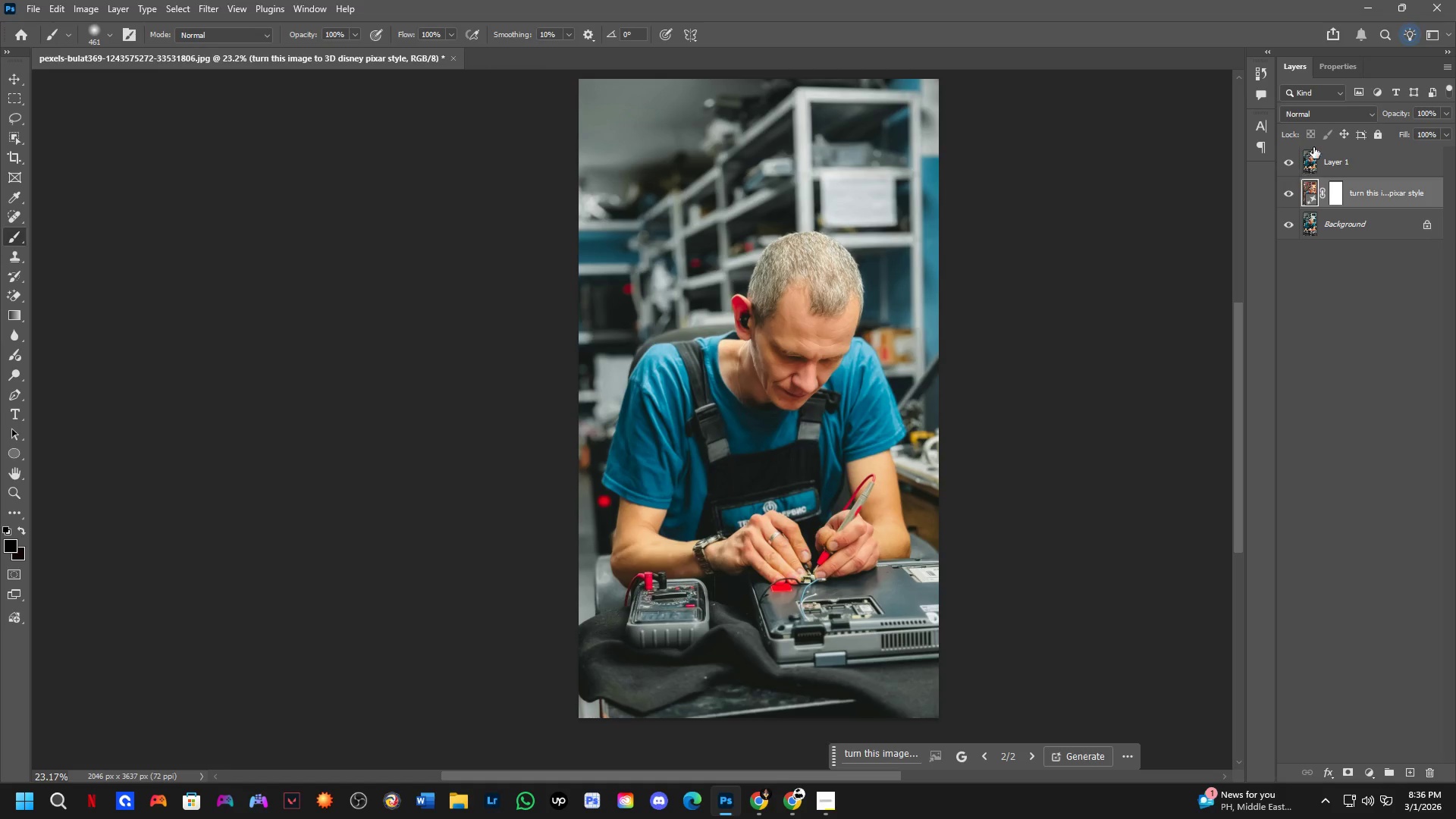 
key(Control+J)
 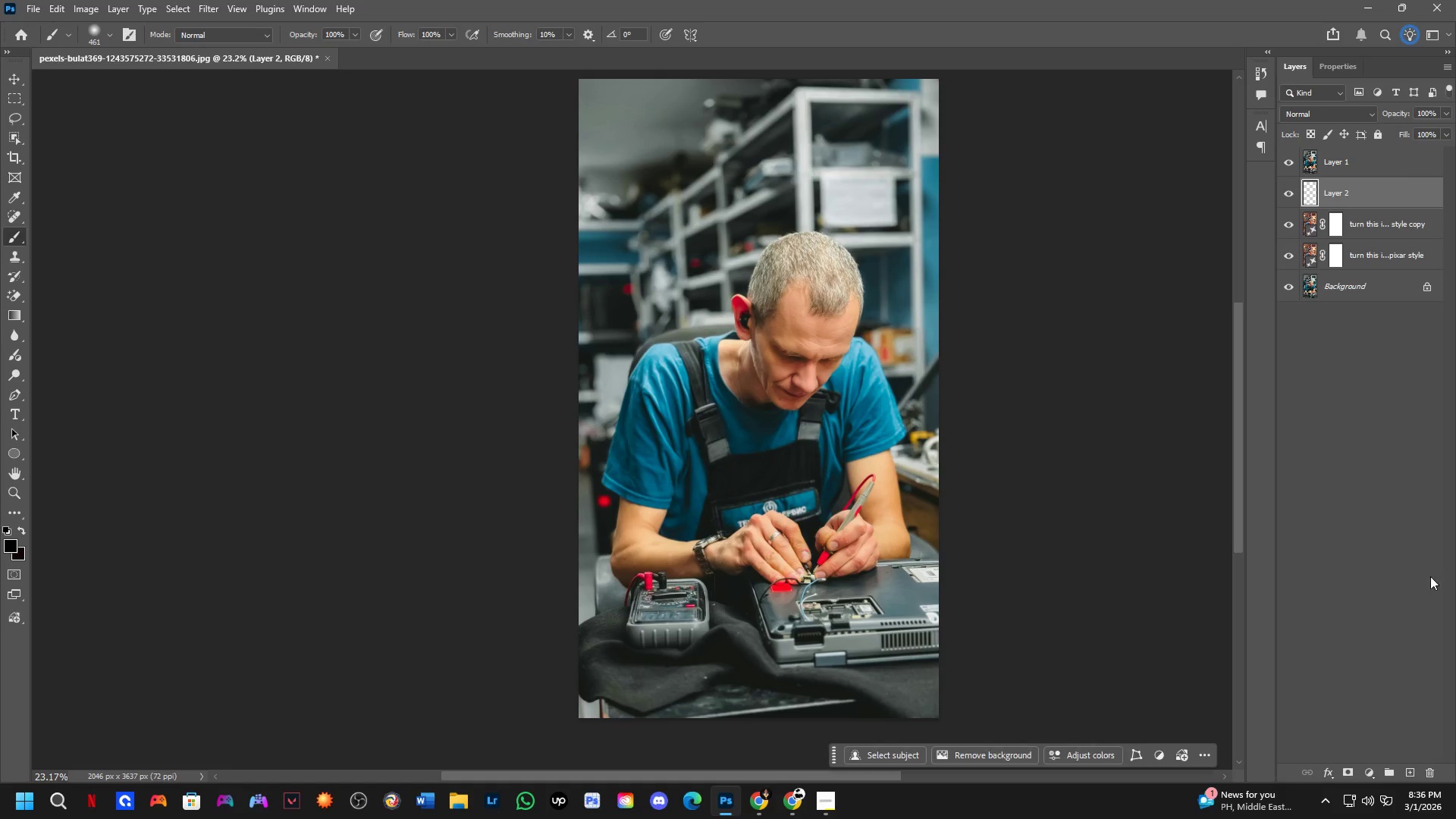 
key(Control+ControlLeft)
 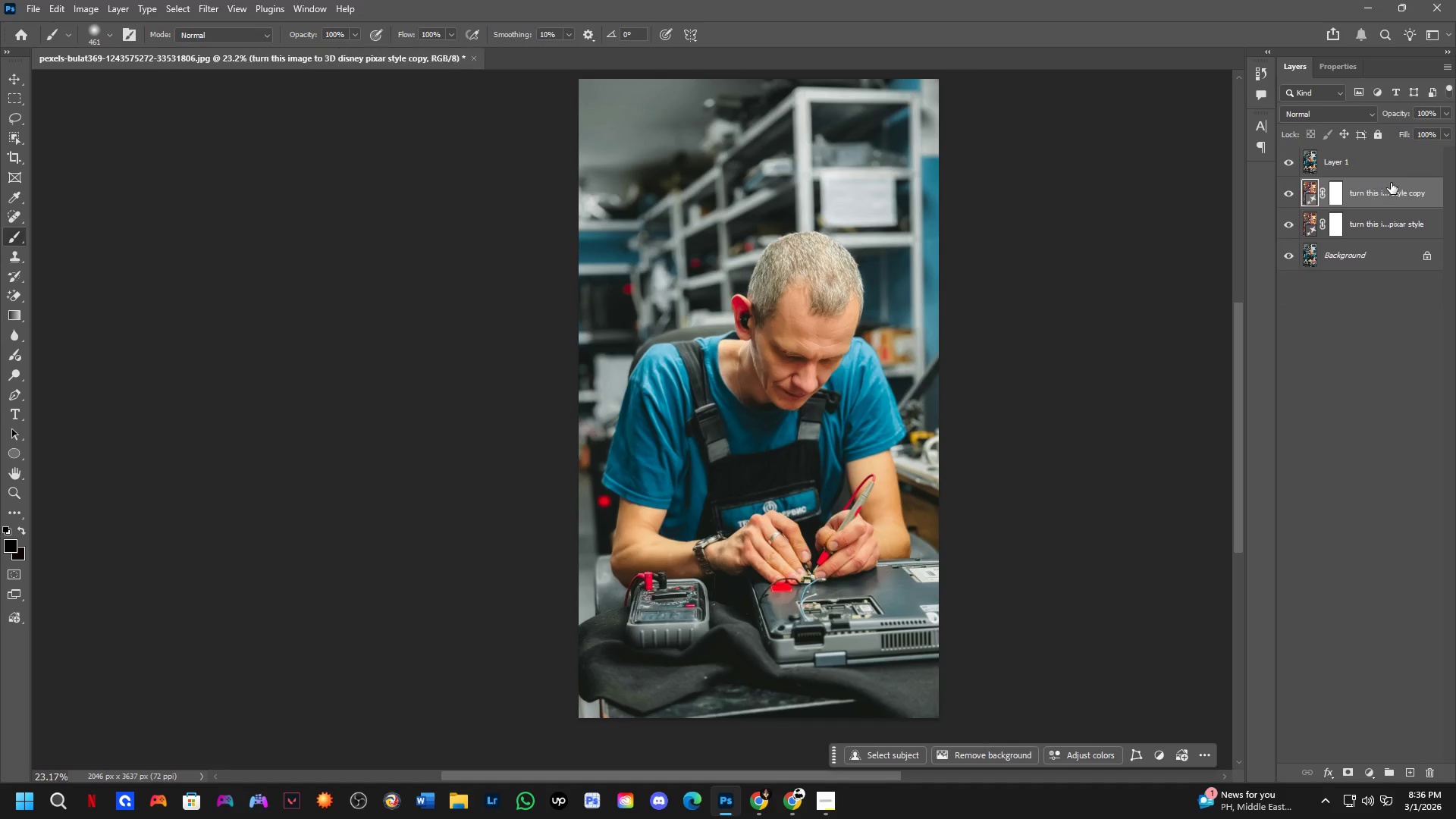 
key(Control+Z)
 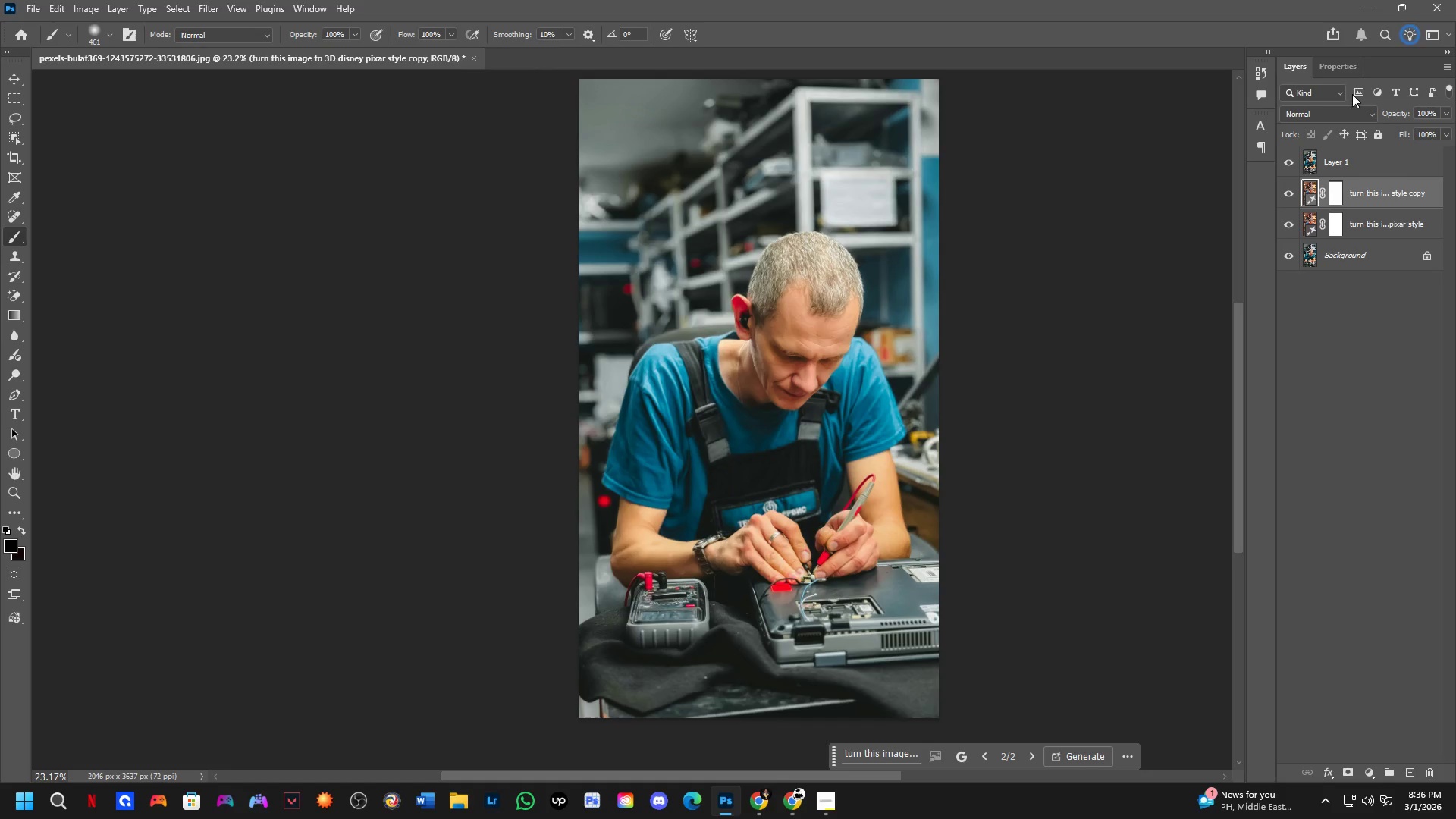 
left_click([1337, 77])
 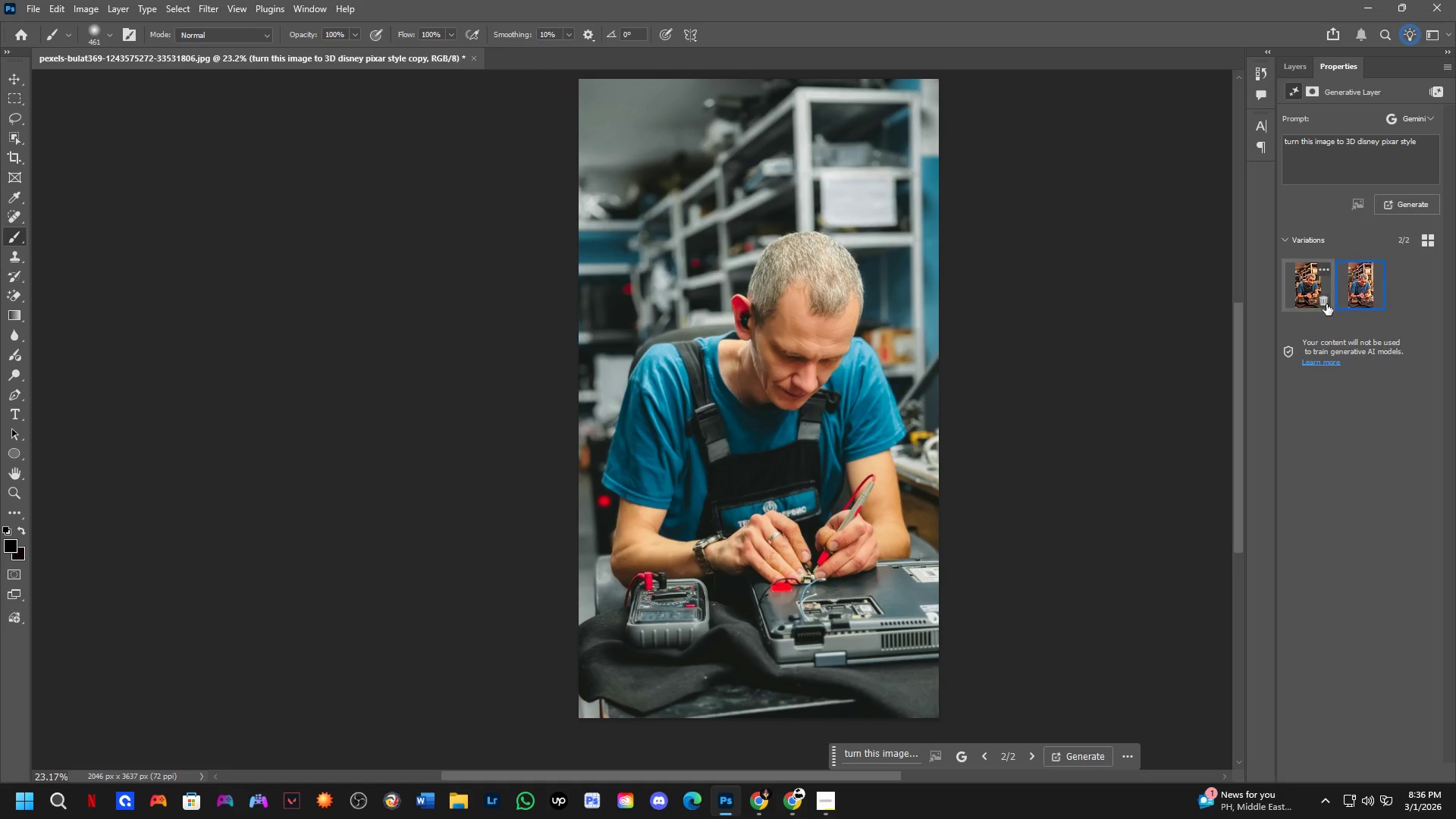 
left_click([1307, 296])
 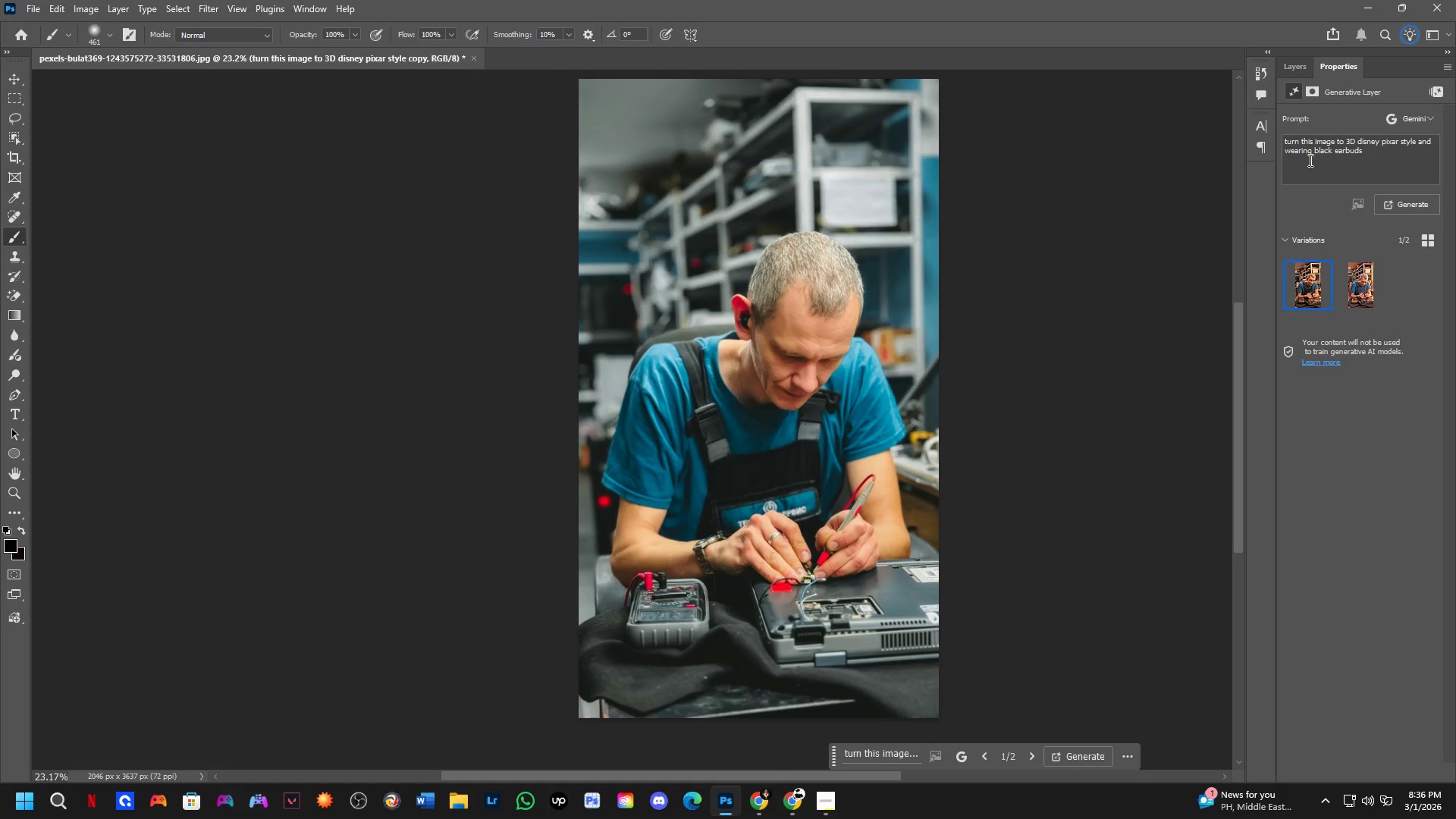 
left_click([1289, 58])
 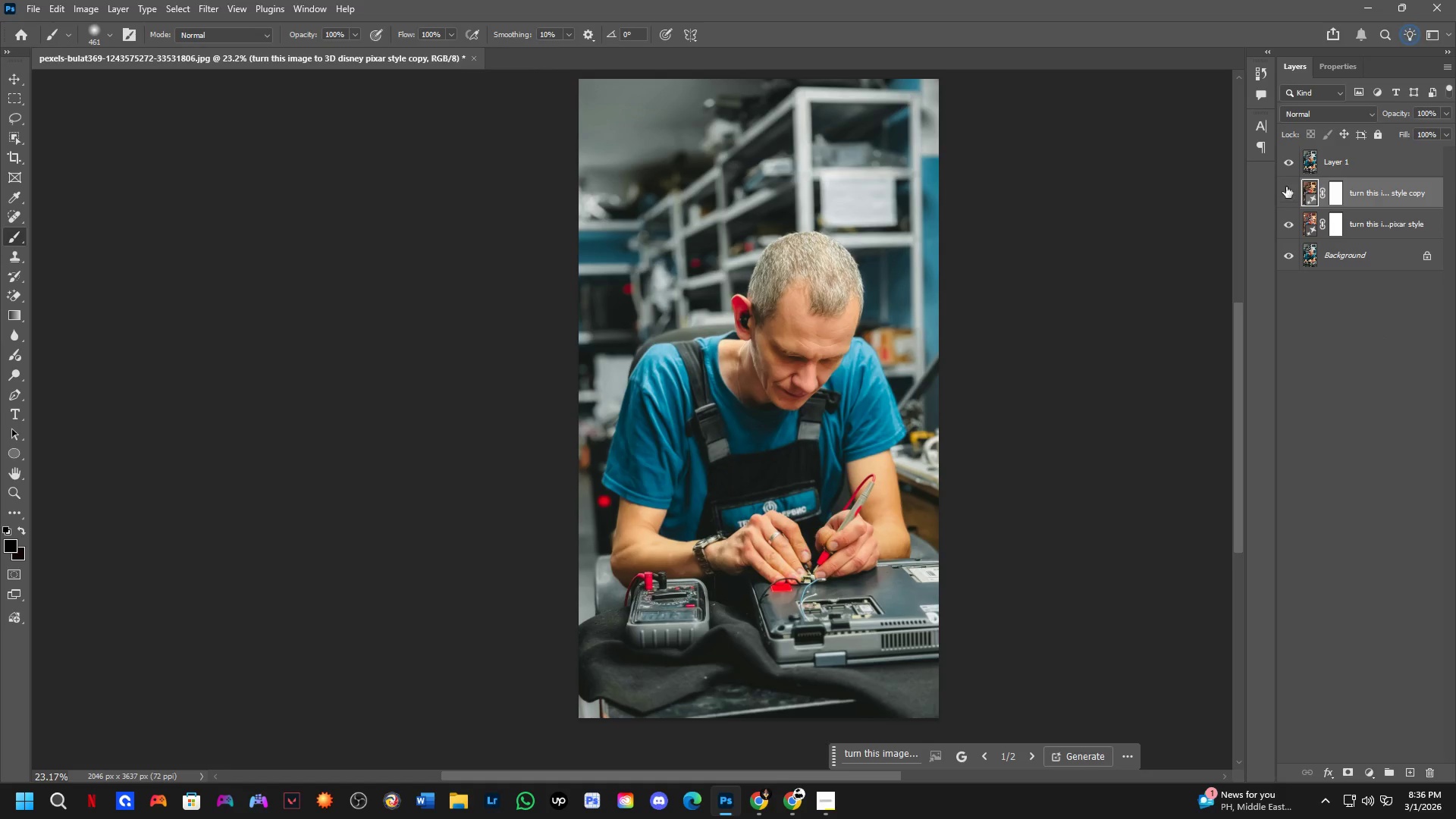 
left_click([1293, 164])
 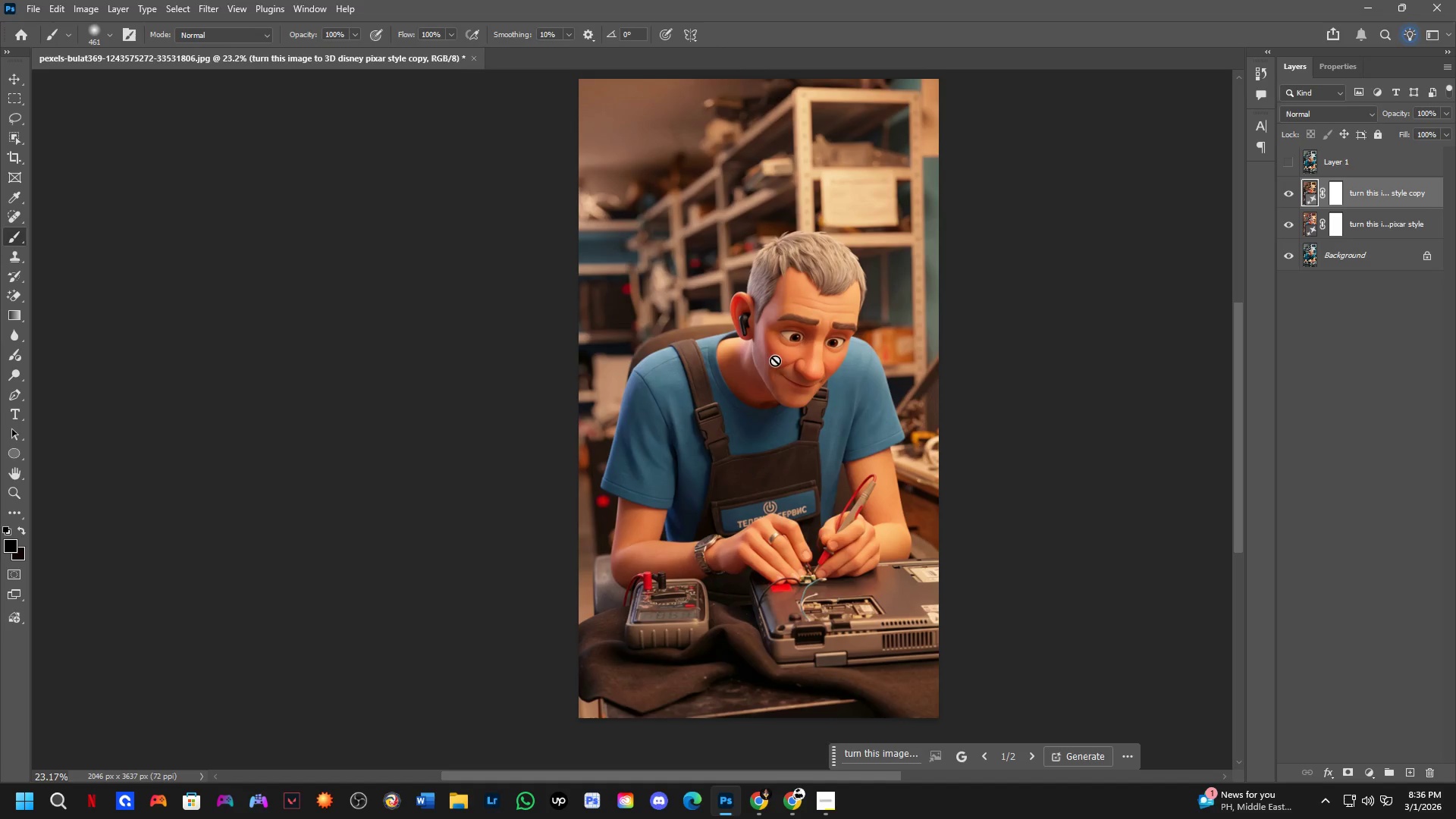 
key(L)
 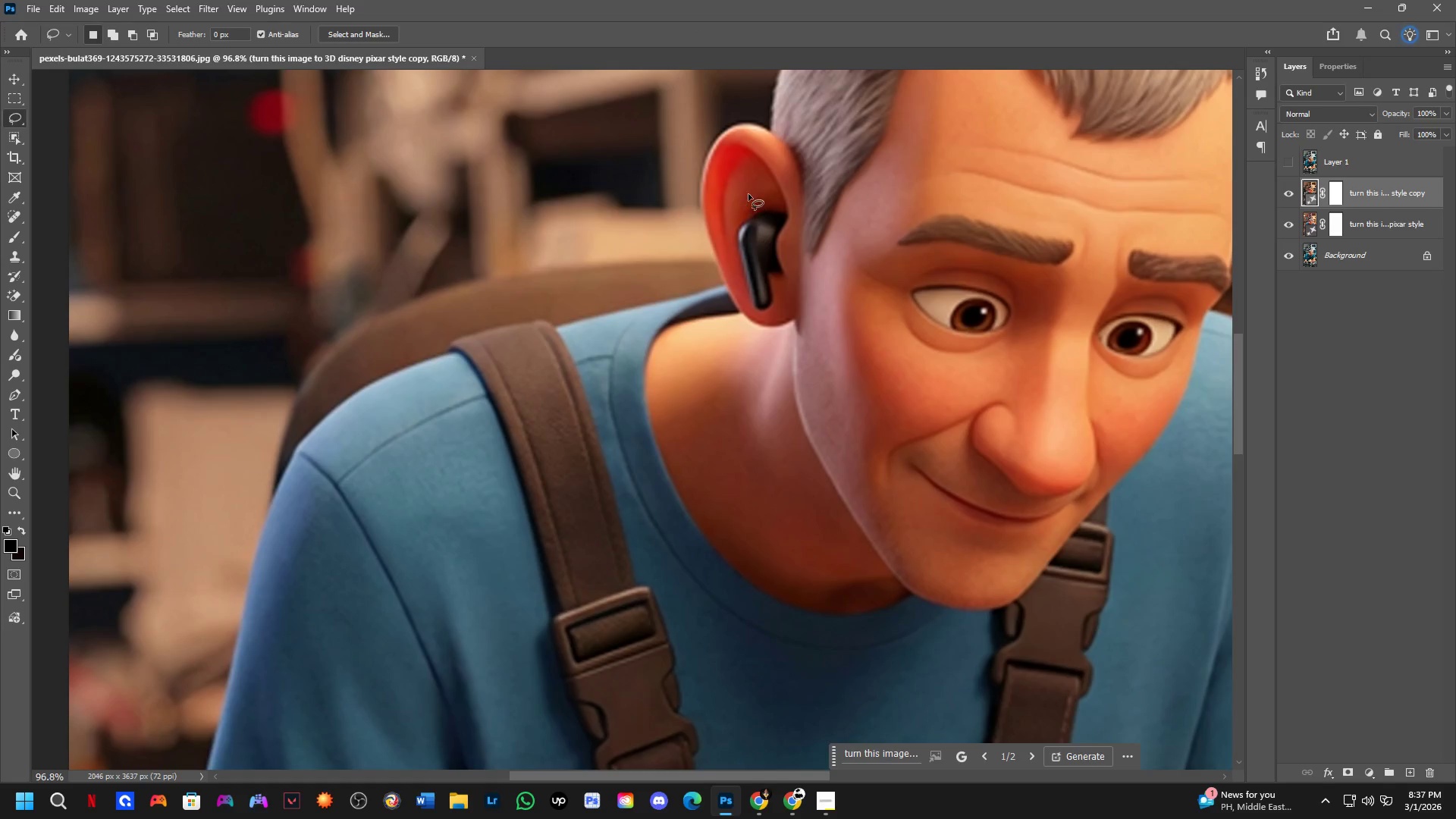 
left_click_drag(start_coordinate=[747, 184], to_coordinate=[766, 169])
 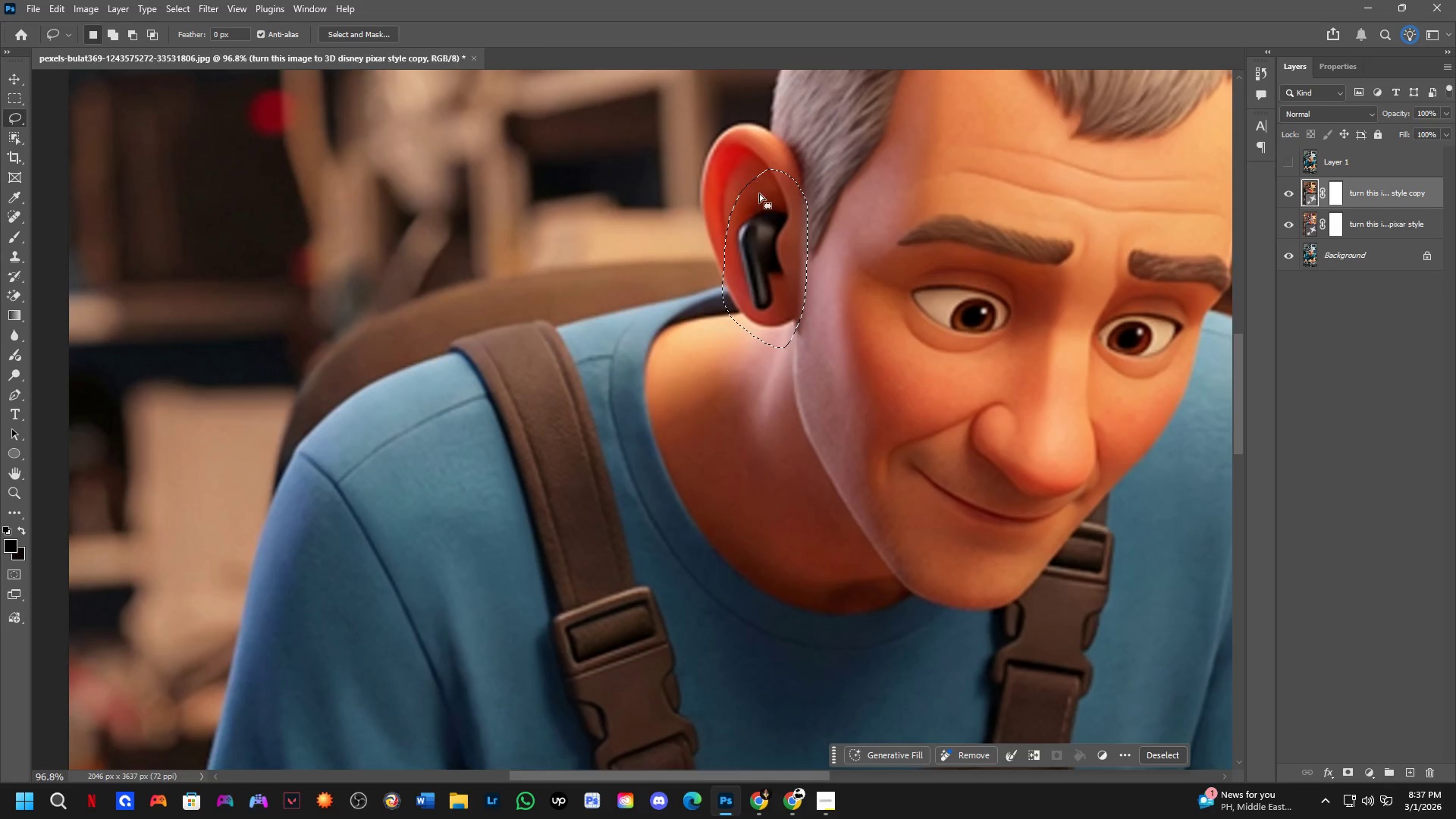 
scroll: coordinate [759, 248], scroll_direction: up, amount: 15.0
 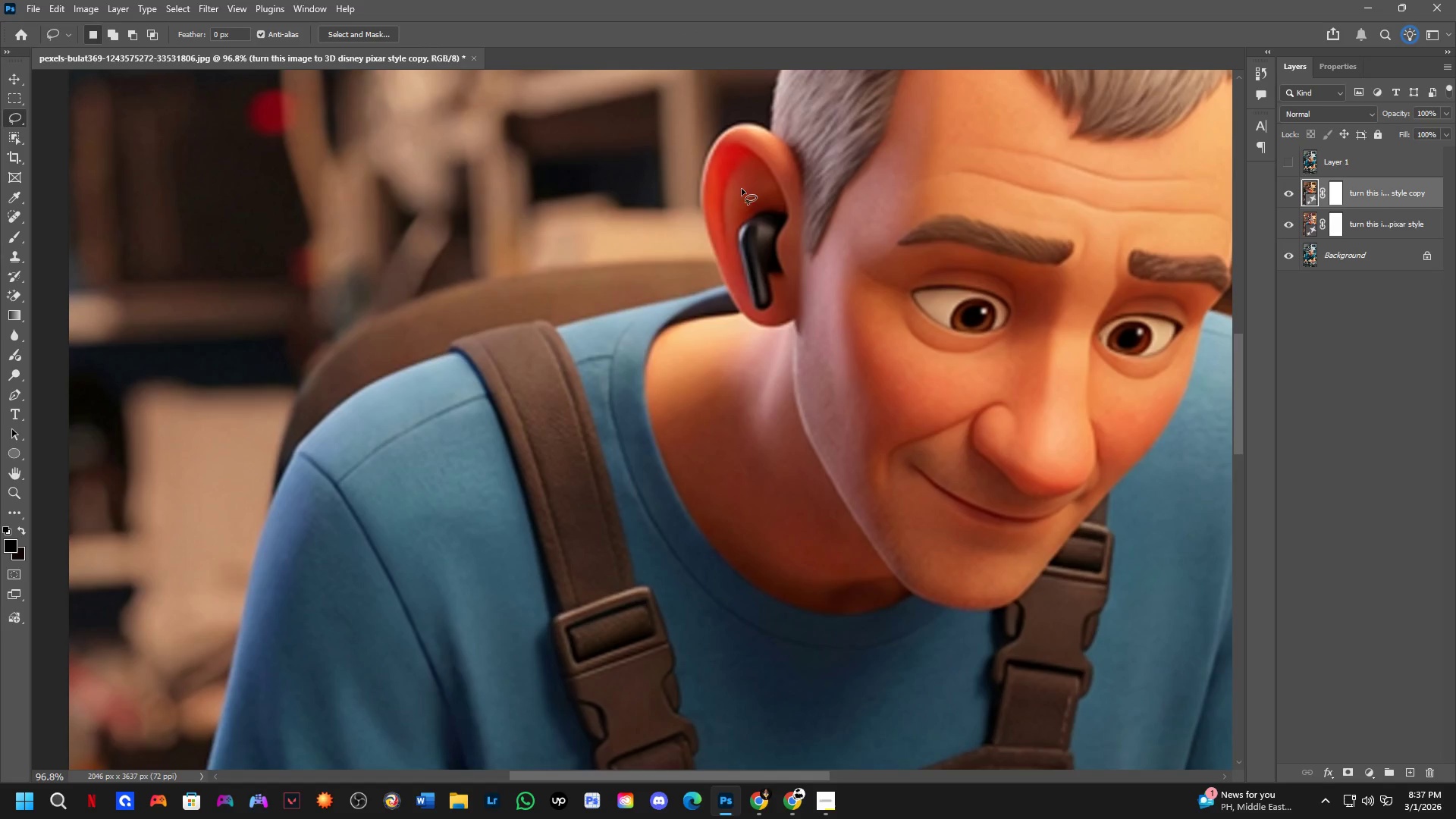 
hold_key(key=Space, duration=0.48)
 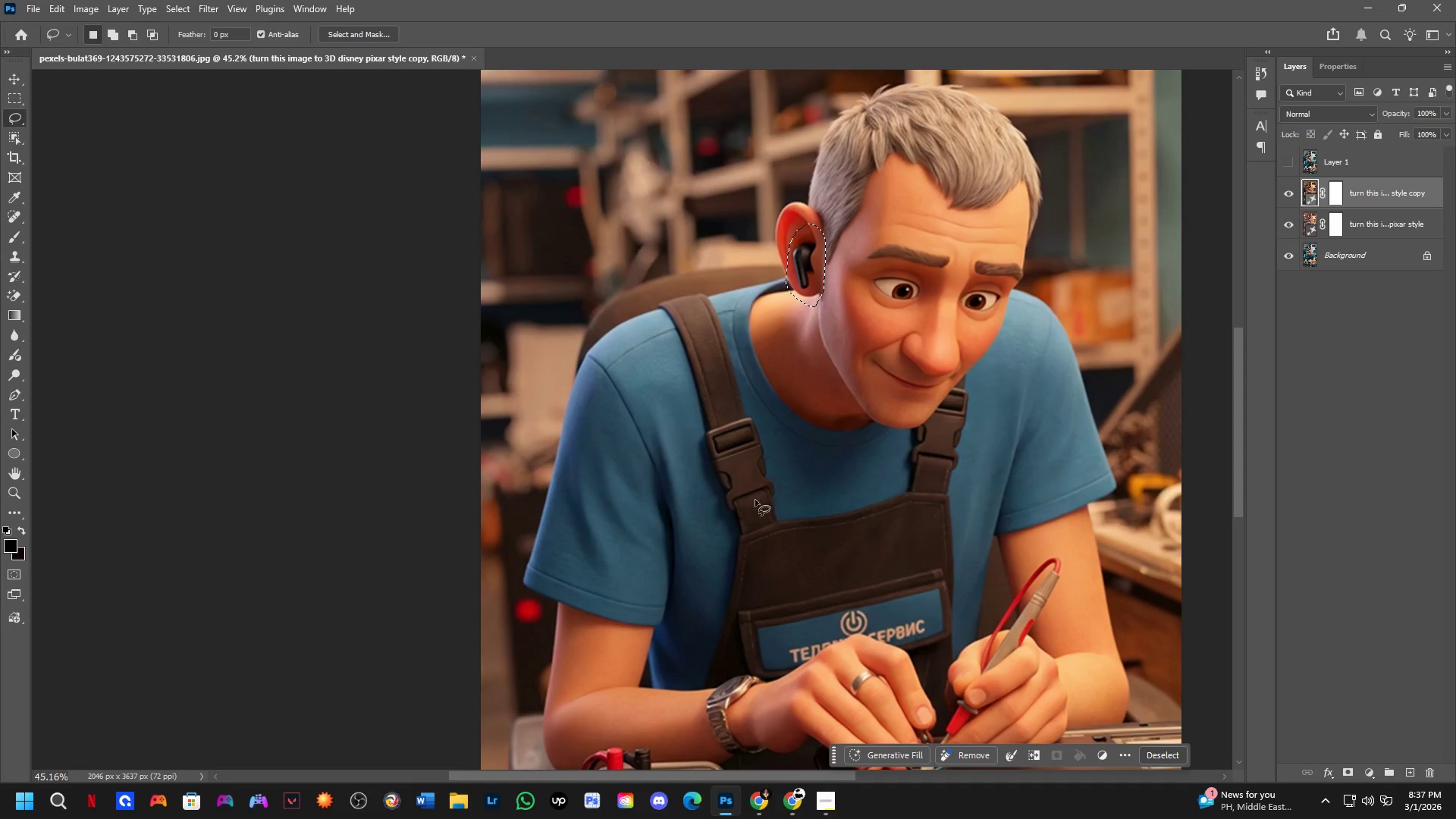 
left_click_drag(start_coordinate=[920, 361], to_coordinate=[860, 375])
 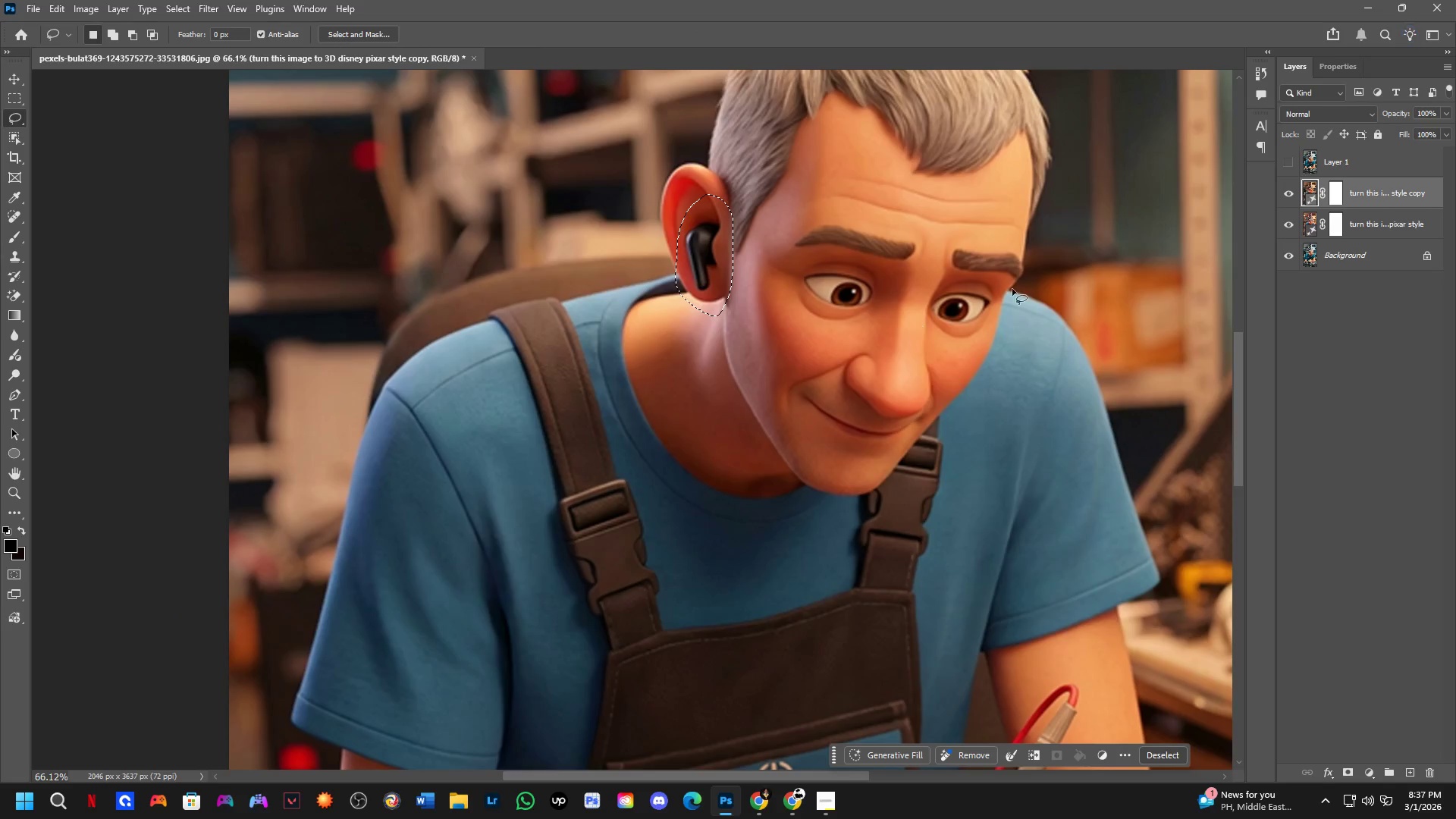 
scroll: coordinate [764, 206], scroll_direction: down, amount: 4.0
 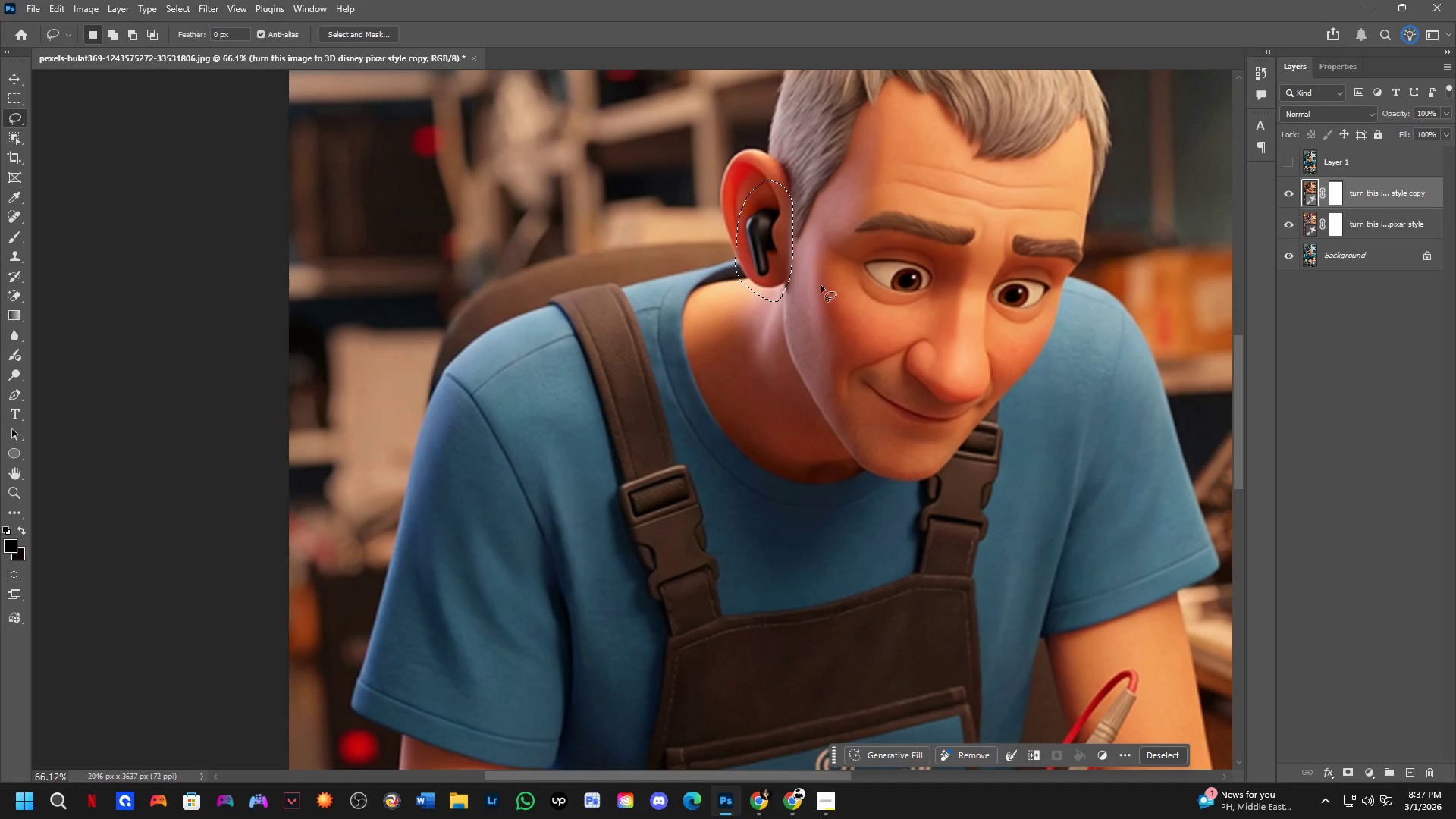 
hold_key(key=Space, duration=0.42)
 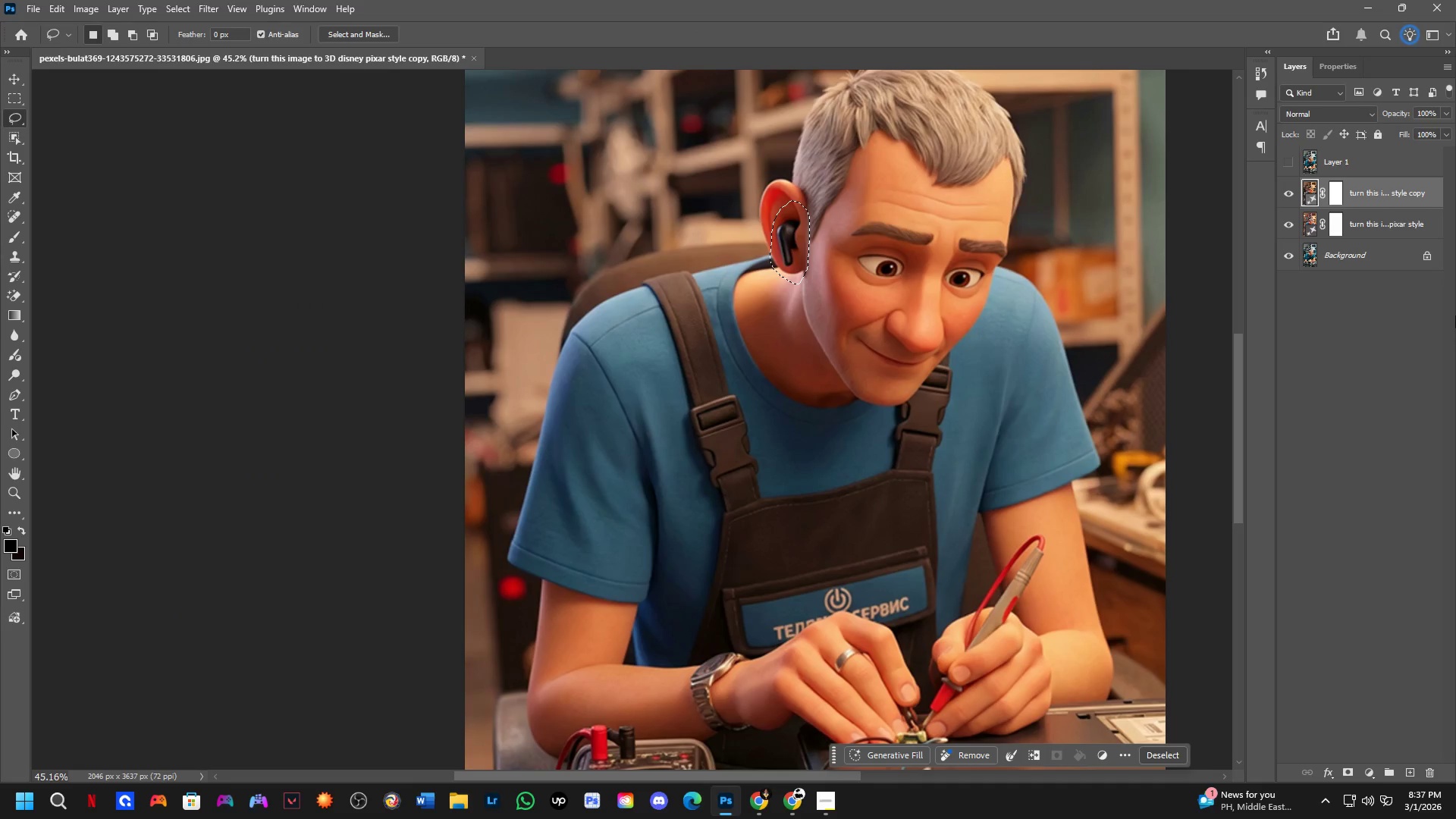 
left_click_drag(start_coordinate=[740, 538], to_coordinate=[724, 516])
 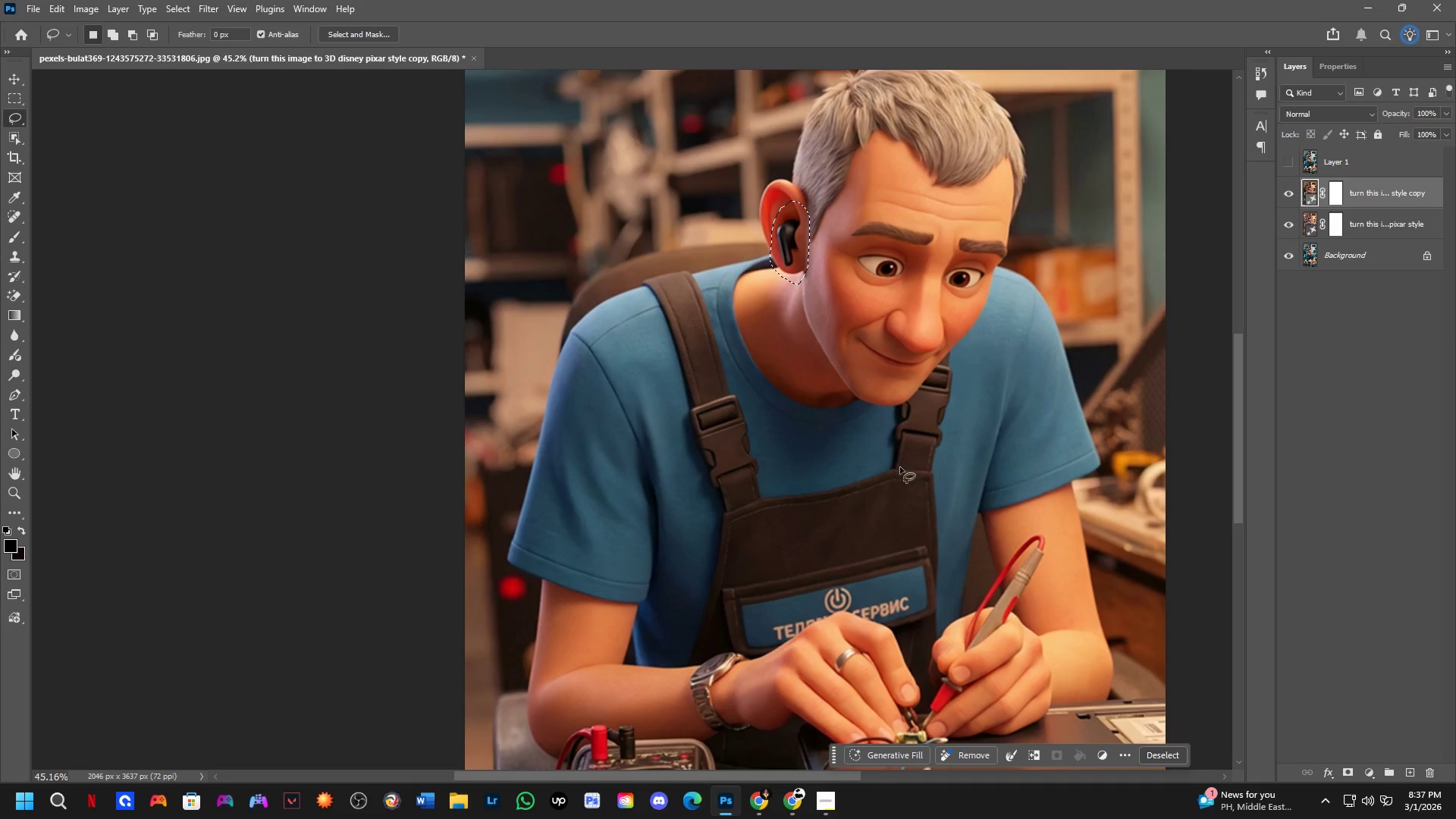 
scroll: coordinate [1024, 287], scroll_direction: down, amount: 4.0
 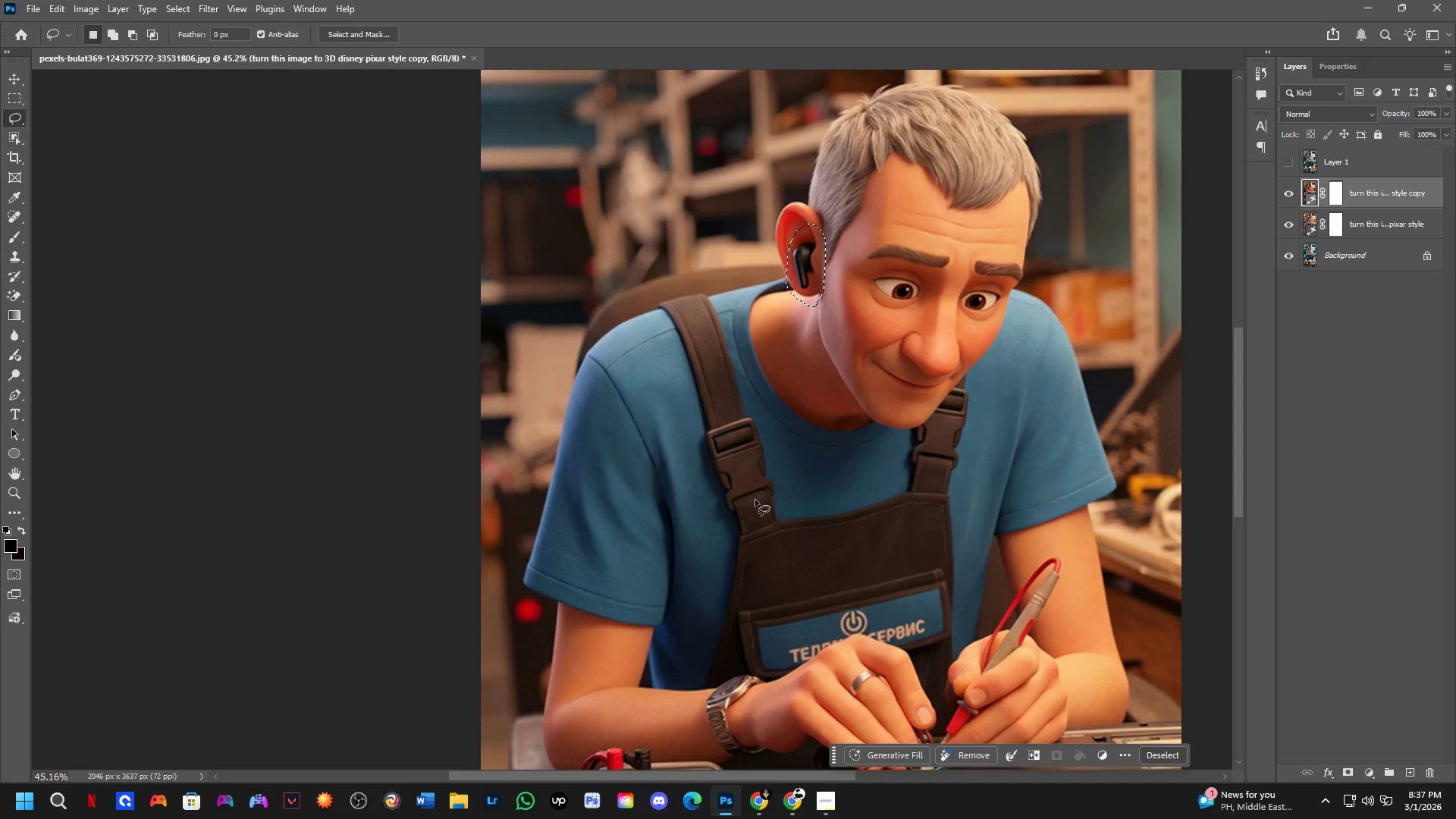 
key(Control+J)
 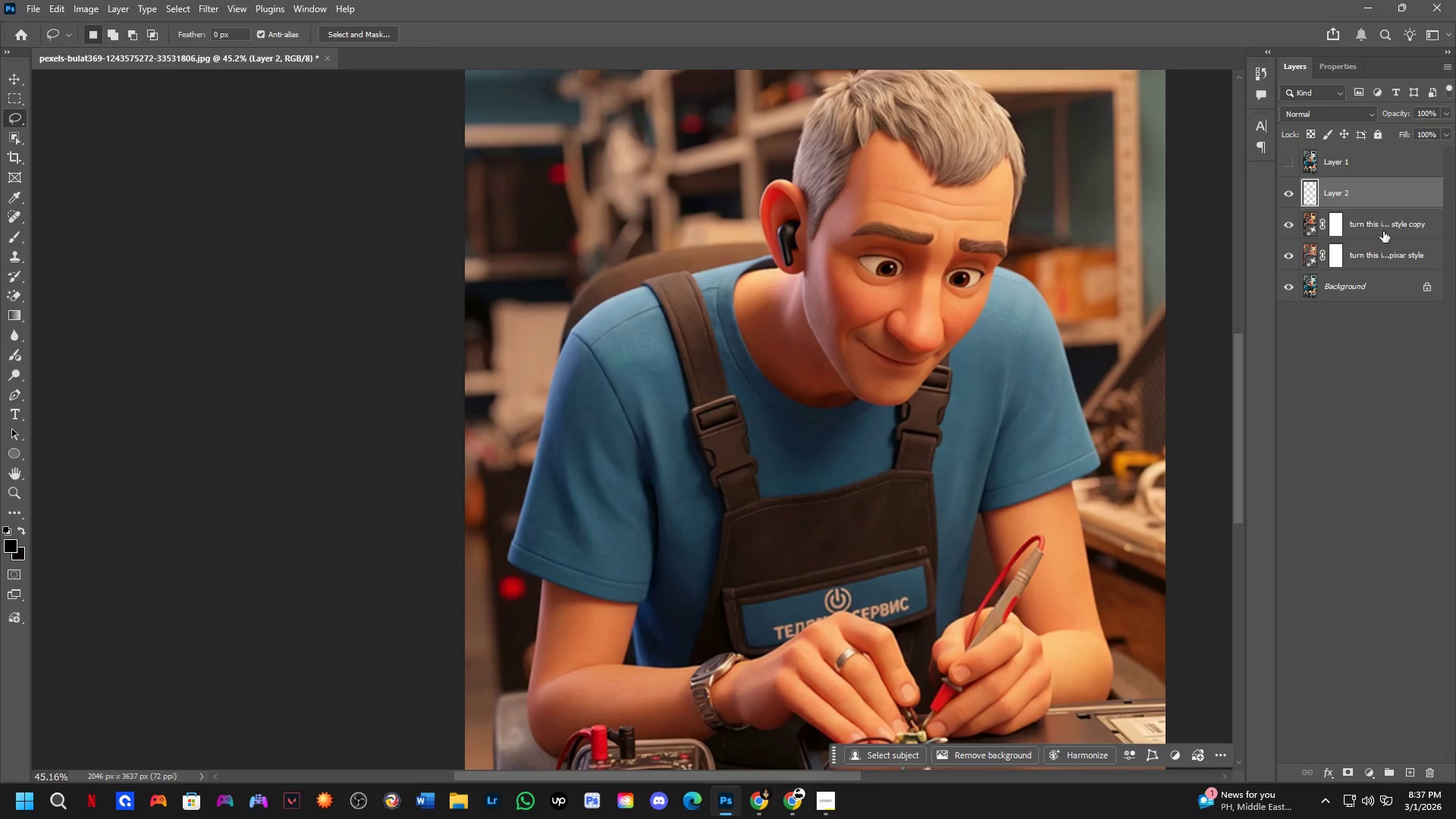 
left_click([1383, 231])
 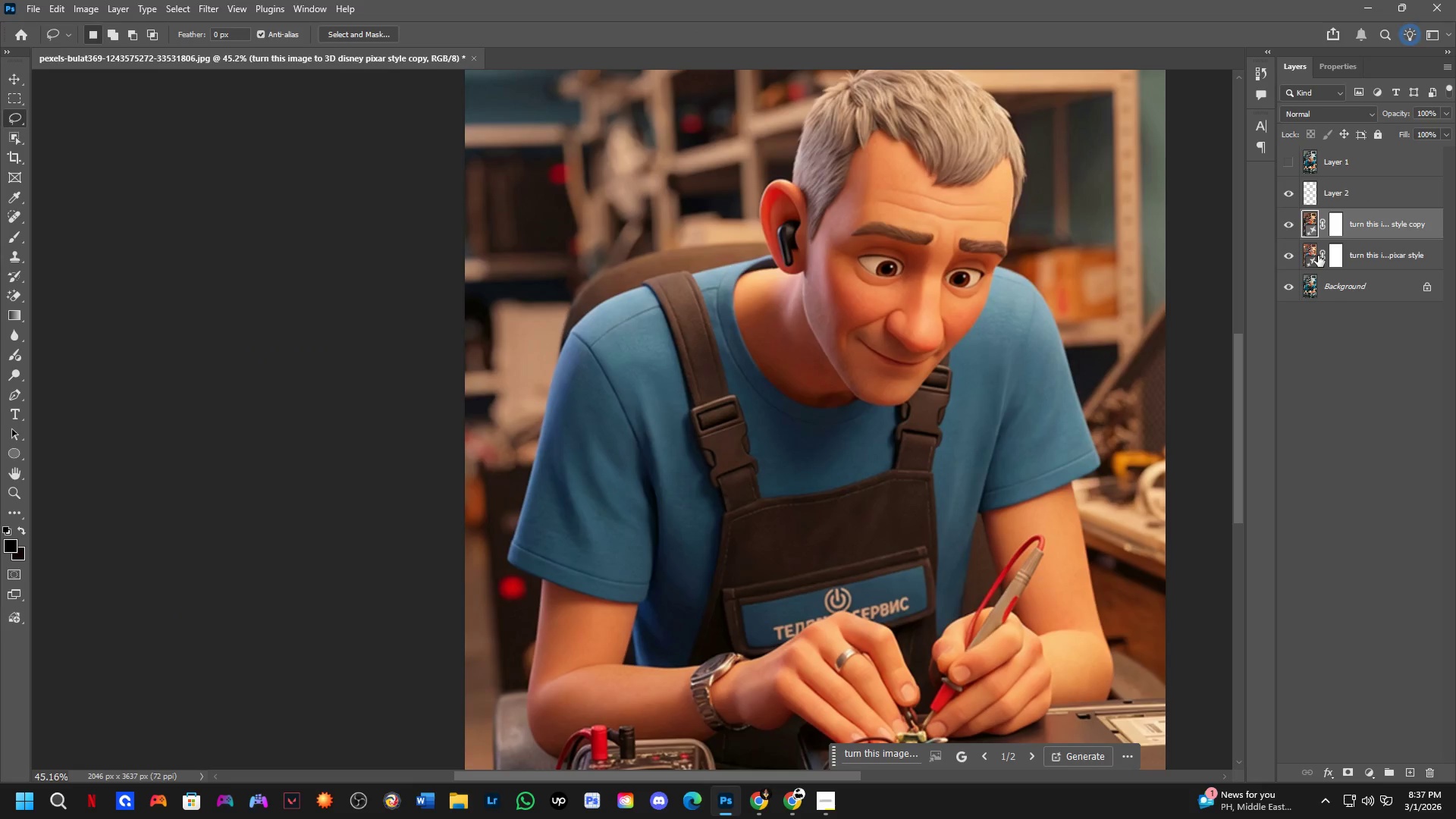 
key(Backspace)
 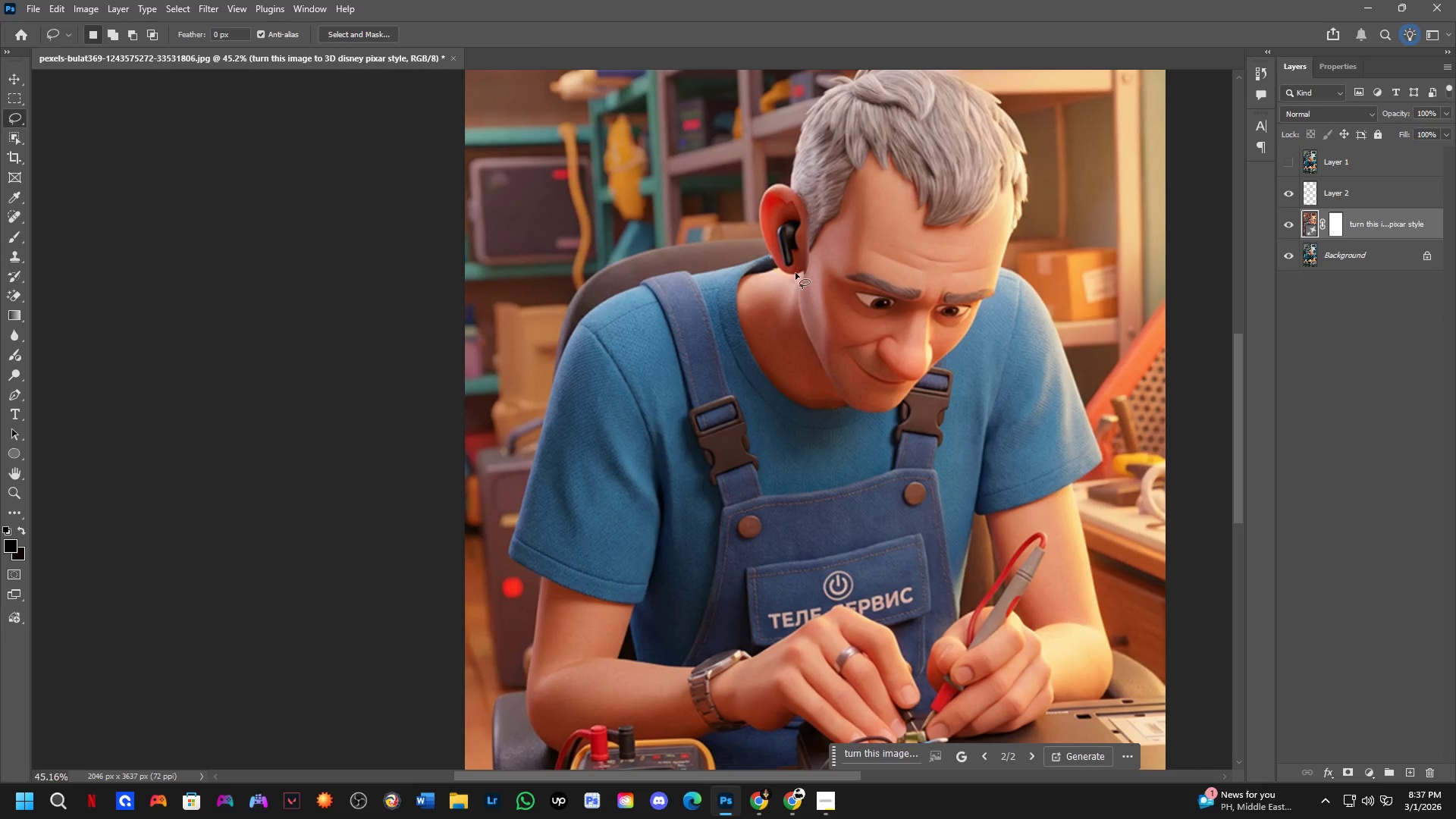 
hold_key(key=Space, duration=0.55)
 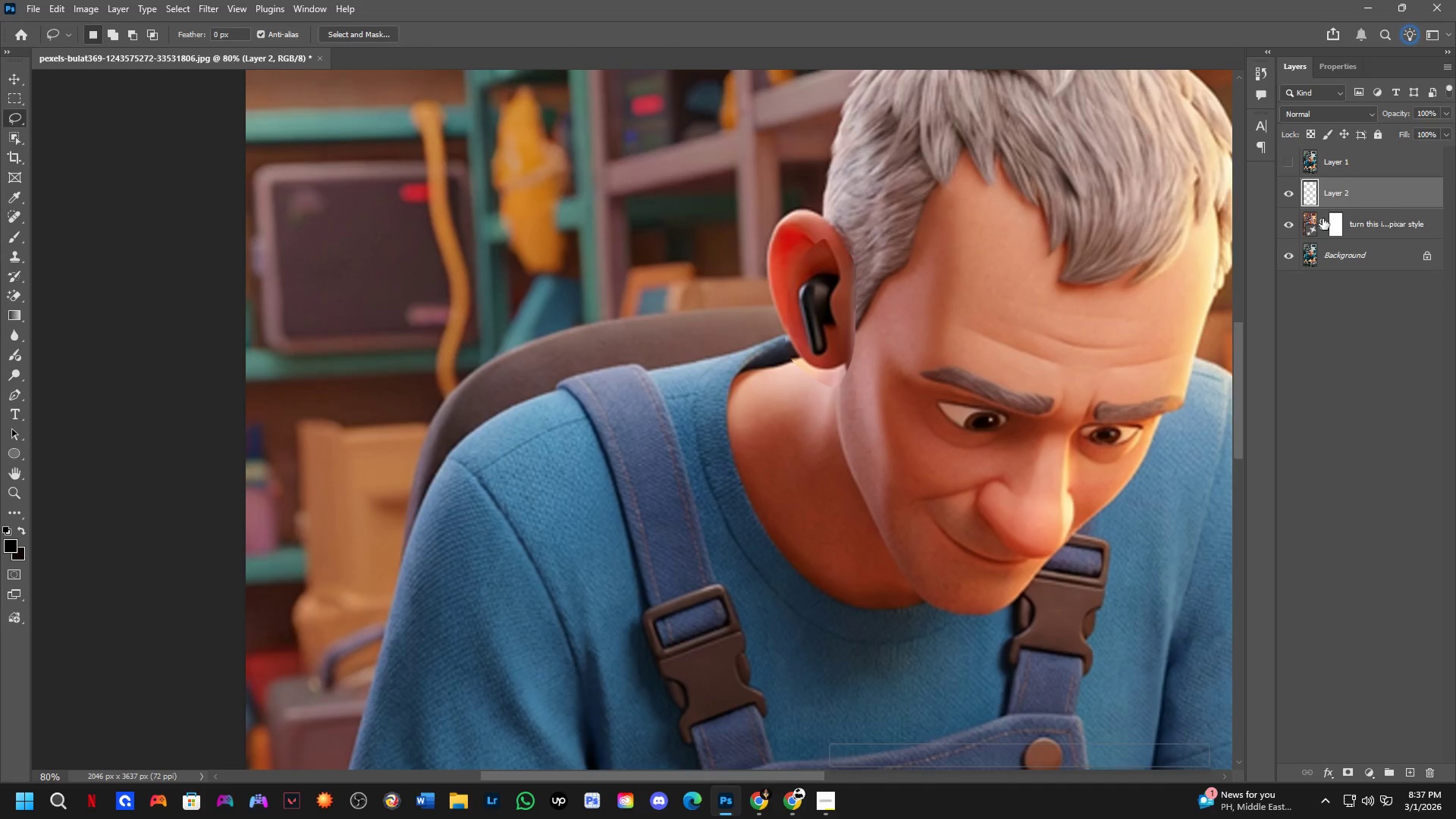 
left_click_drag(start_coordinate=[782, 233], to_coordinate=[808, 305])
 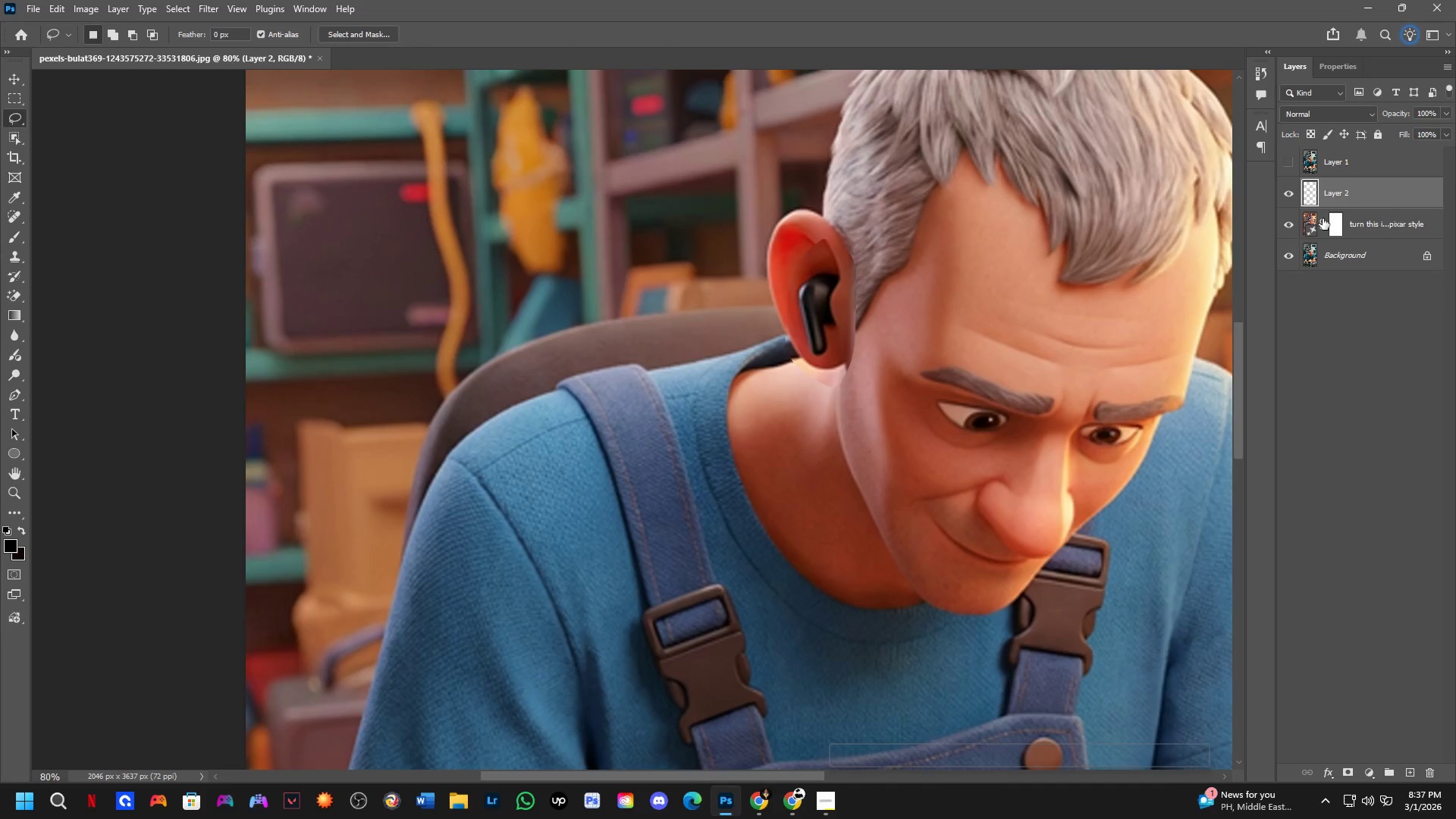 
scroll: coordinate [782, 233], scroll_direction: up, amount: 6.0
 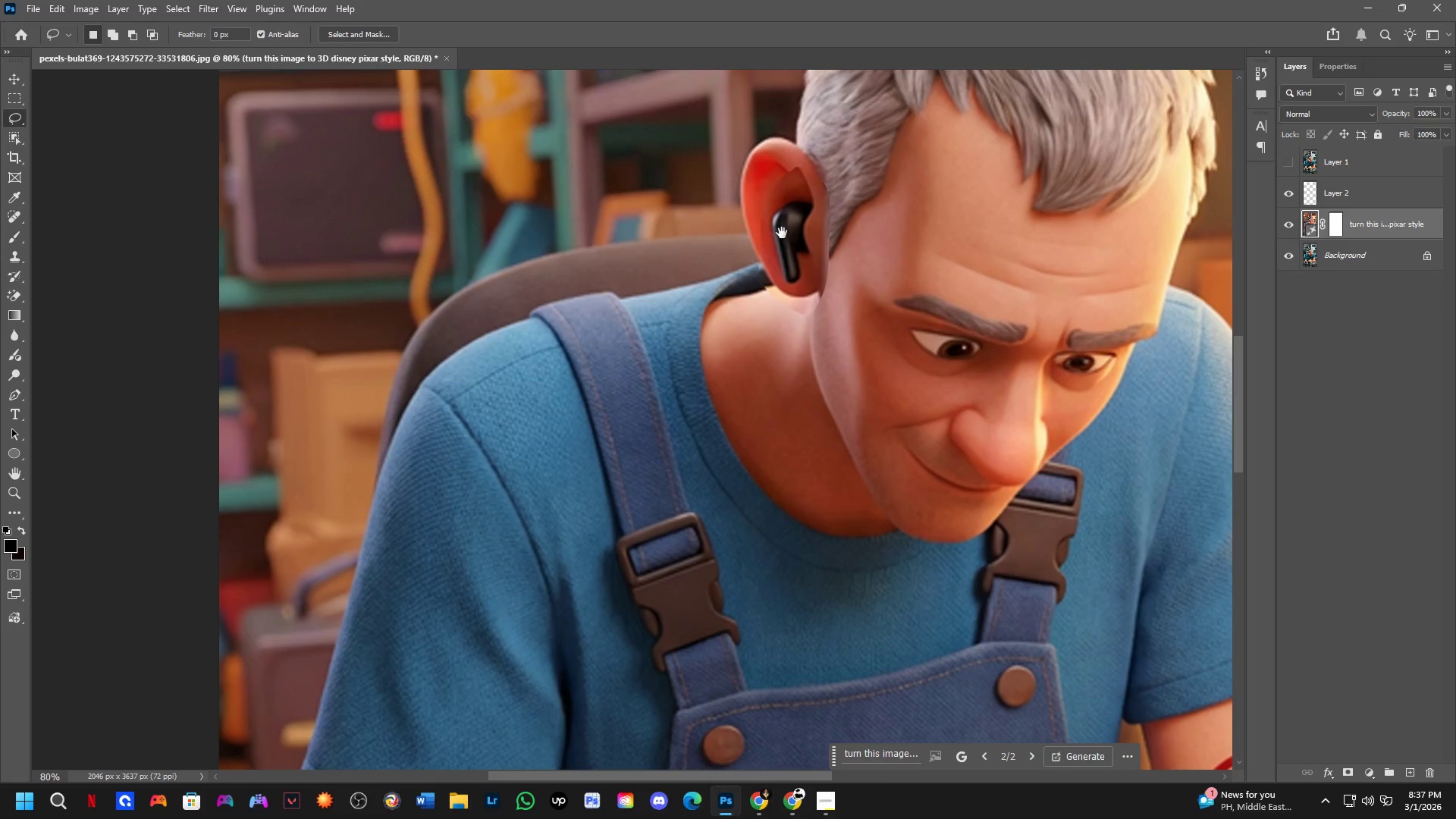 
hold_key(key=ControlLeft, duration=0.89)
left_click_drag(start_coordinate=[828, 322], to_coordinate=[820, 322])
 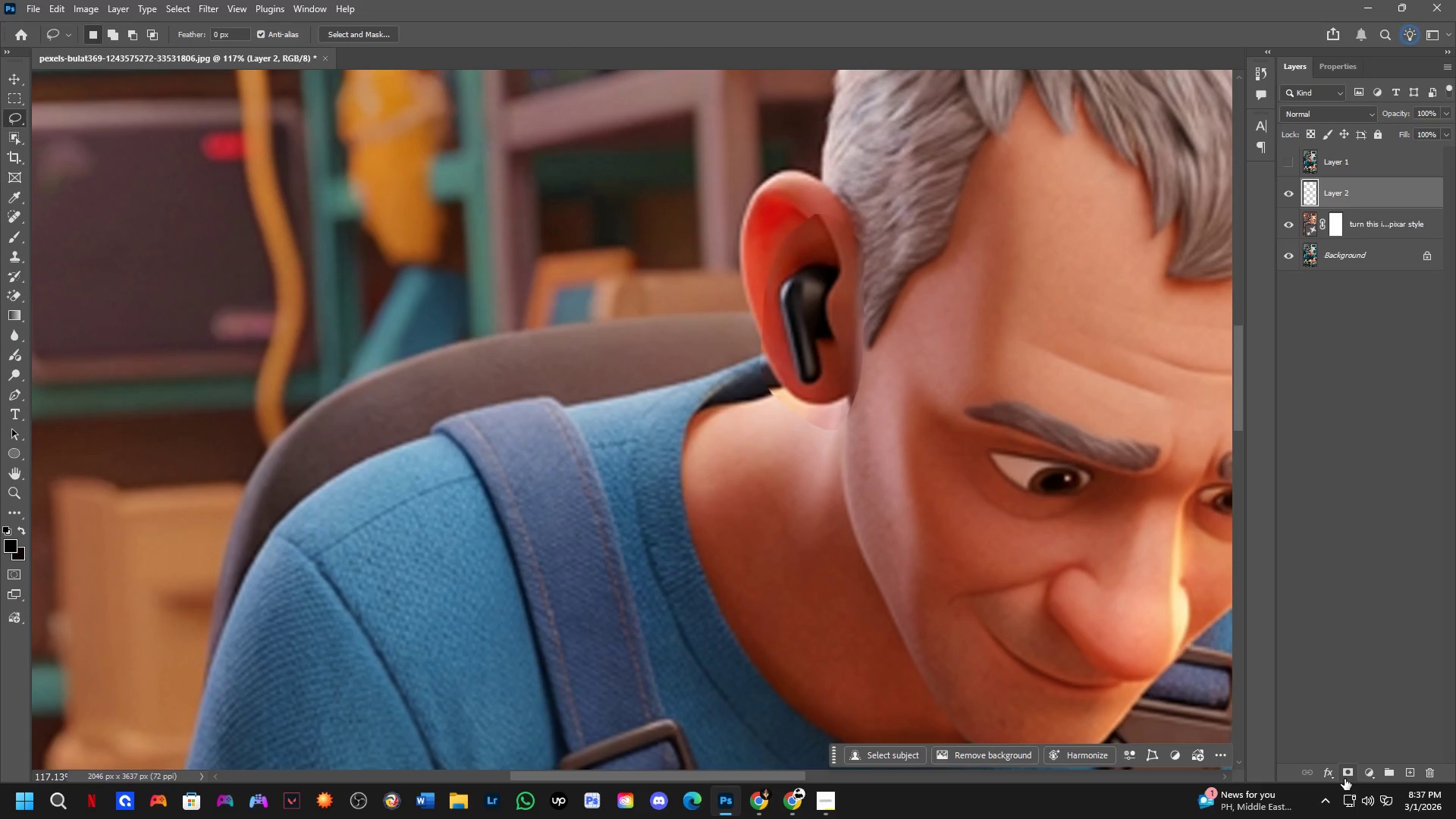 
scroll: coordinate [822, 297], scroll_direction: up, amount: 4.0
 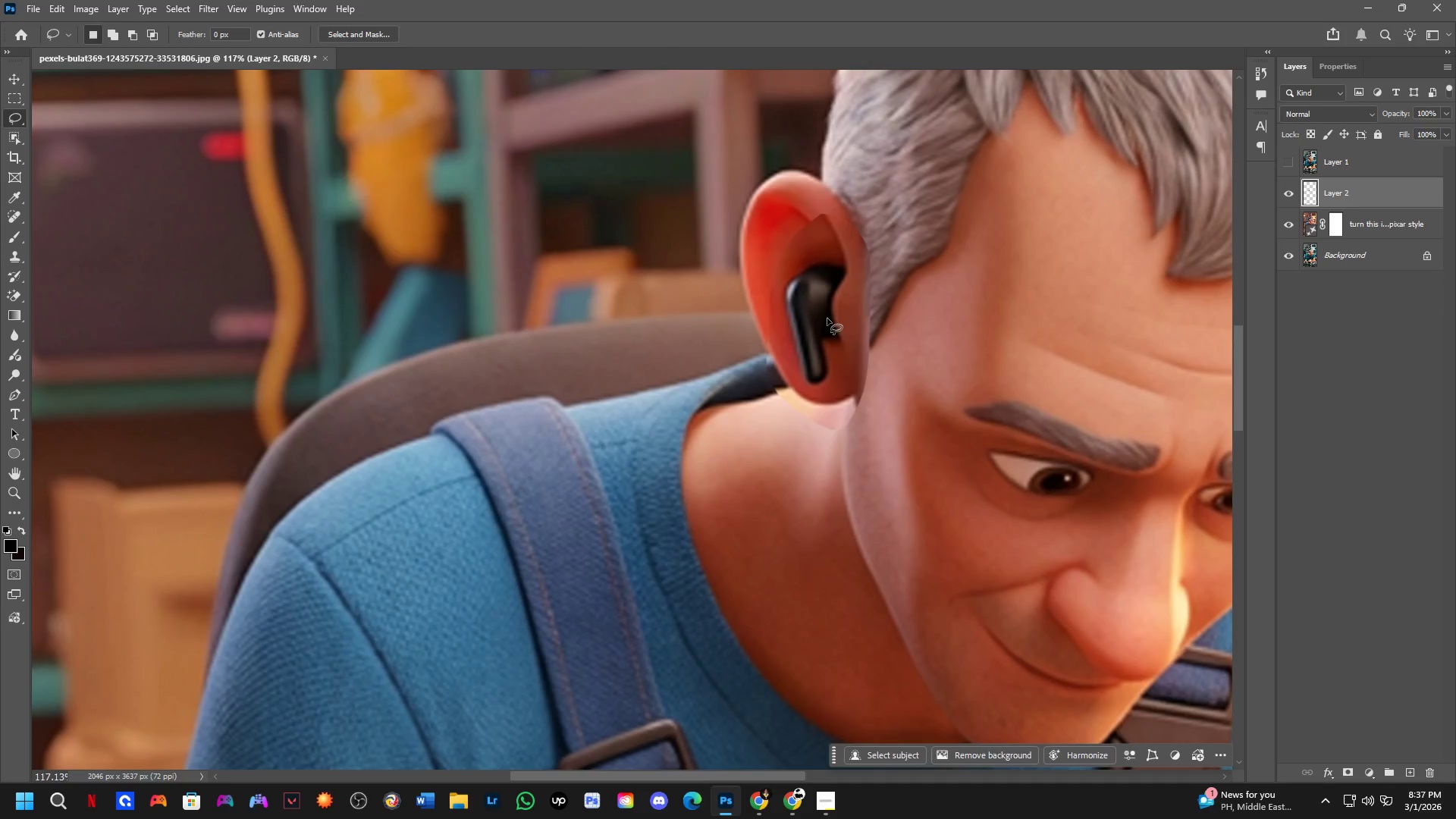 
left_click([1345, 779])
 